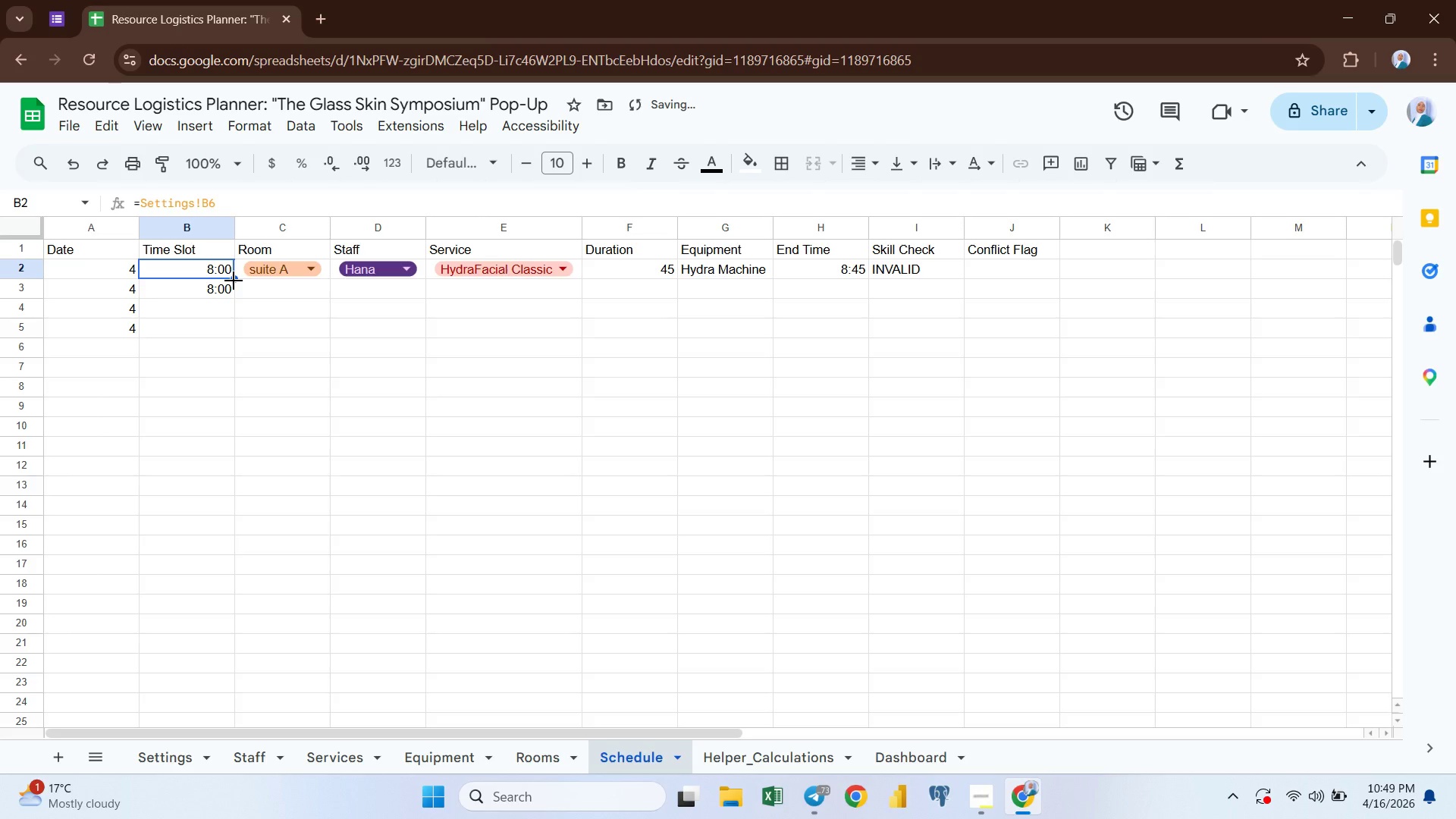 
key(Control+Z)
 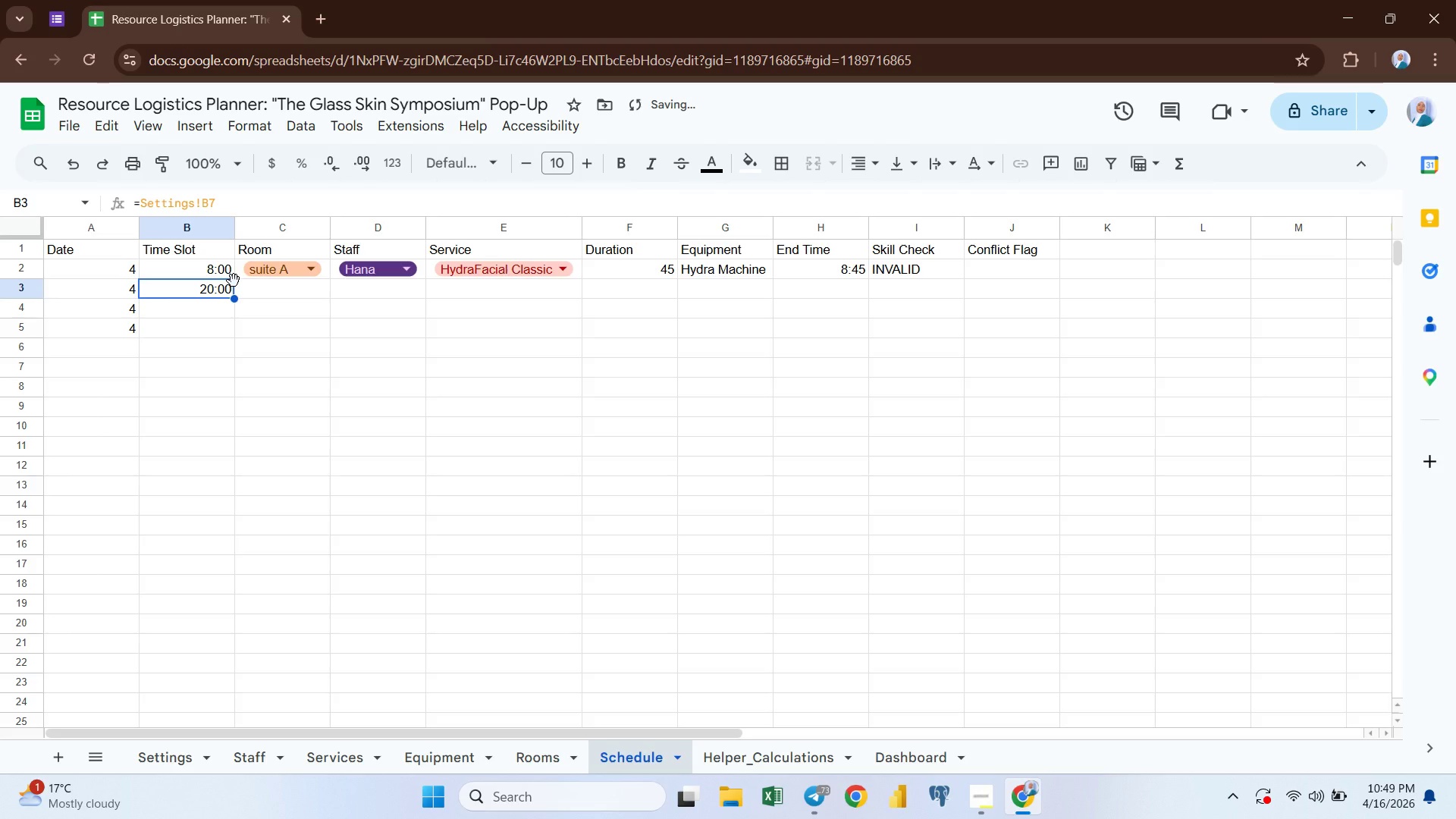 
key(Control+Z)
 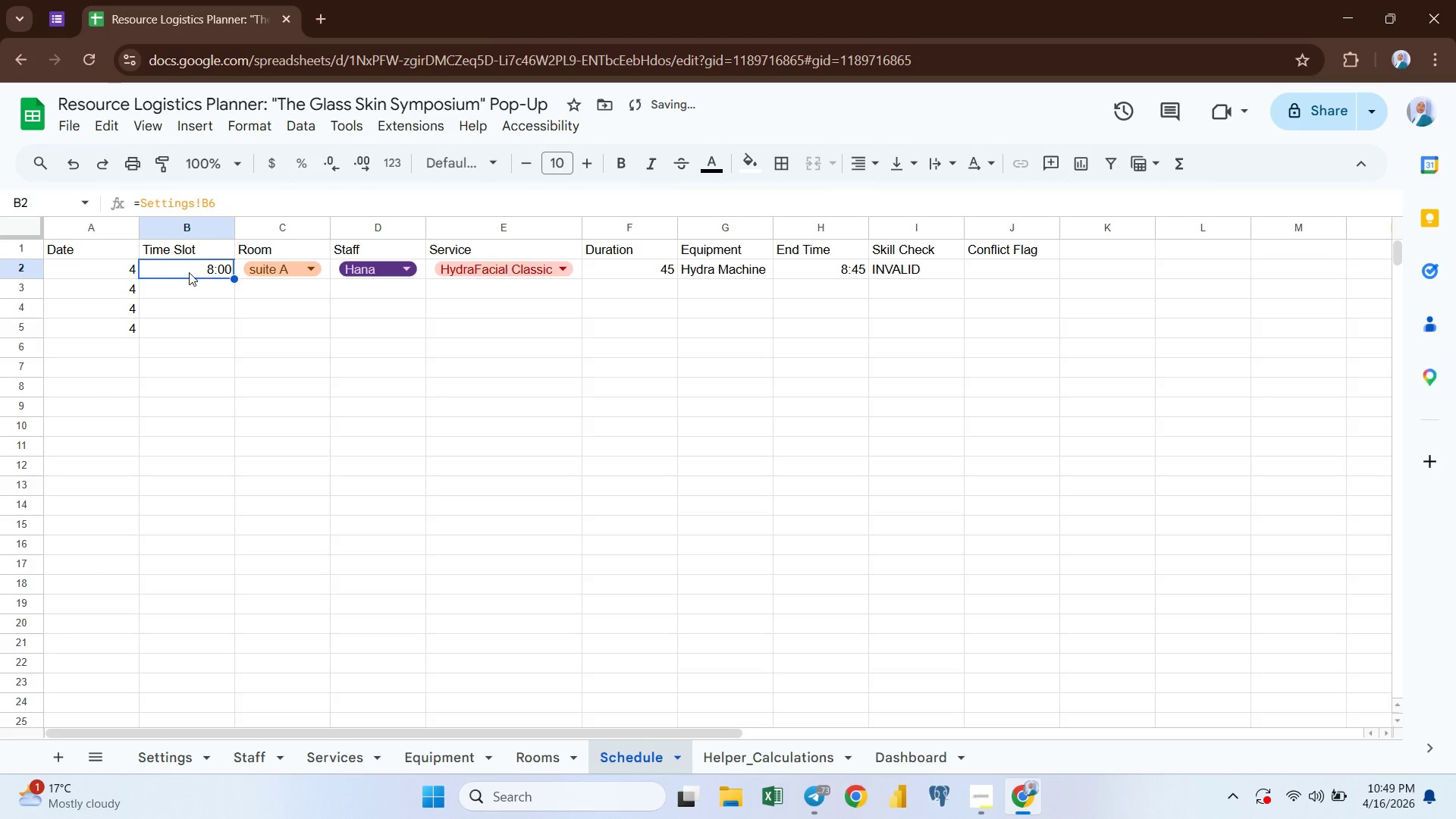 
key(Control+C)
 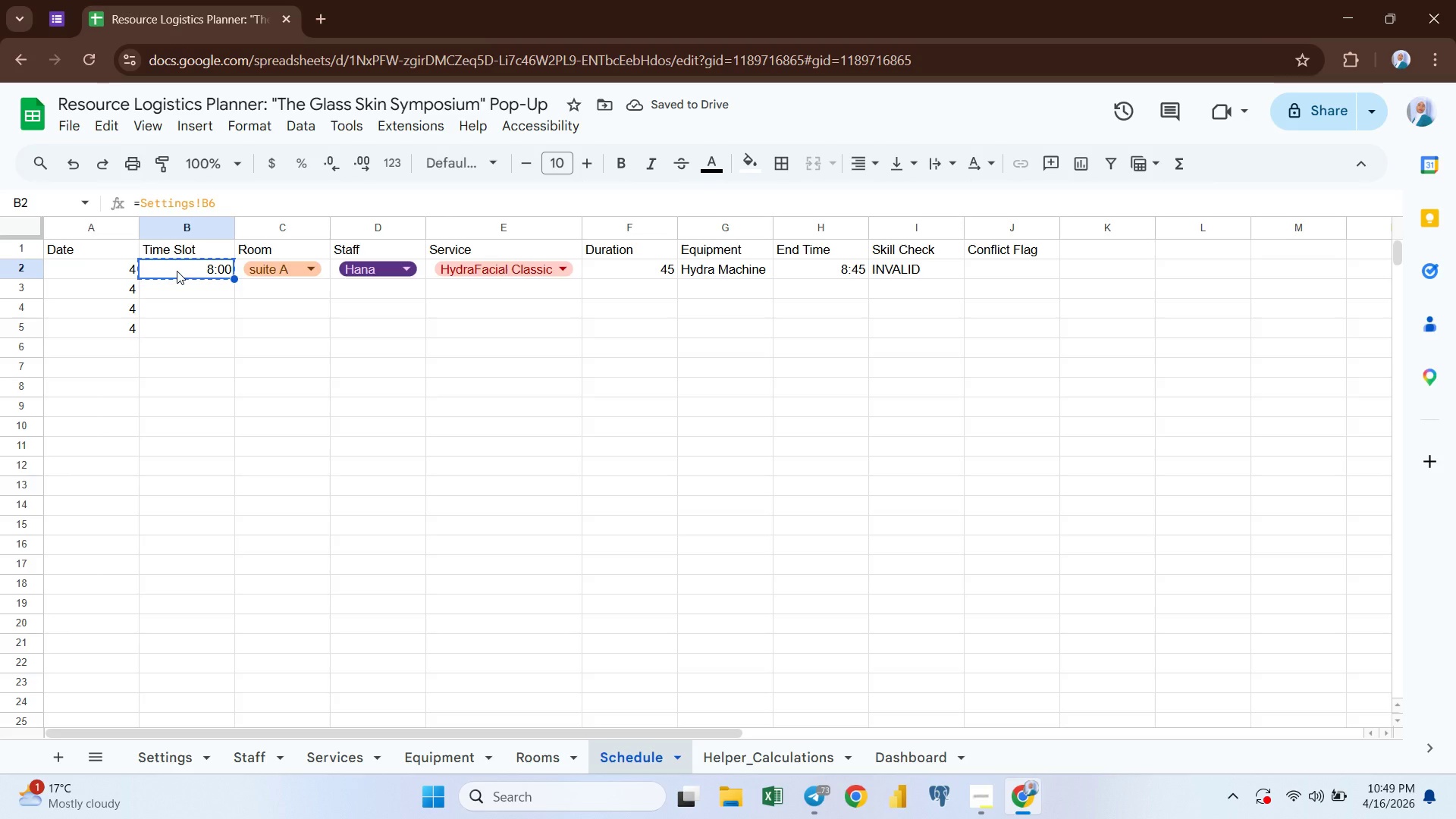 
key(Control+Shift+V)
 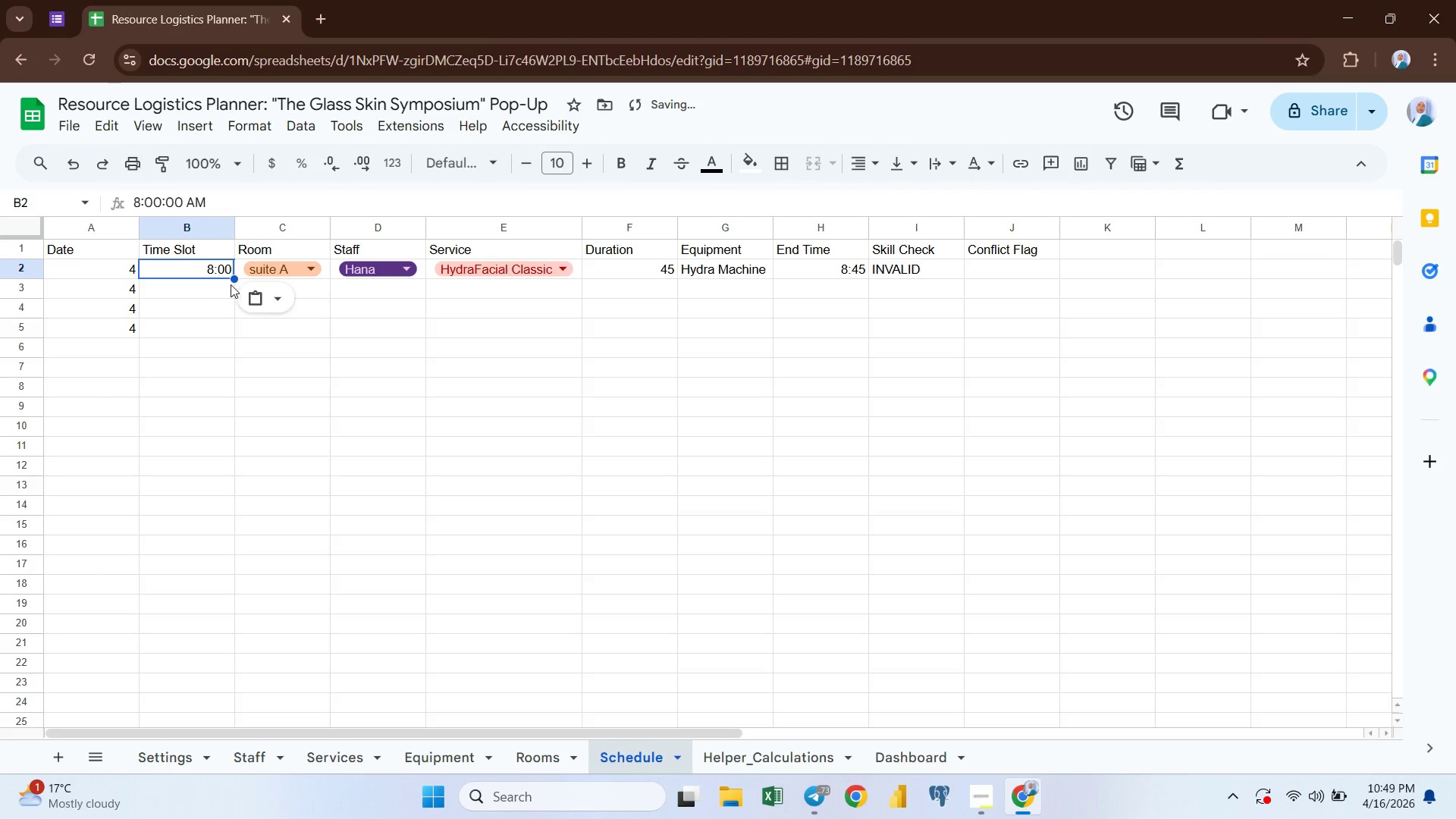 
left_click_drag(start_coordinate=[237, 278], to_coordinate=[232, 604])
 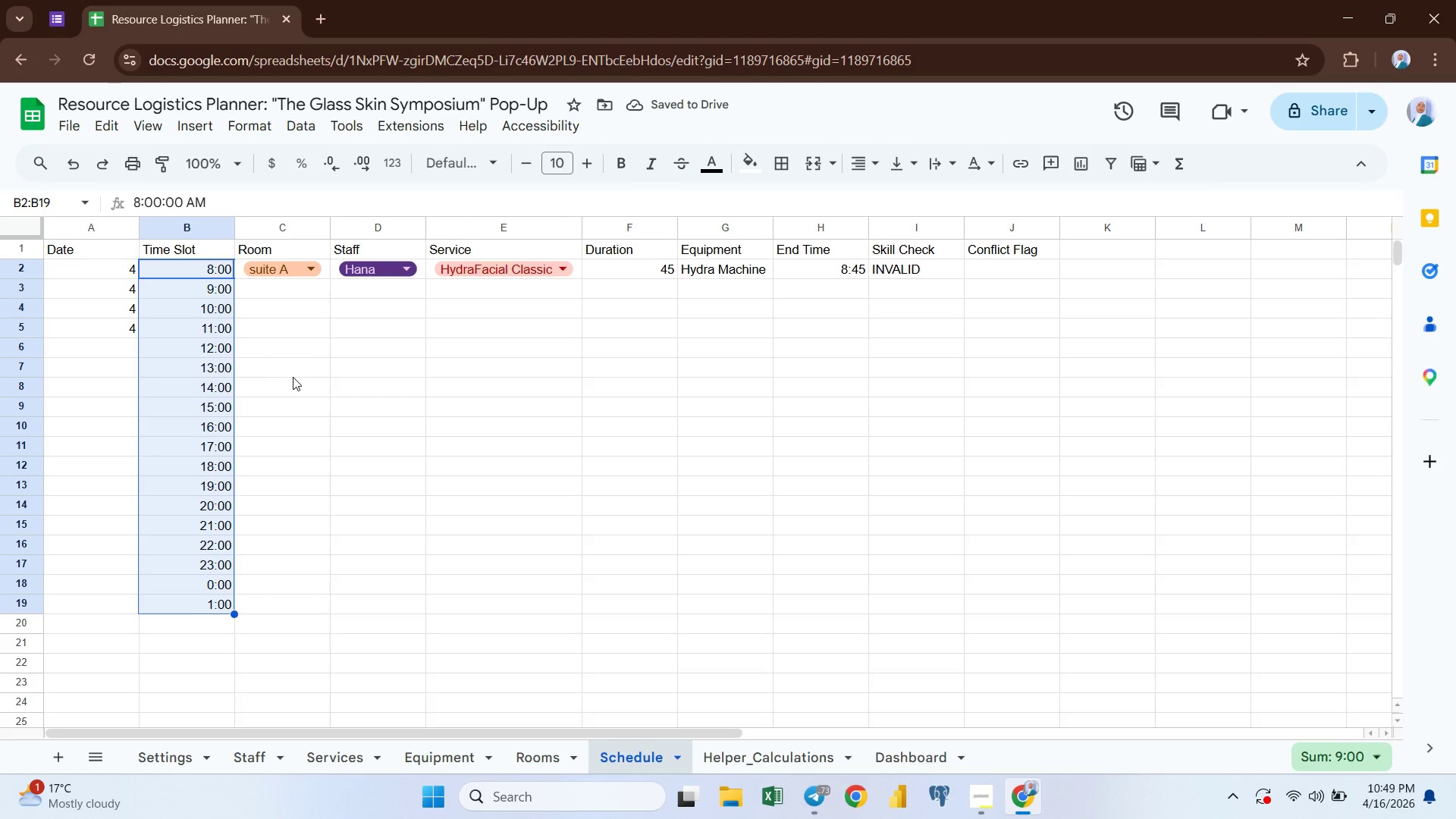 
left_click([303, 560])
 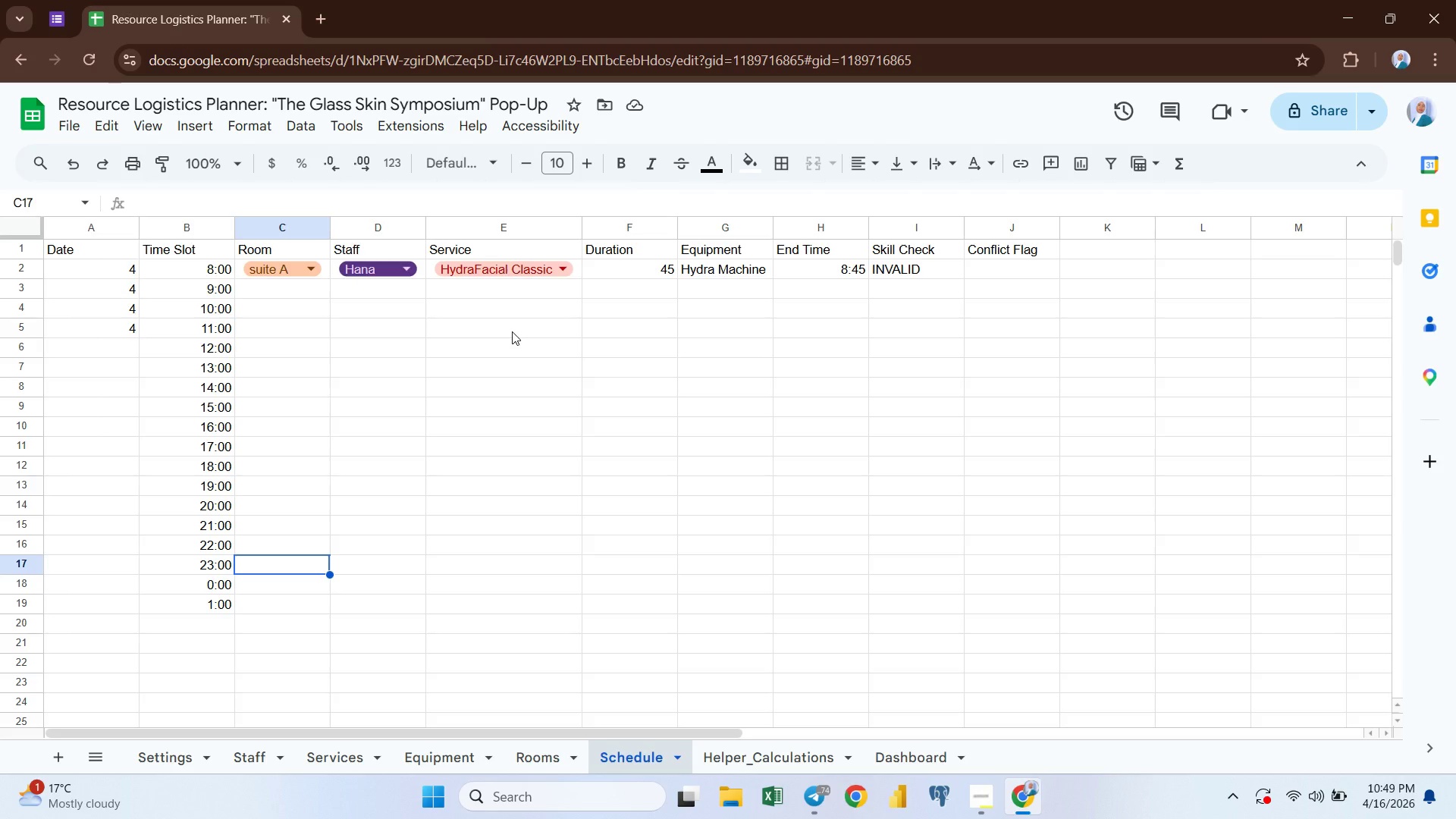 
wait(13.14)
 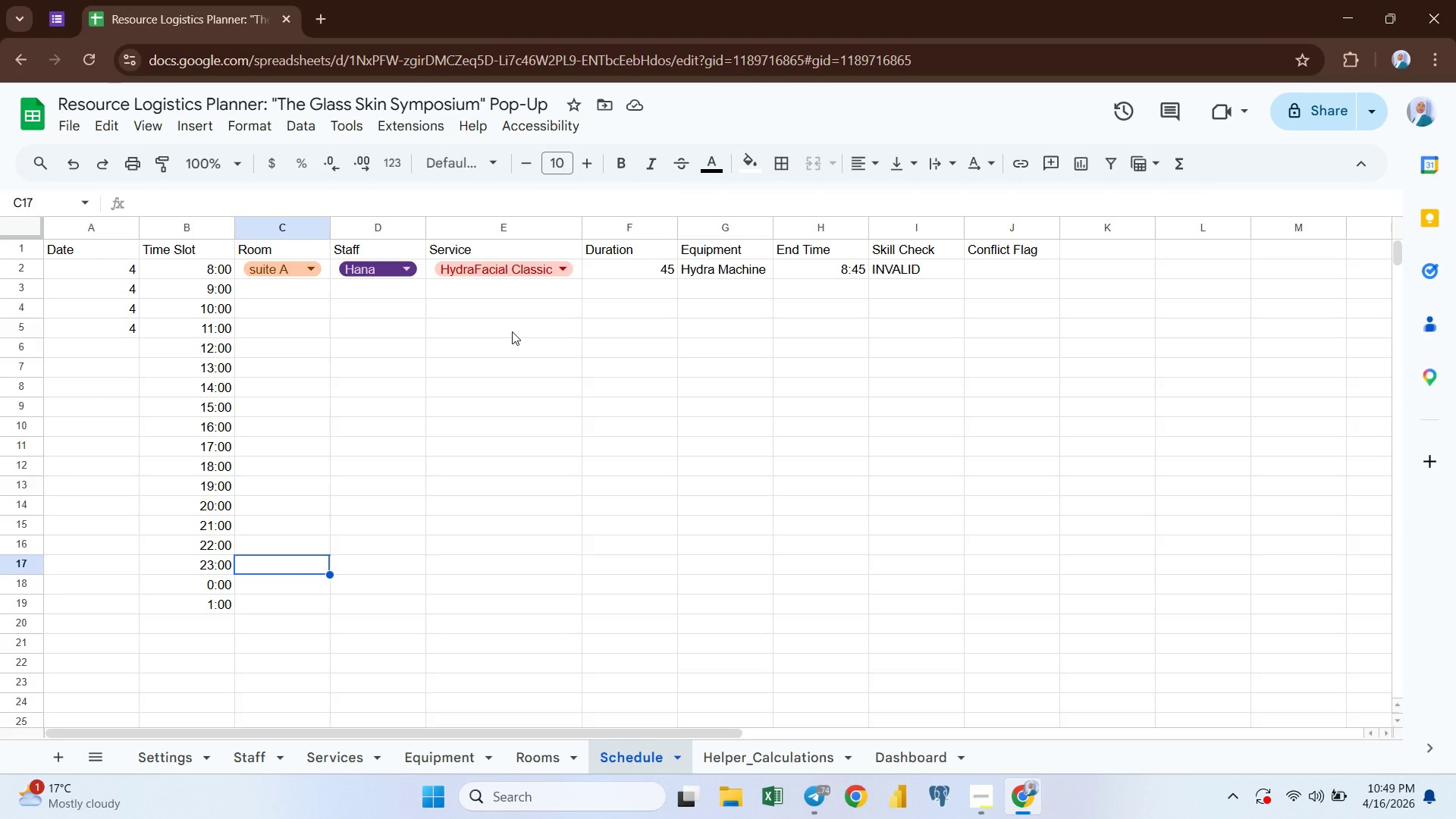 
left_click([417, 266])
 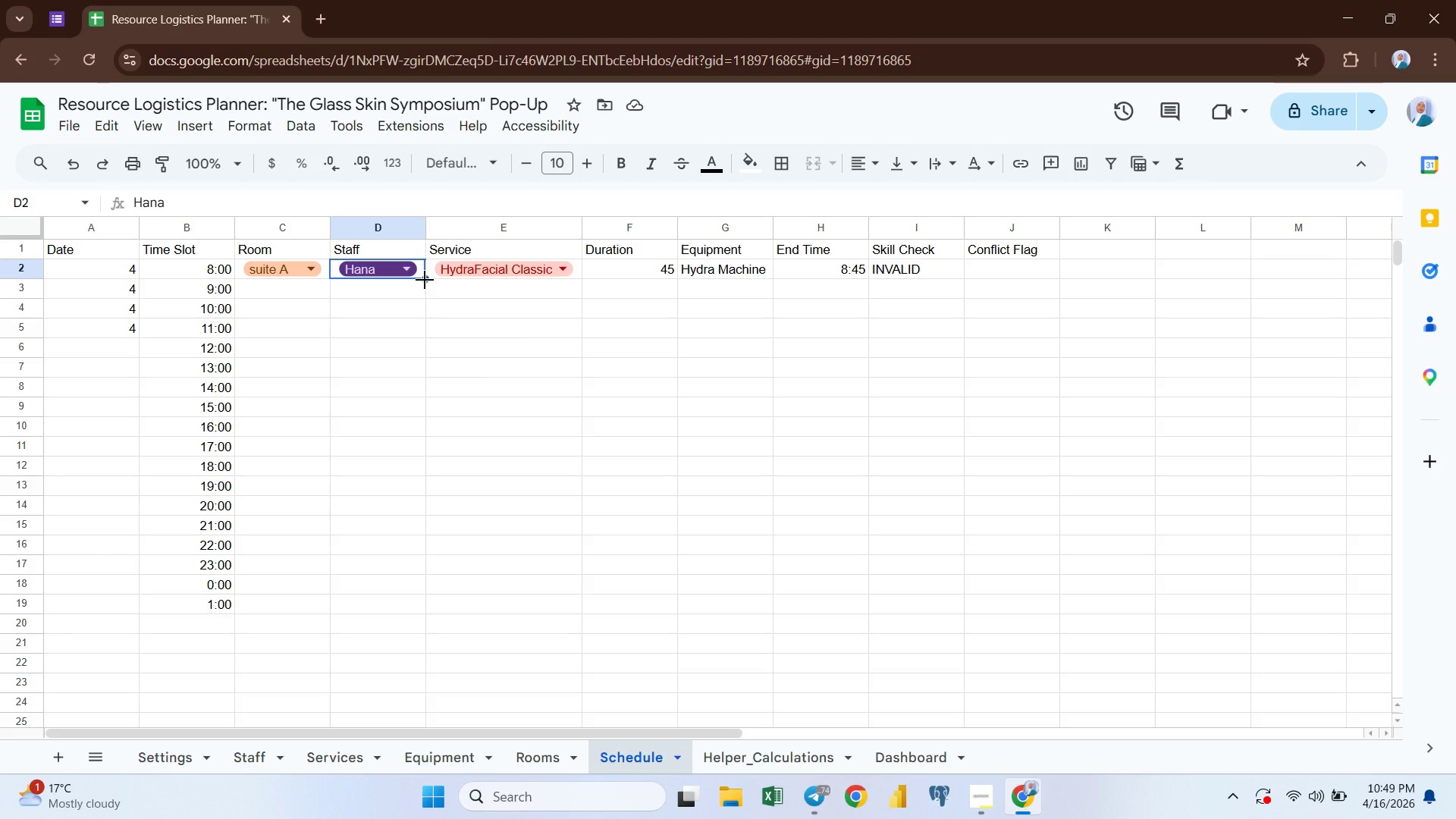 
left_click_drag(start_coordinate=[425, 280], to_coordinate=[422, 606])
 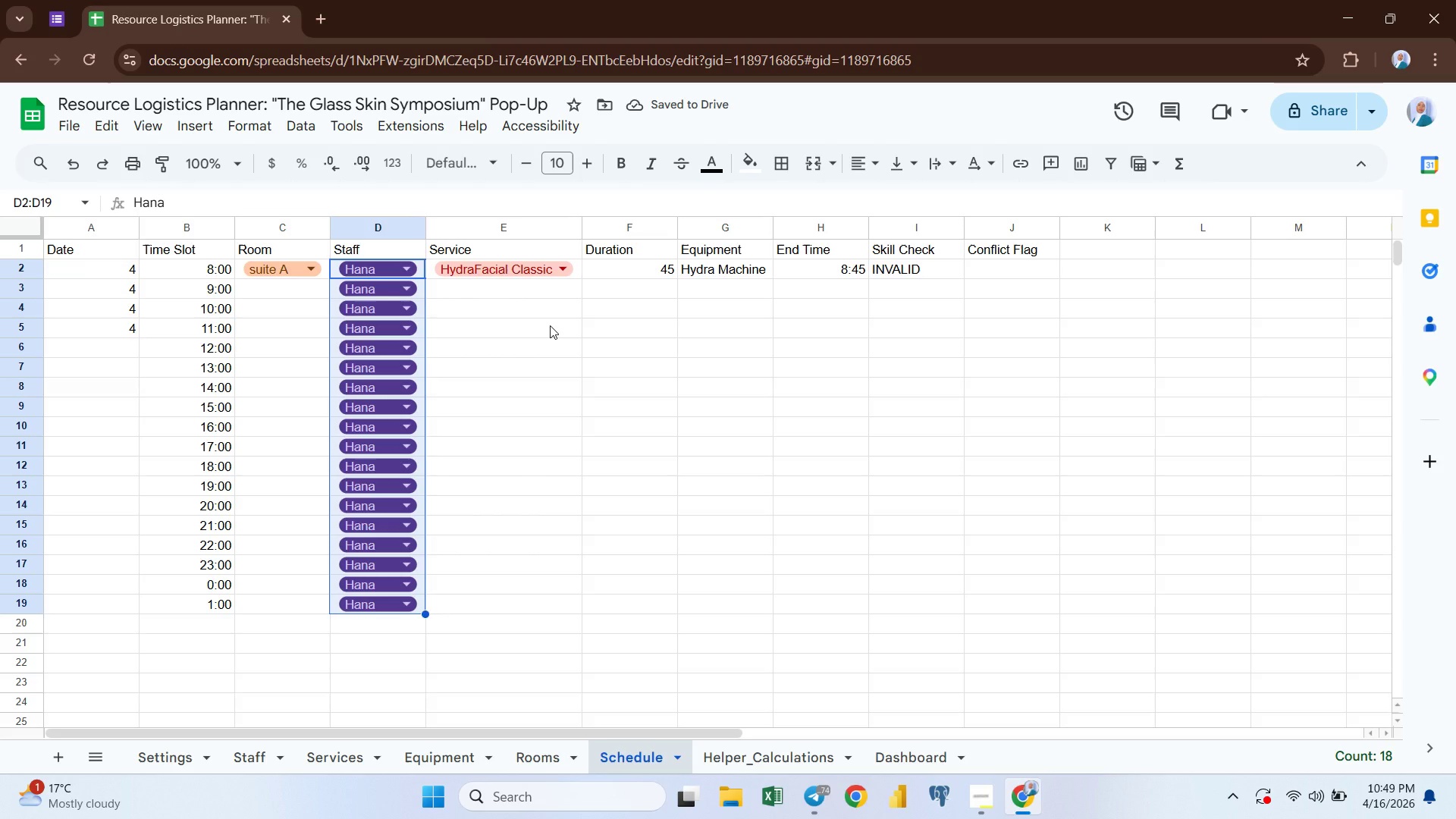 
left_click([550, 325])
 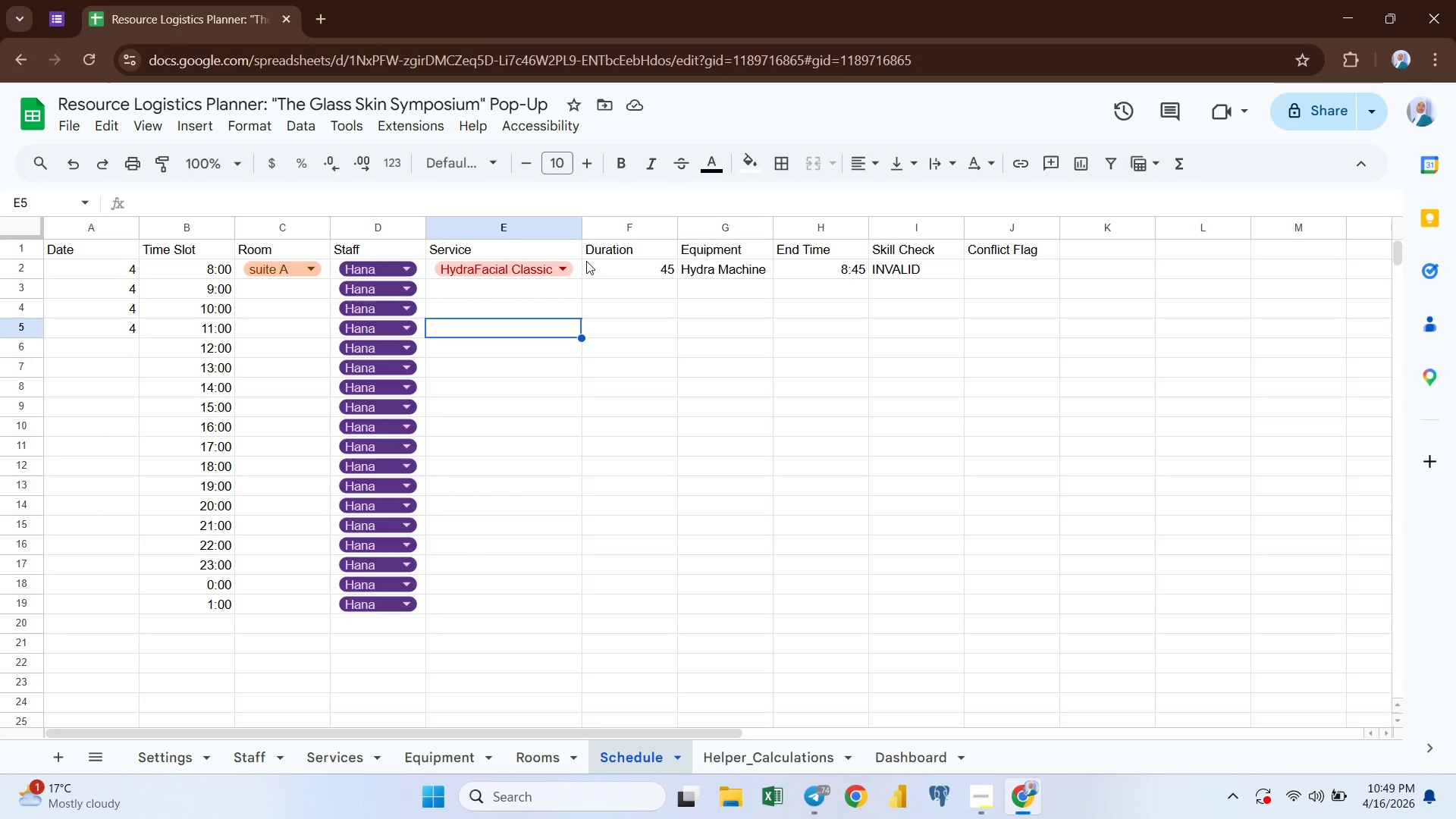 
left_click([579, 265])
 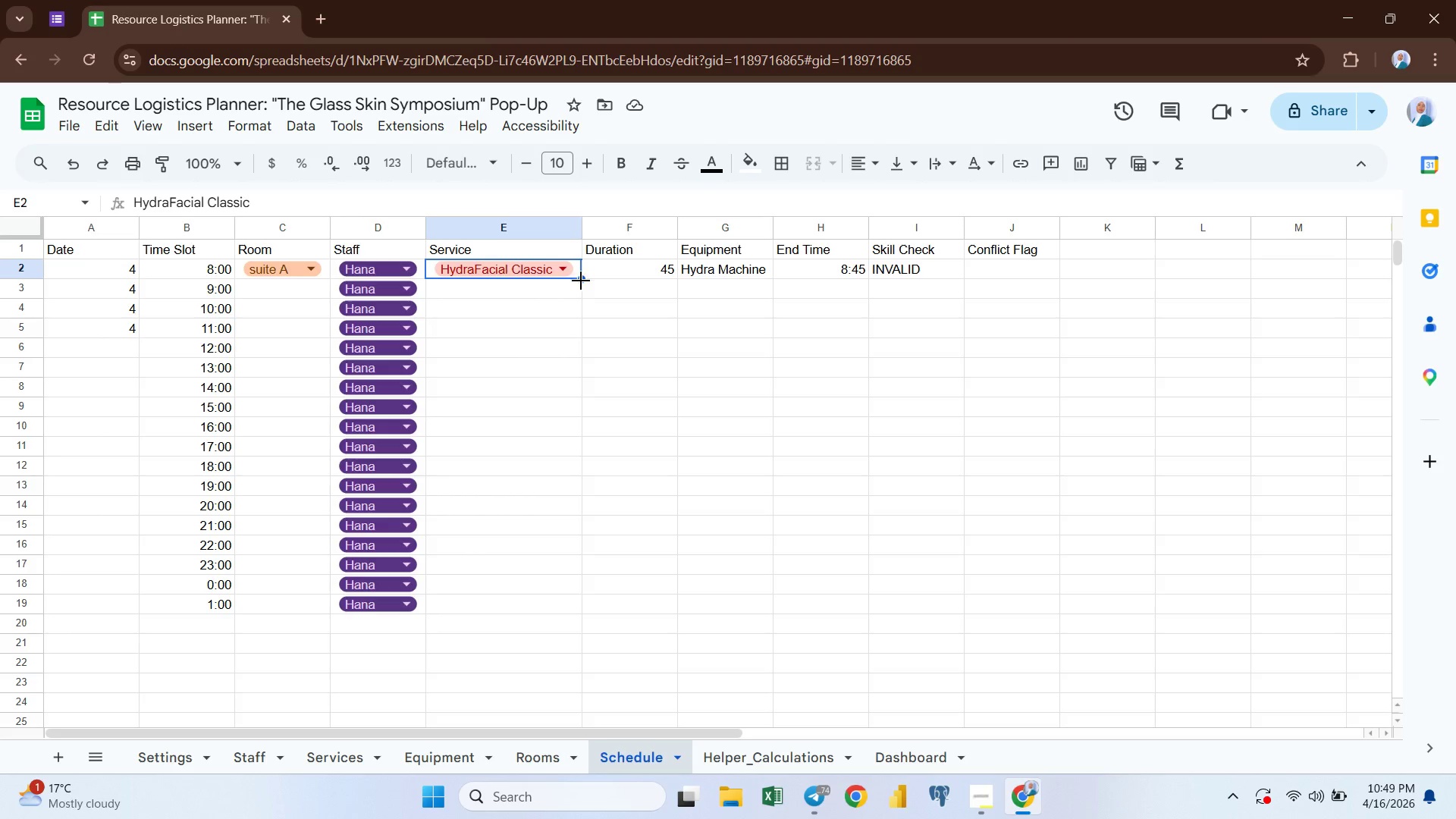 
left_click_drag(start_coordinate=[581, 281], to_coordinate=[588, 564])
 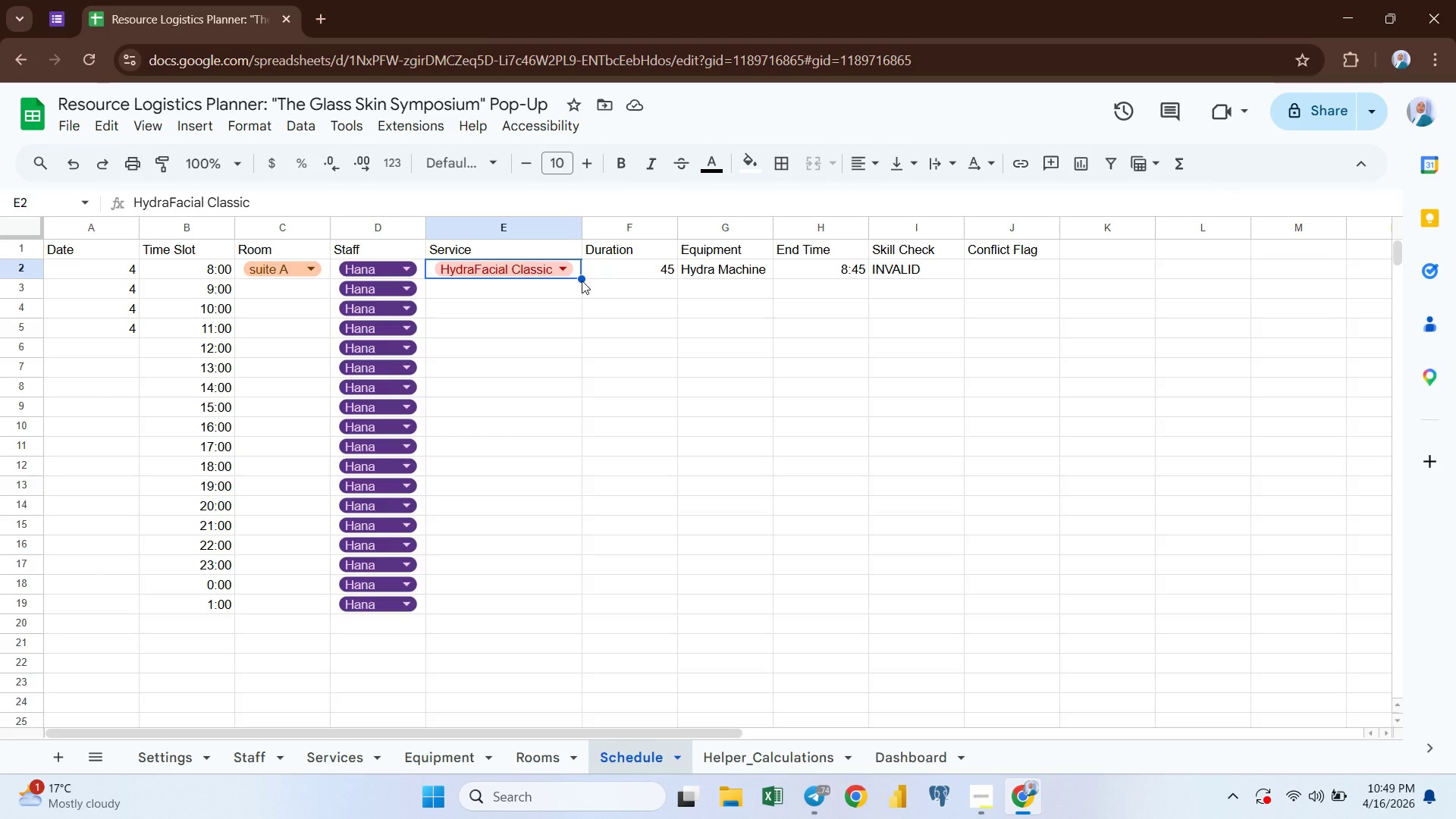 
left_click_drag(start_coordinate=[579, 278], to_coordinate=[571, 612])
 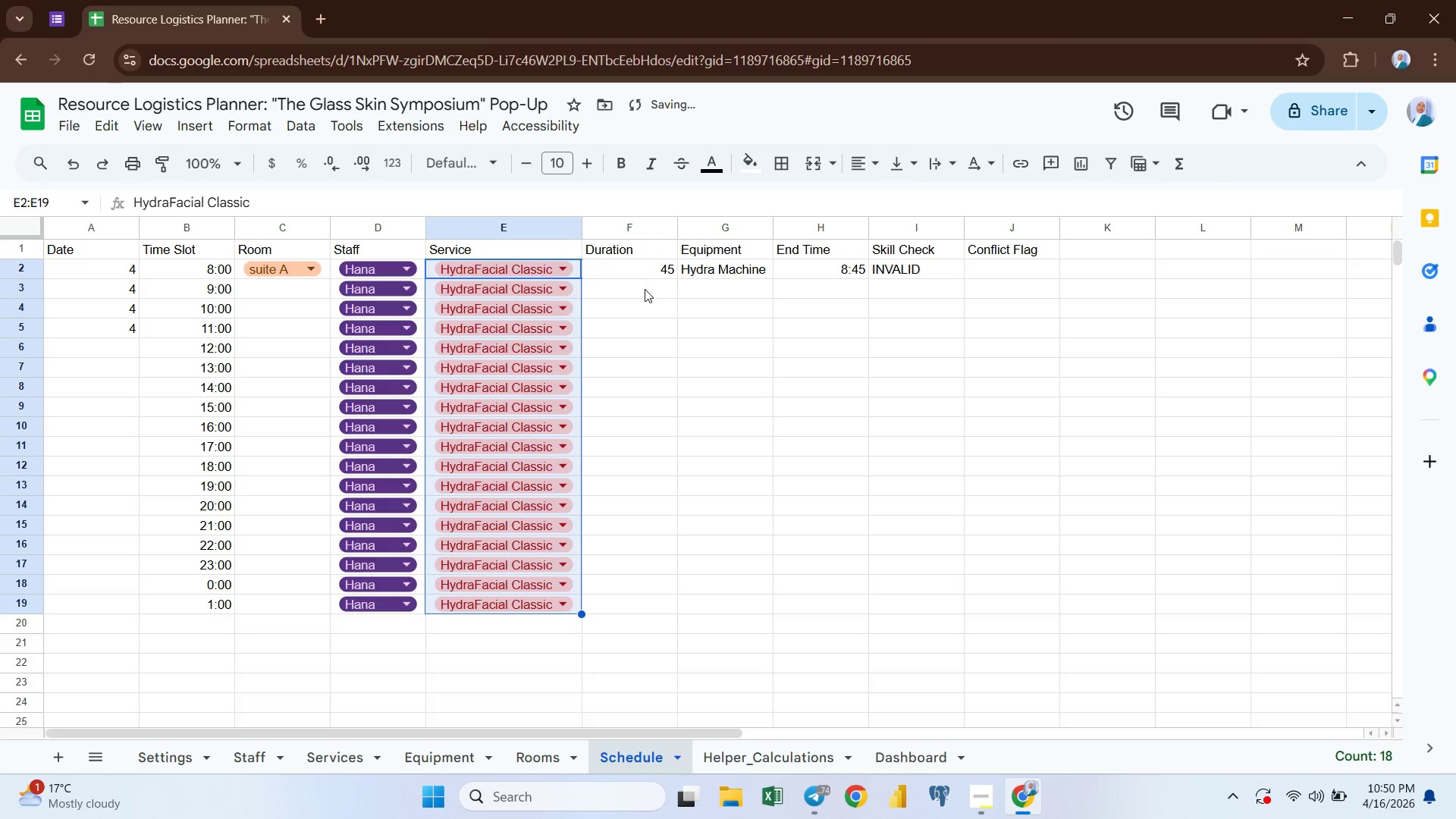 
left_click([648, 287])
 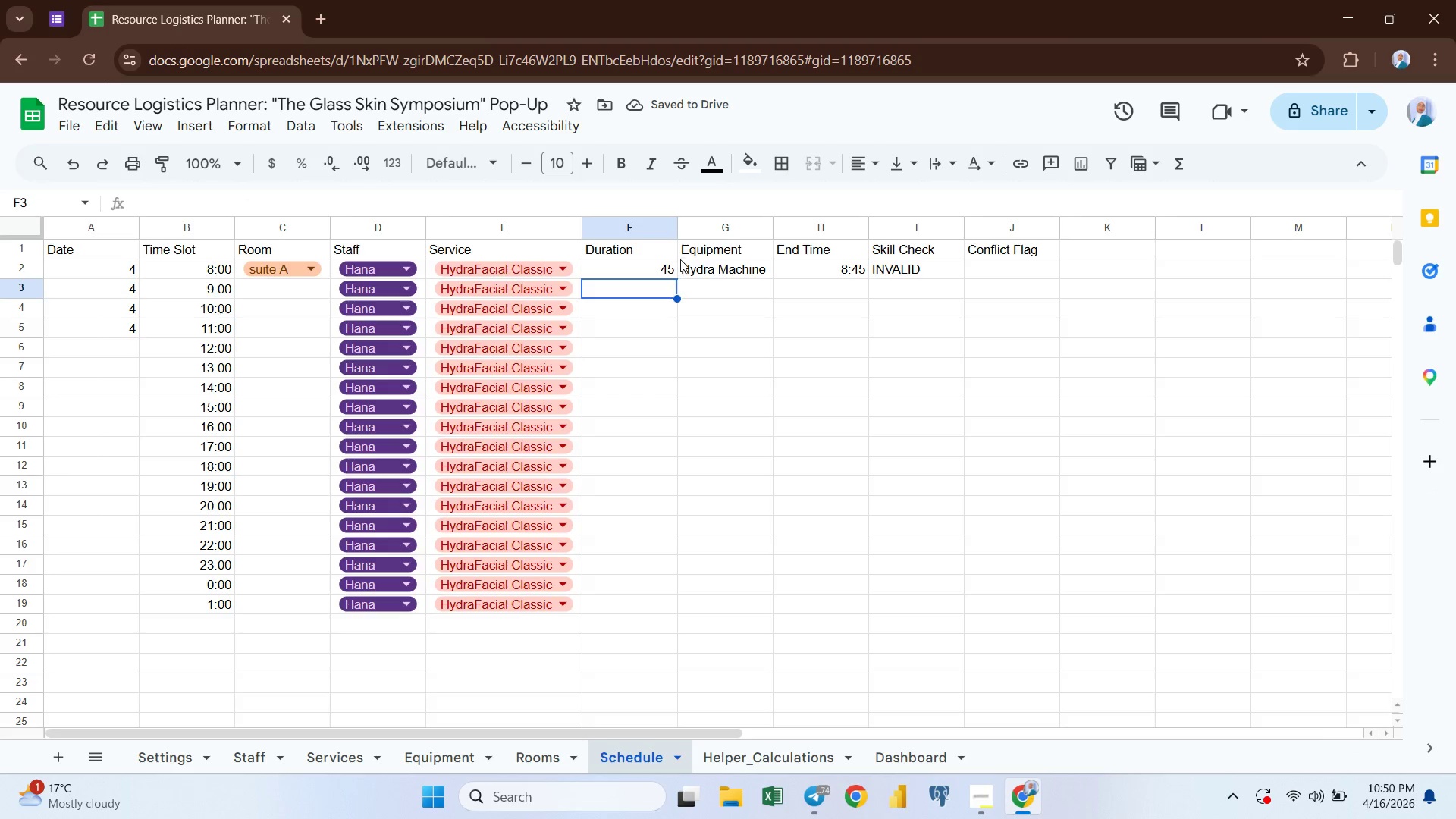 
left_click([669, 265])
 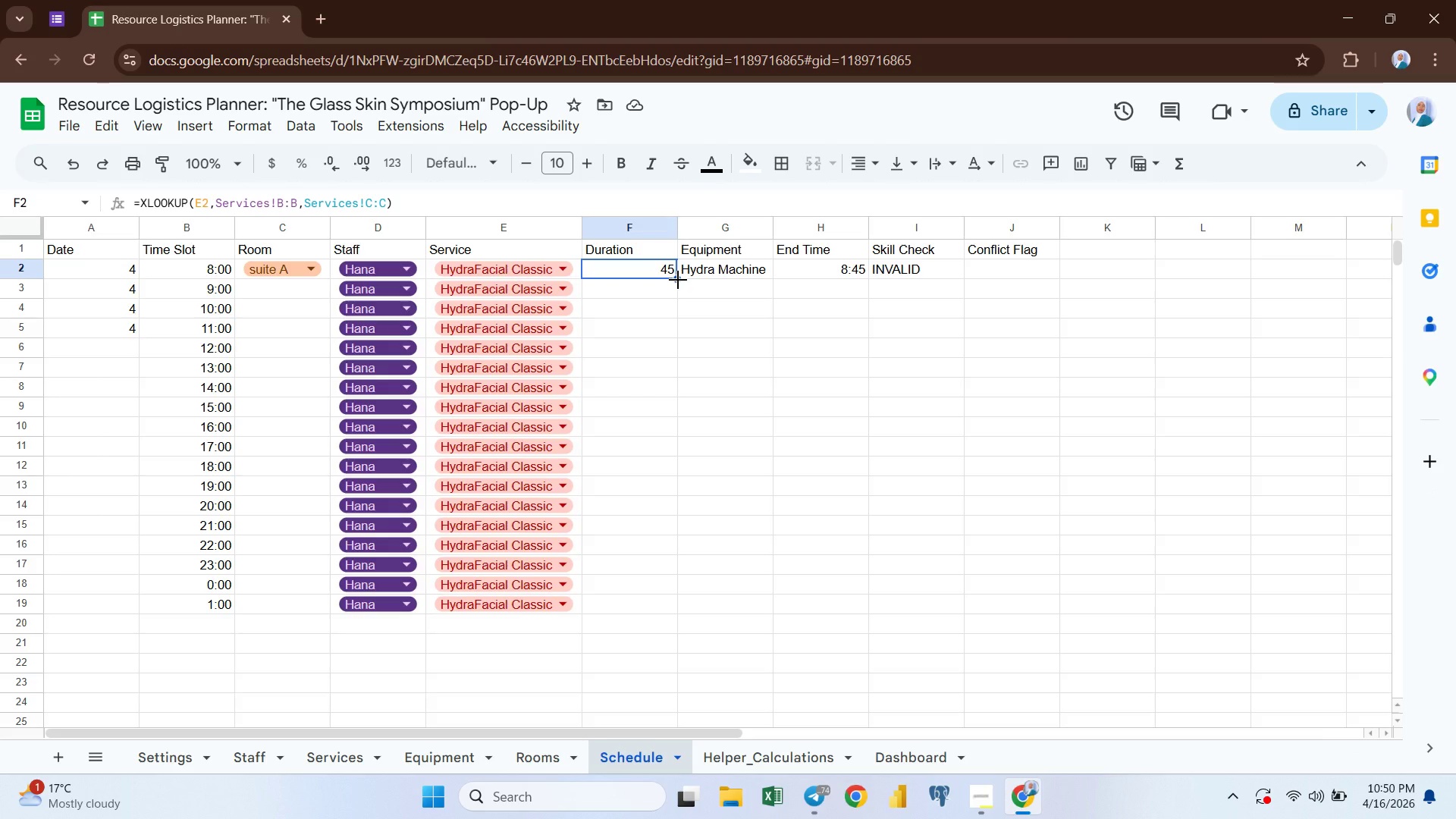 
left_click_drag(start_coordinate=[678, 280], to_coordinate=[673, 603])
 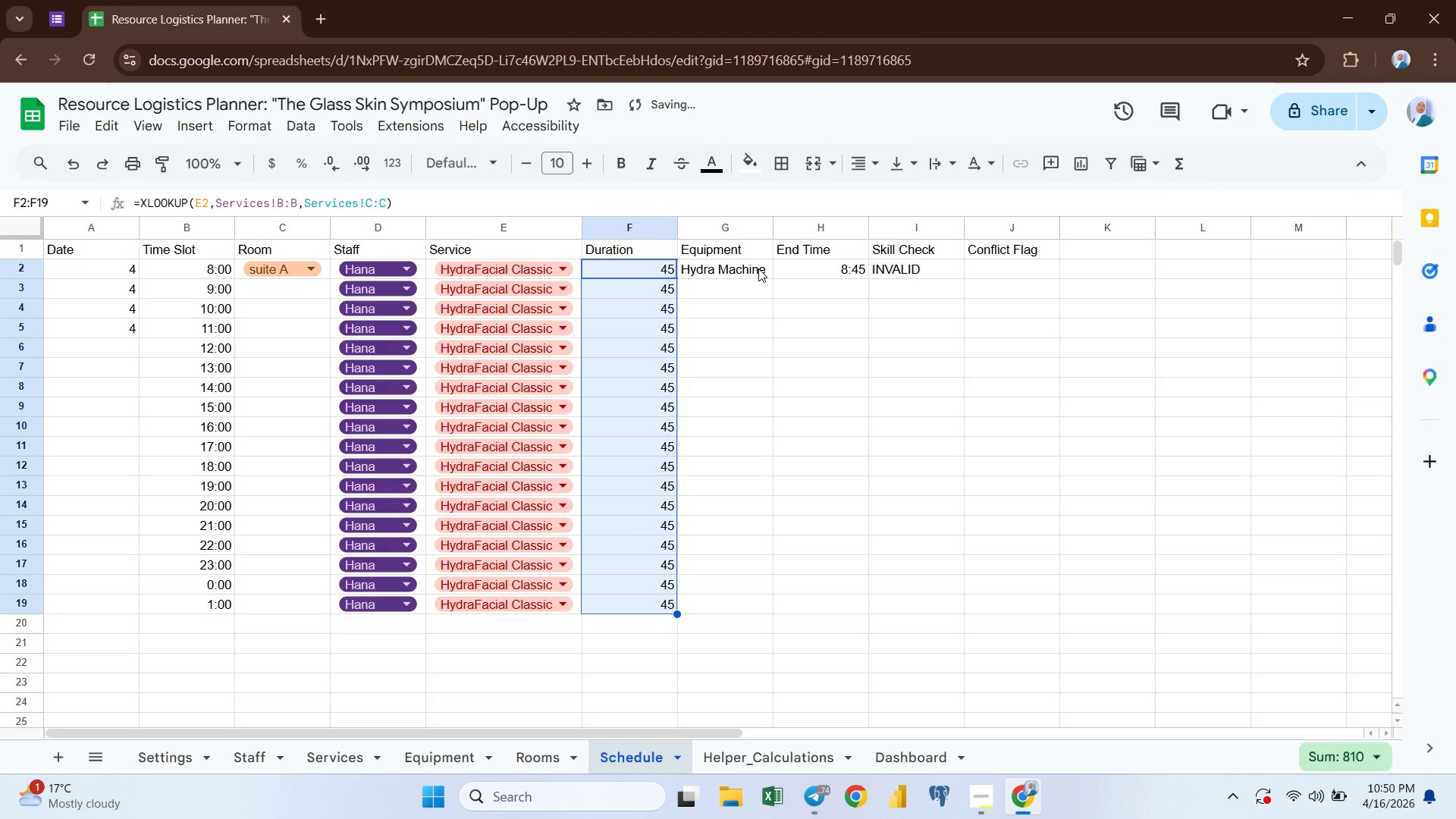 
left_click([755, 272])
 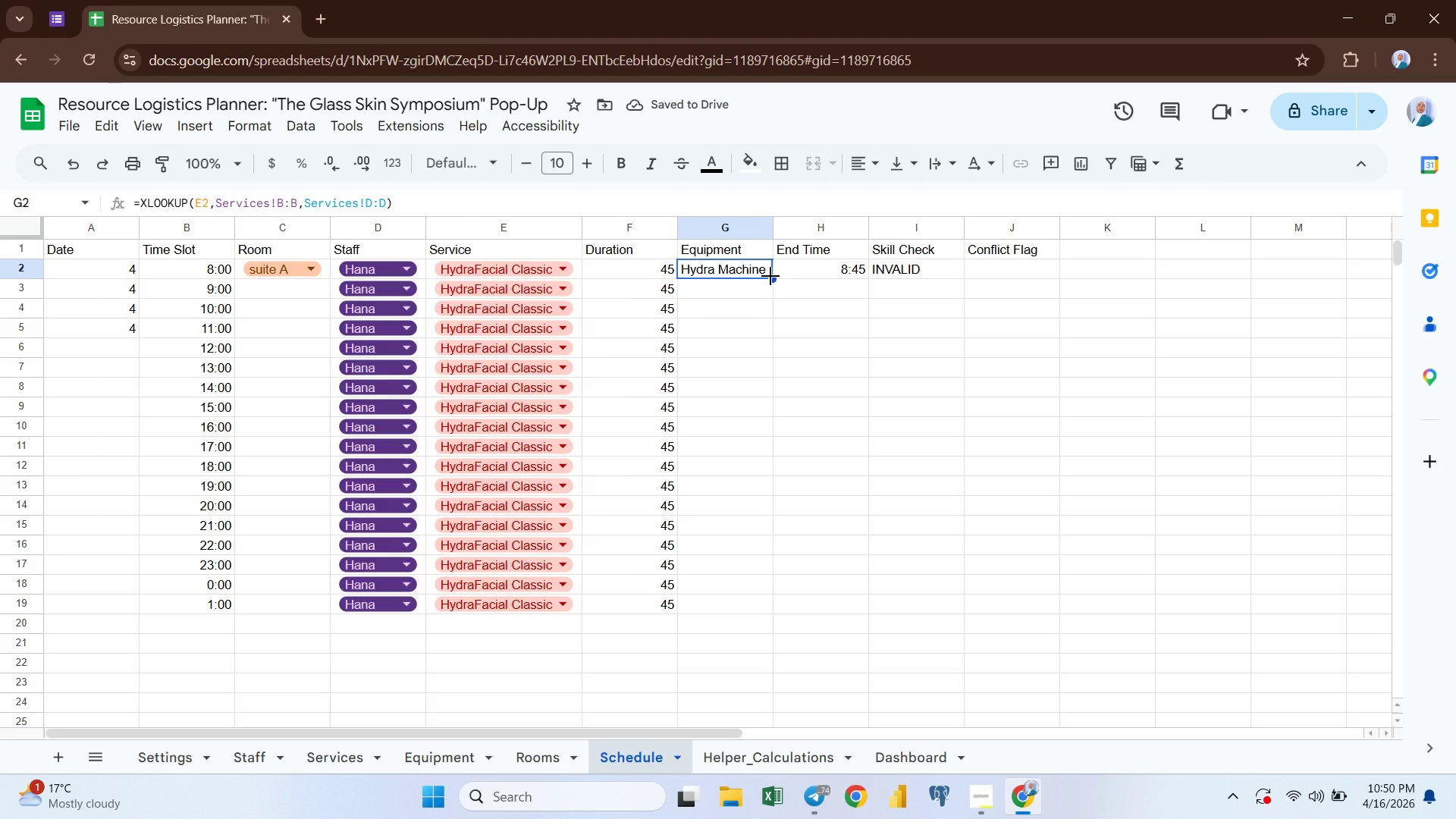 
left_click_drag(start_coordinate=[770, 276], to_coordinate=[777, 607])
 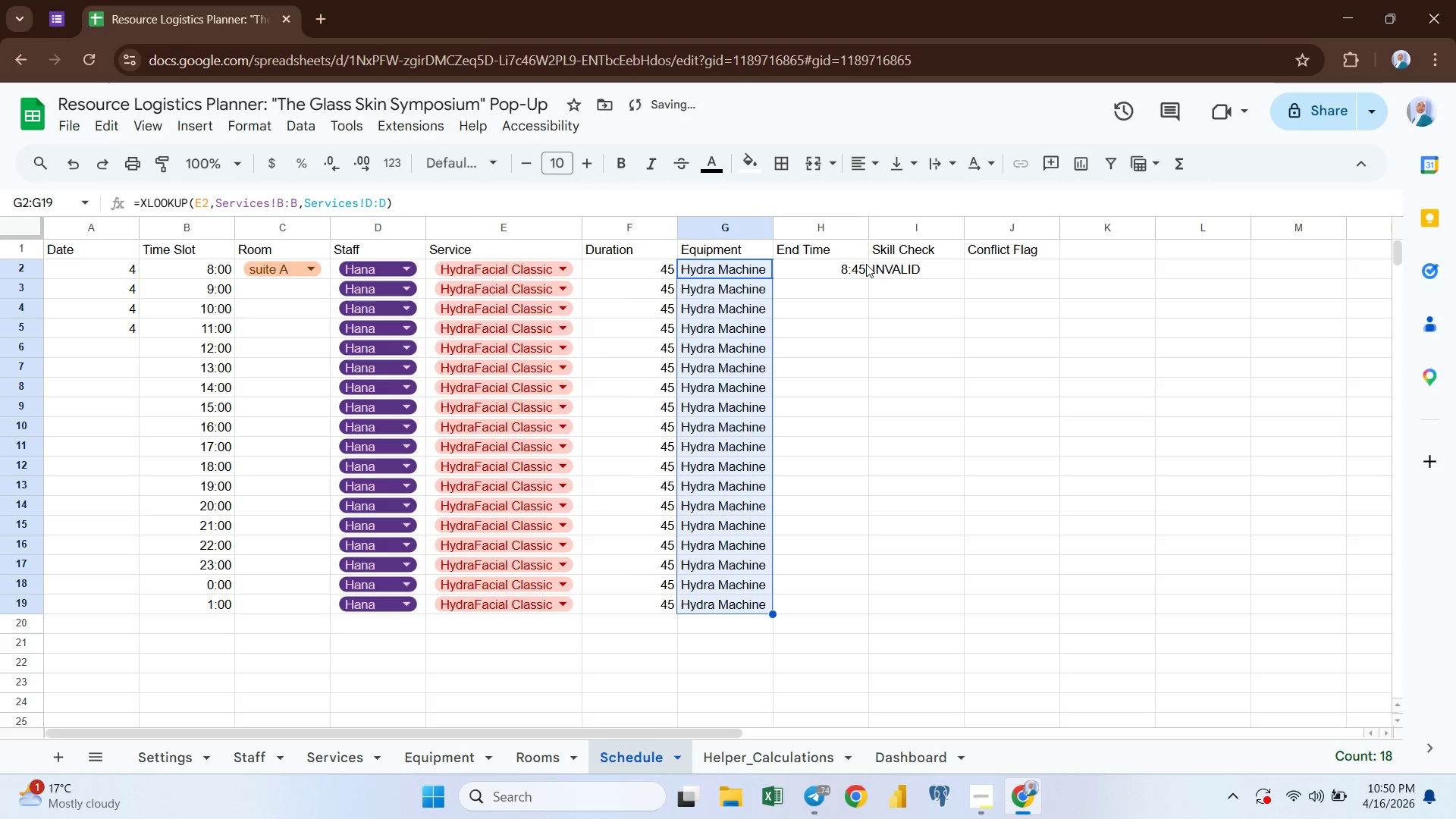 
left_click([837, 280])
 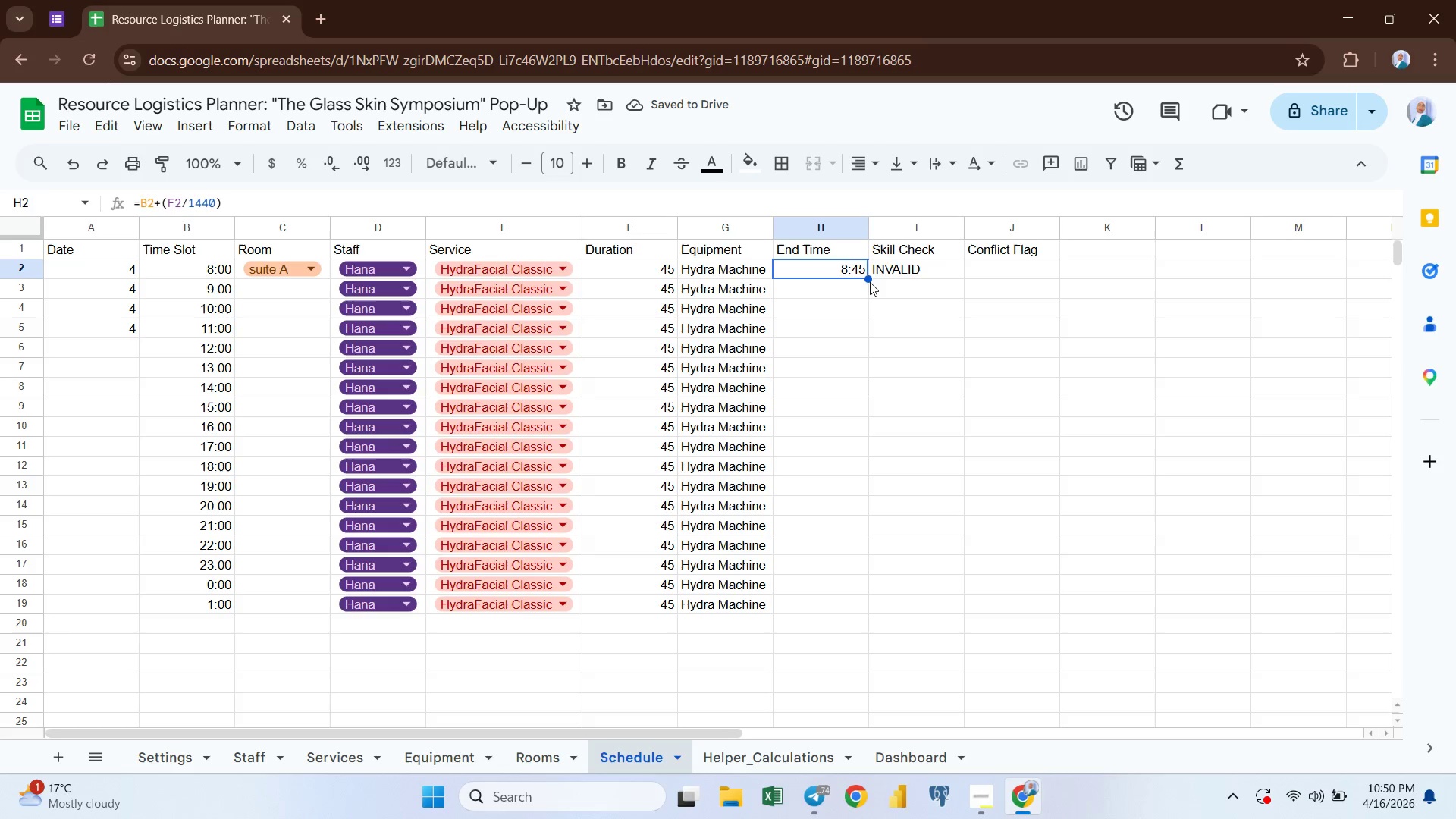 
left_click_drag(start_coordinate=[870, 278], to_coordinate=[868, 607])
 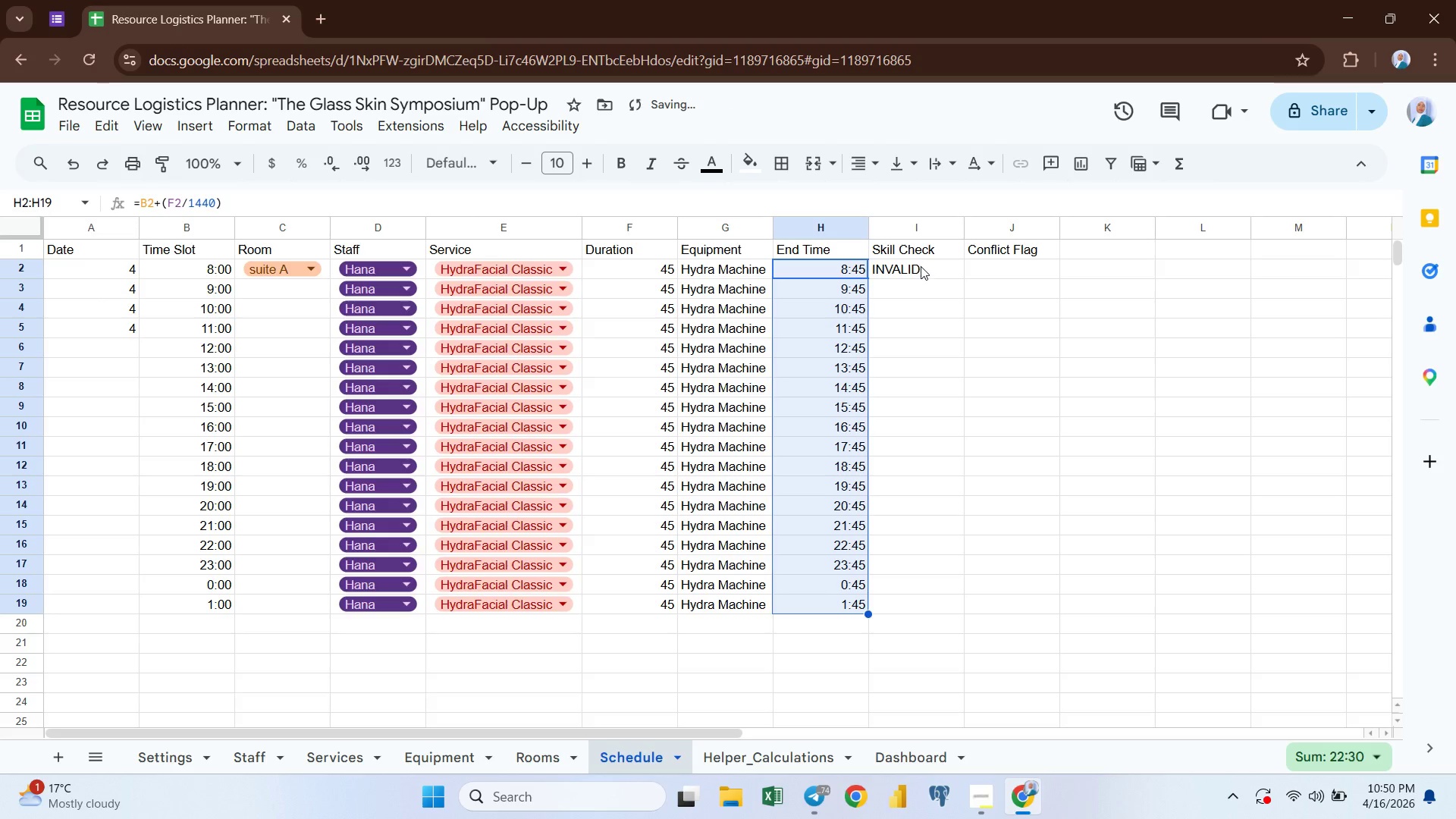 
left_click([927, 271])
 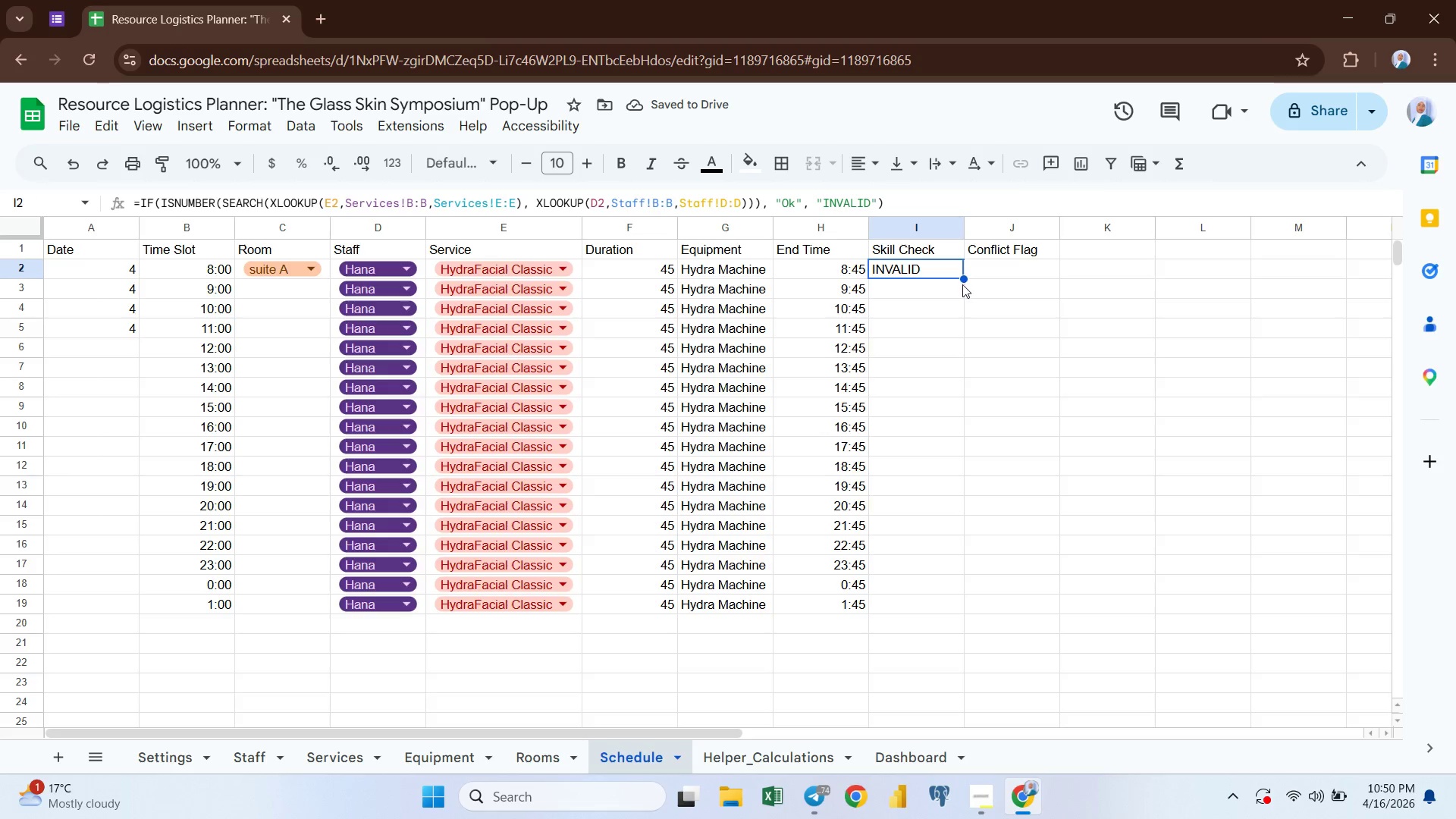 
left_click_drag(start_coordinate=[965, 281], to_coordinate=[964, 600])
 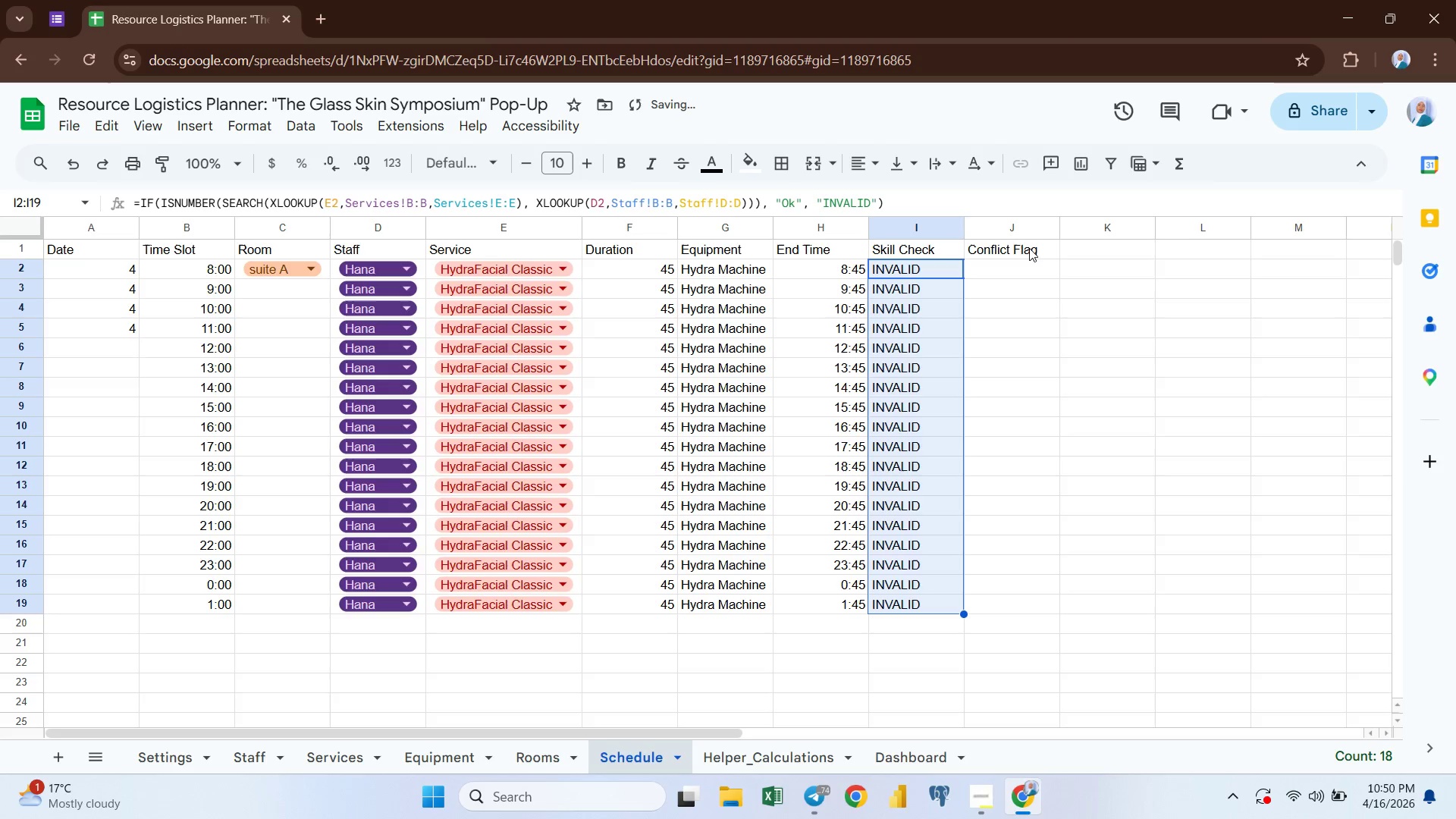 
left_click([1028, 249])
 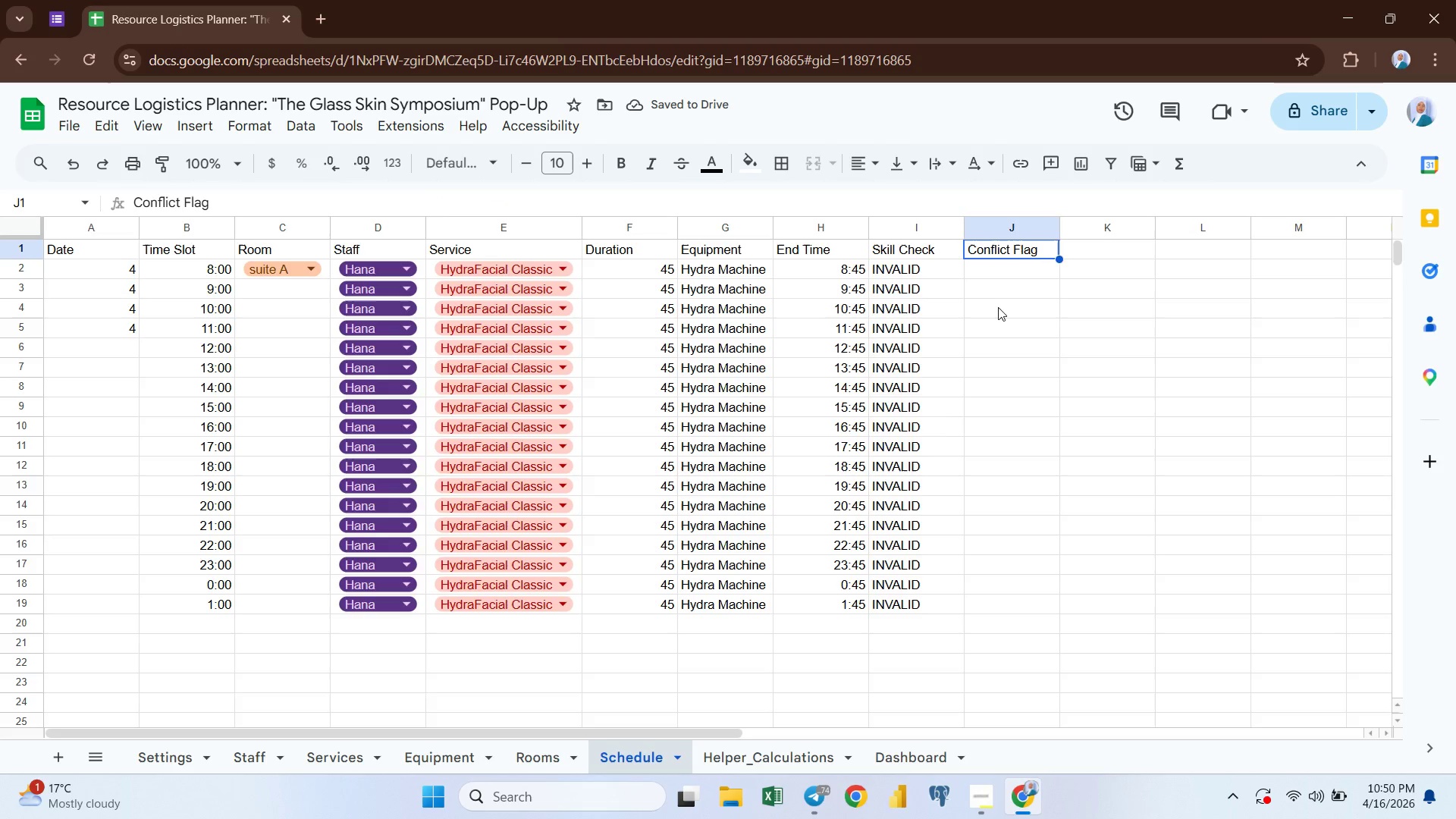 
left_click([998, 308])
 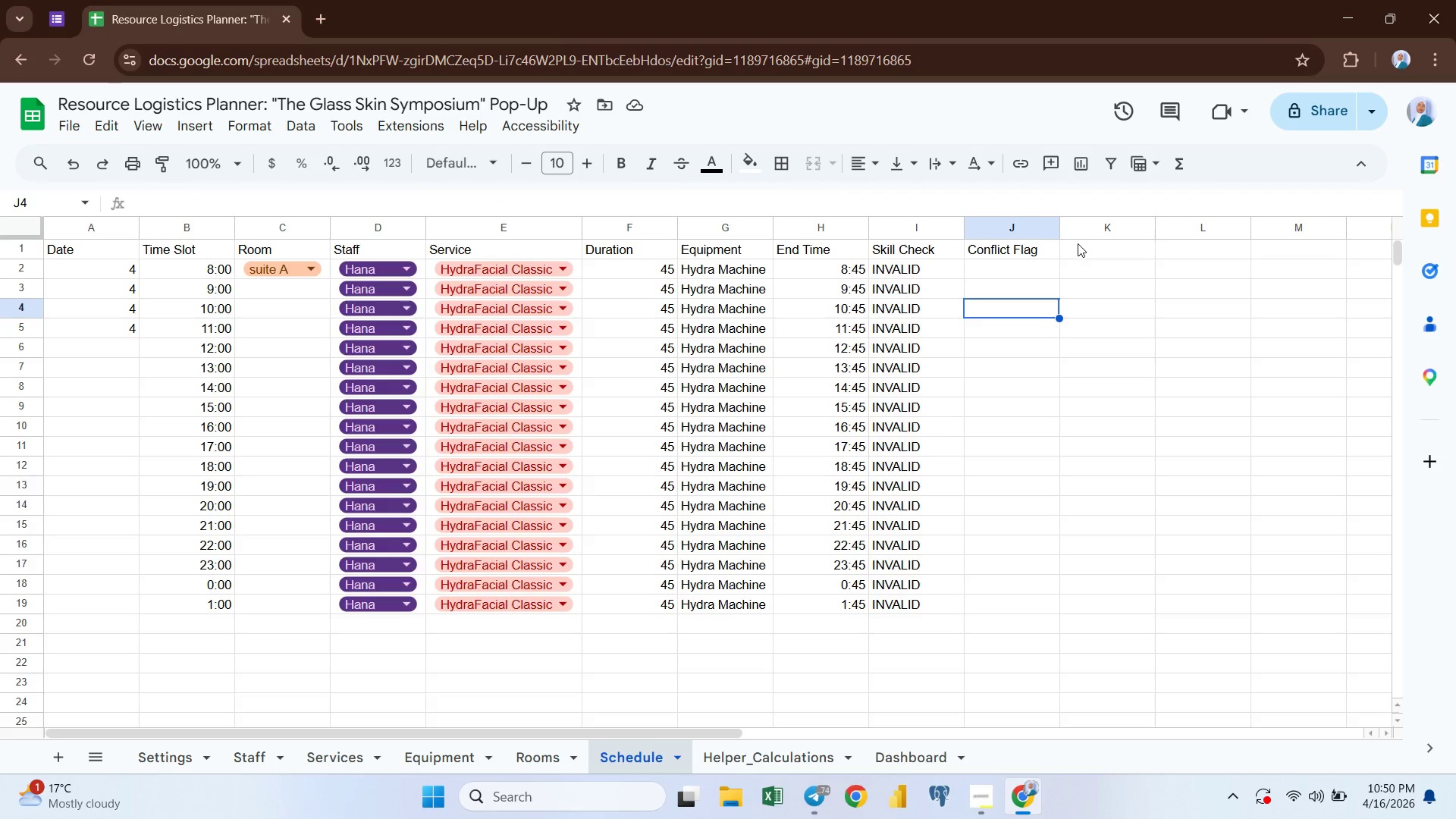 
left_click([1042, 266])
 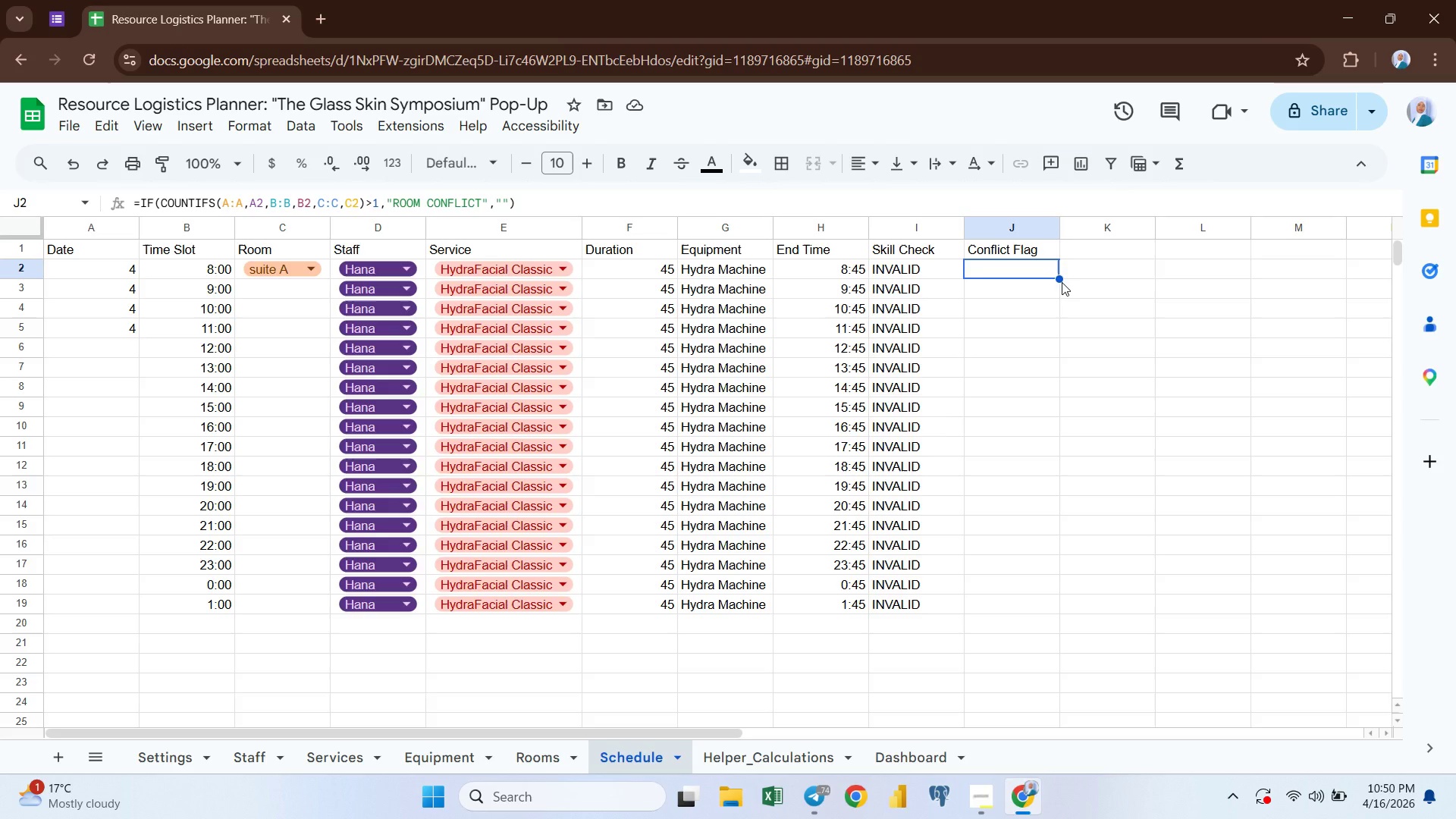 
left_click_drag(start_coordinate=[1061, 278], to_coordinate=[1075, 598])
 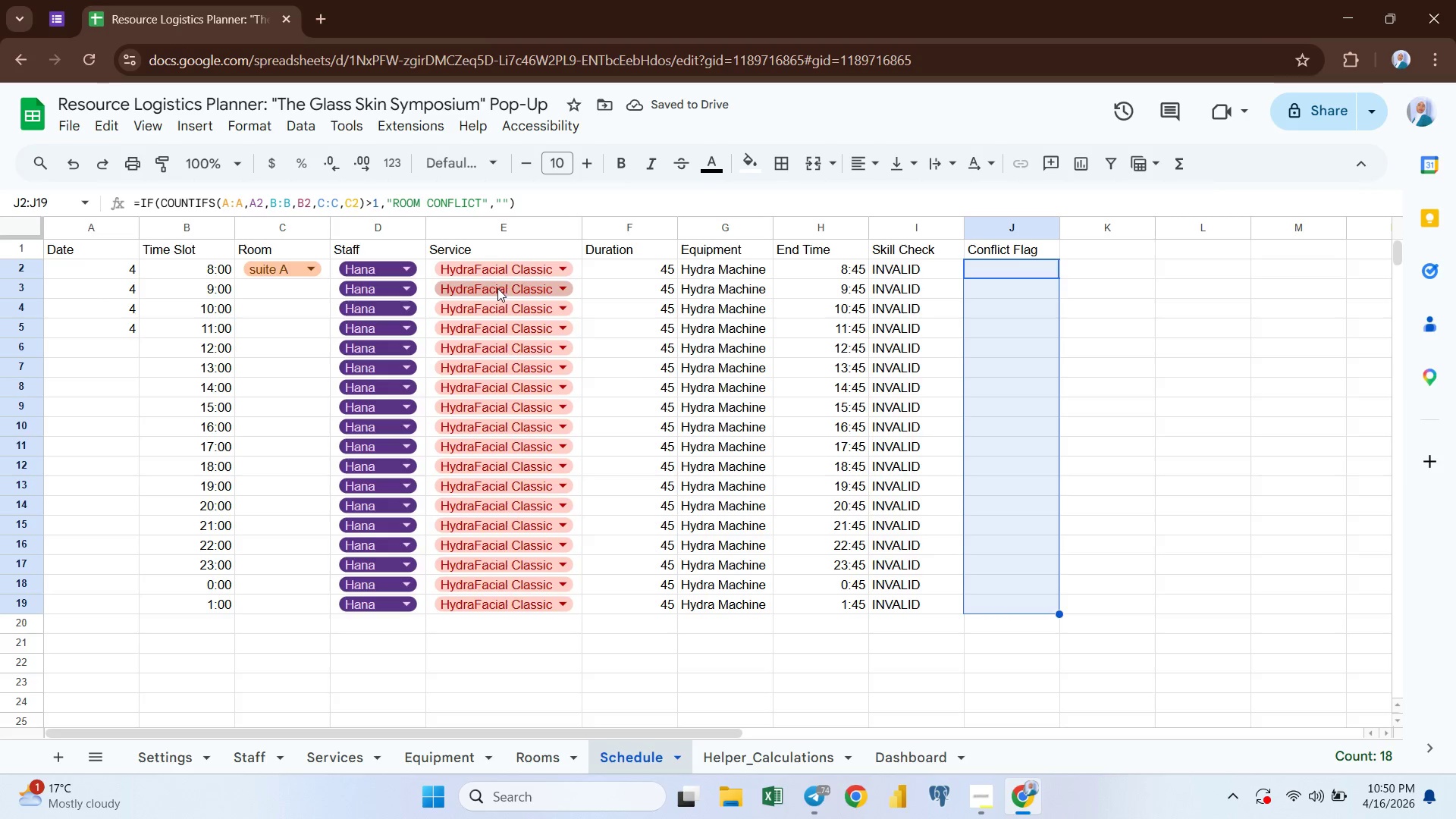 
wait(5.06)
 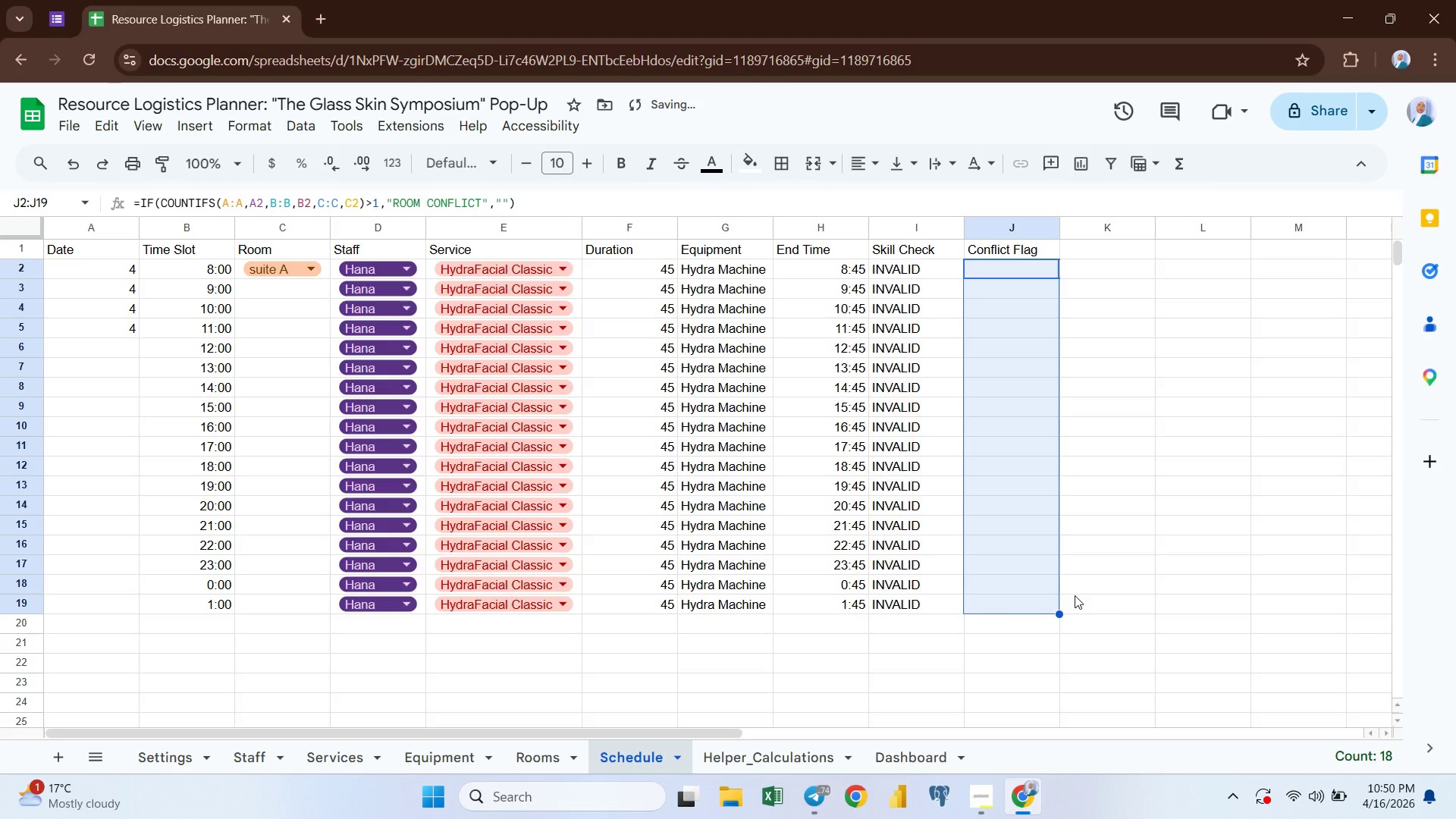 
left_click([493, 291])
 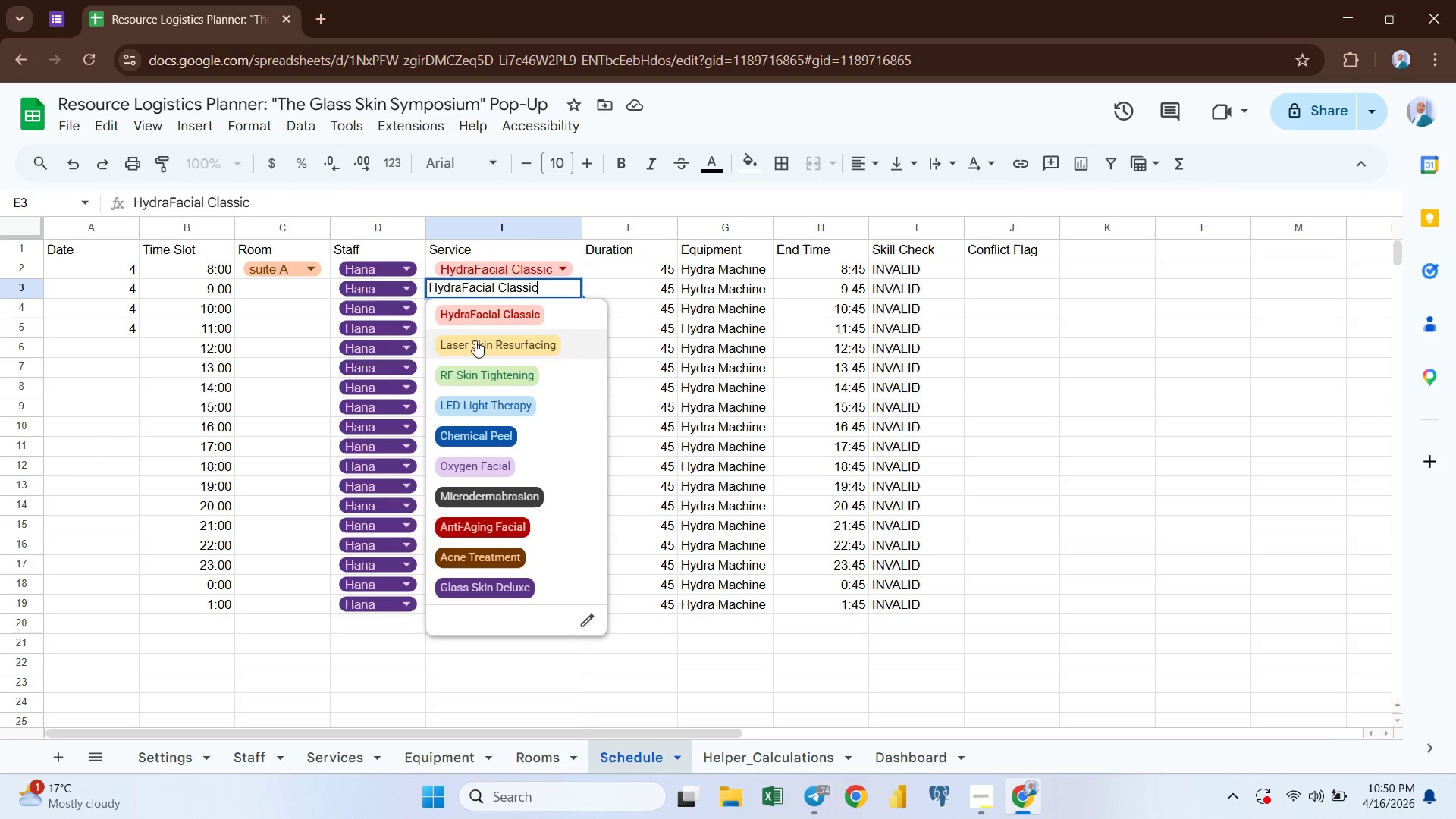 
left_click([476, 344])
 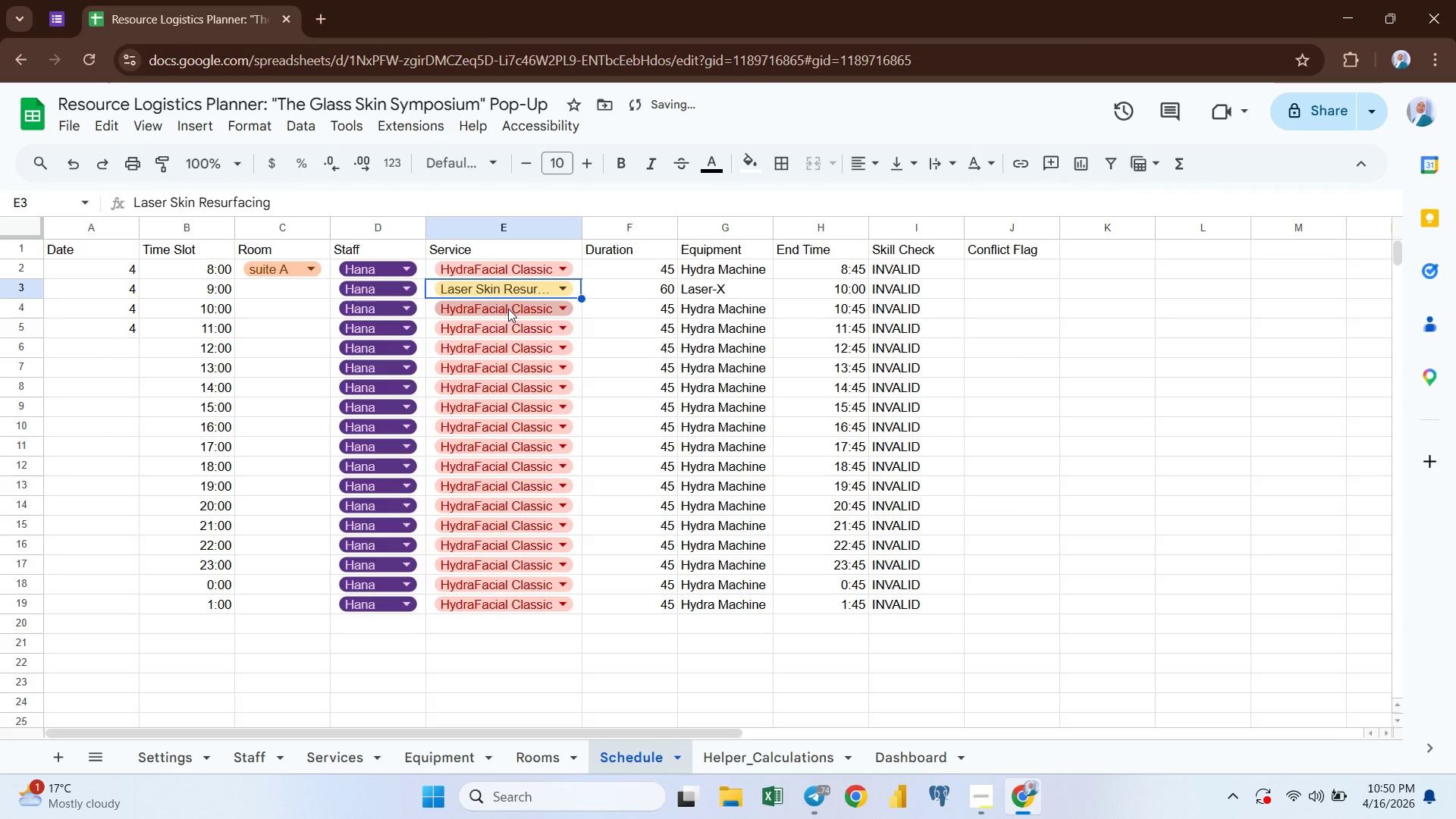 
left_click([510, 307])
 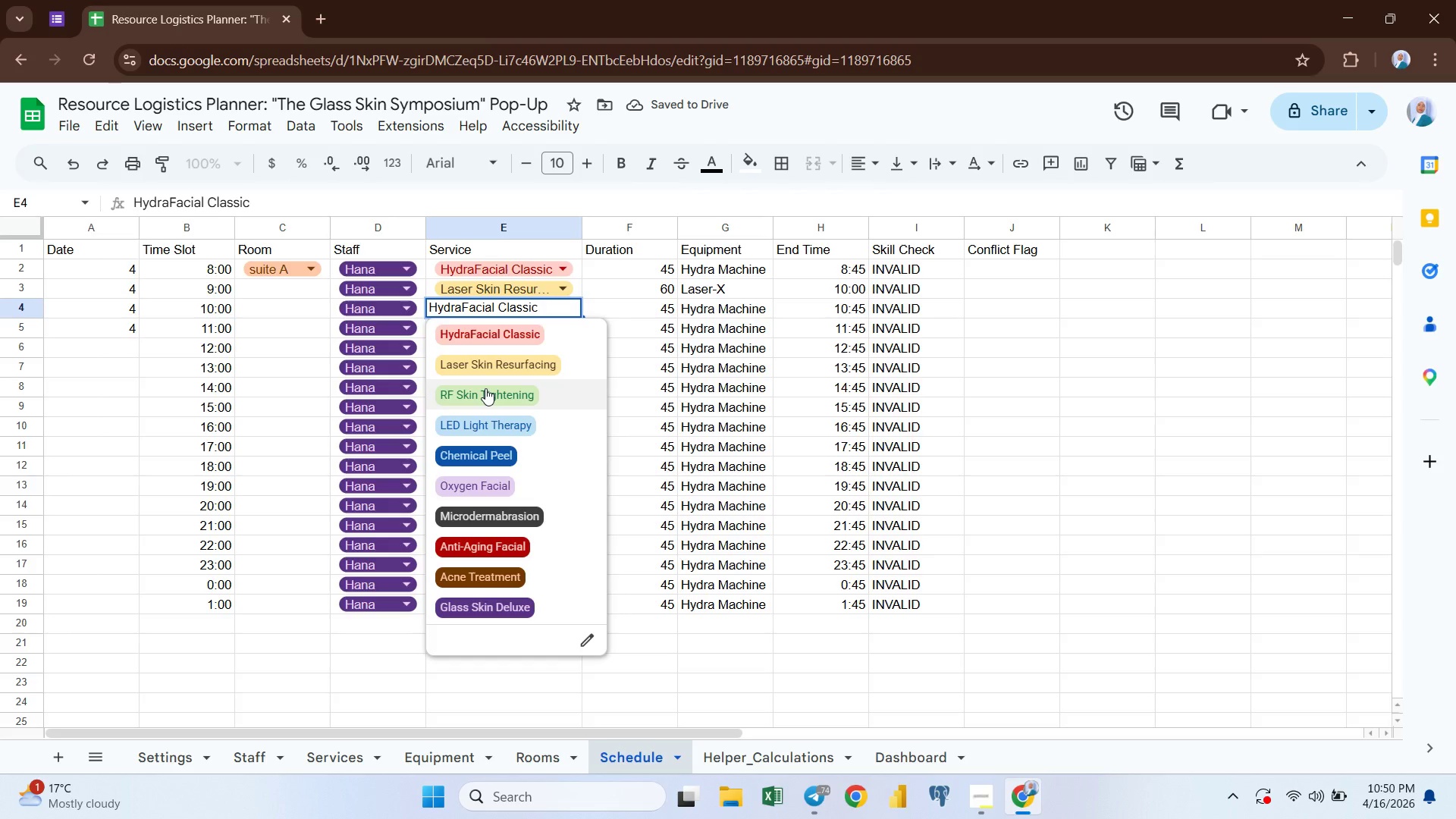 
left_click([485, 388])
 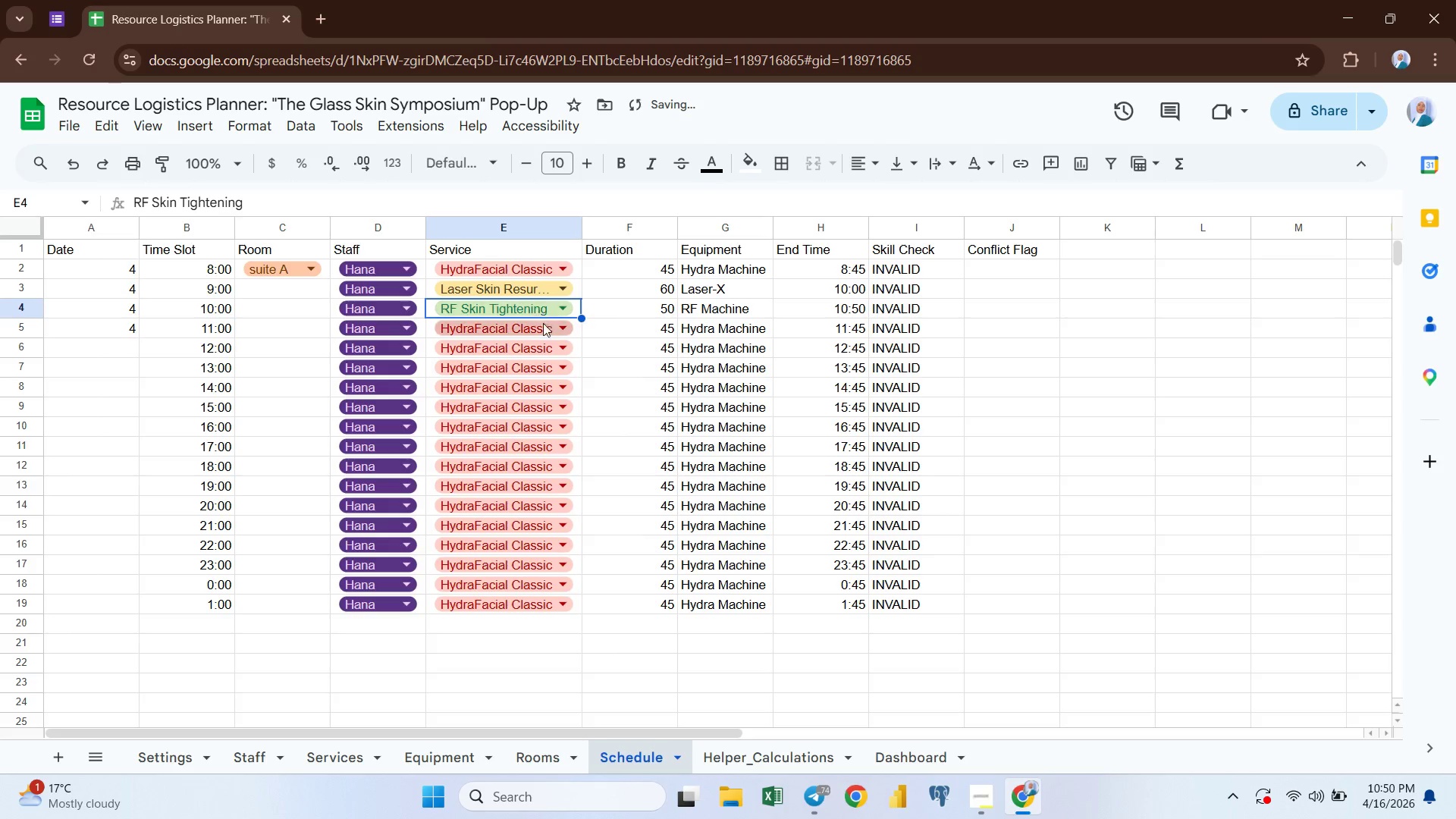 
left_click([543, 331])
 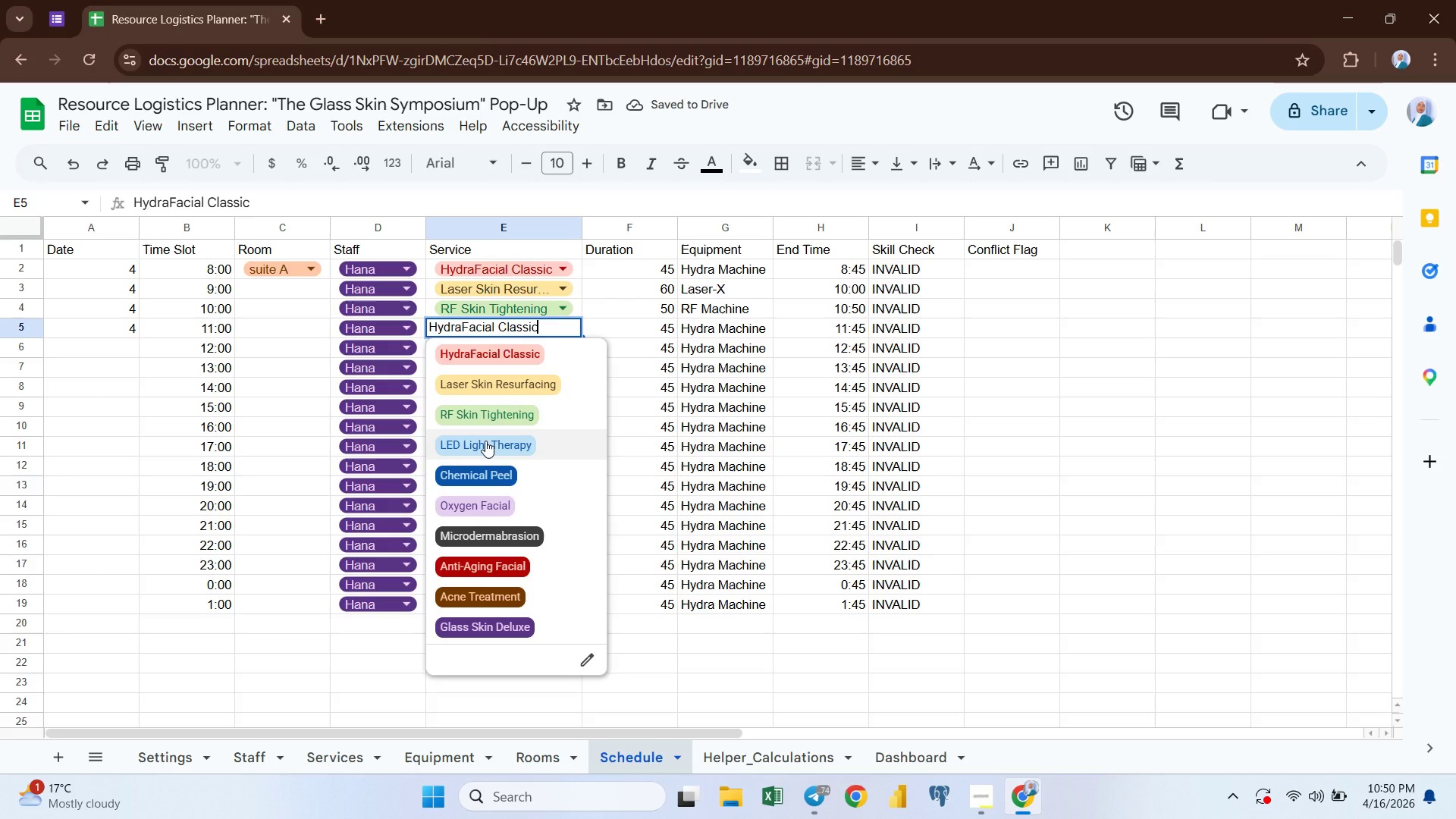 
left_click([485, 441])
 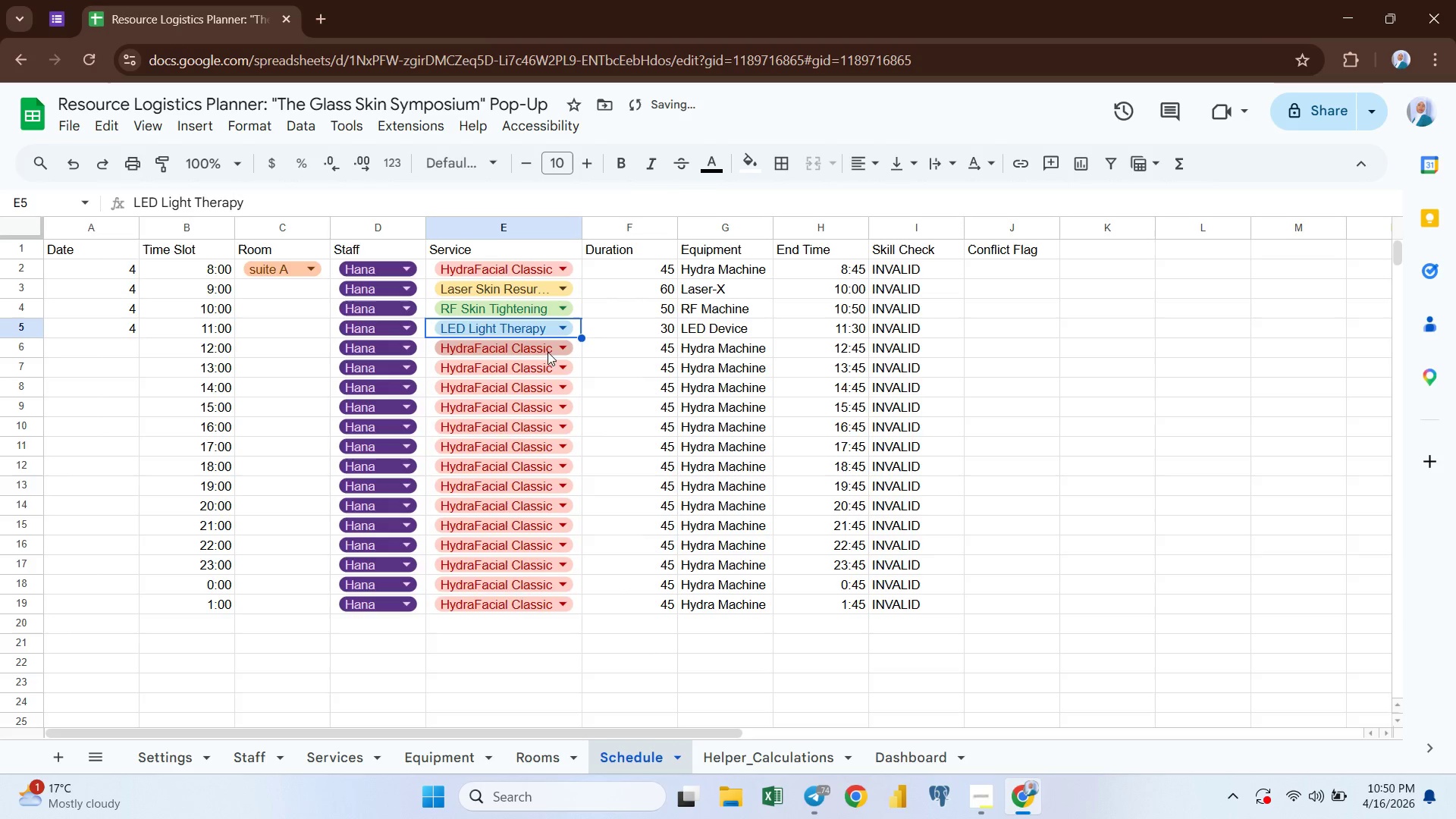 
left_click([554, 355])
 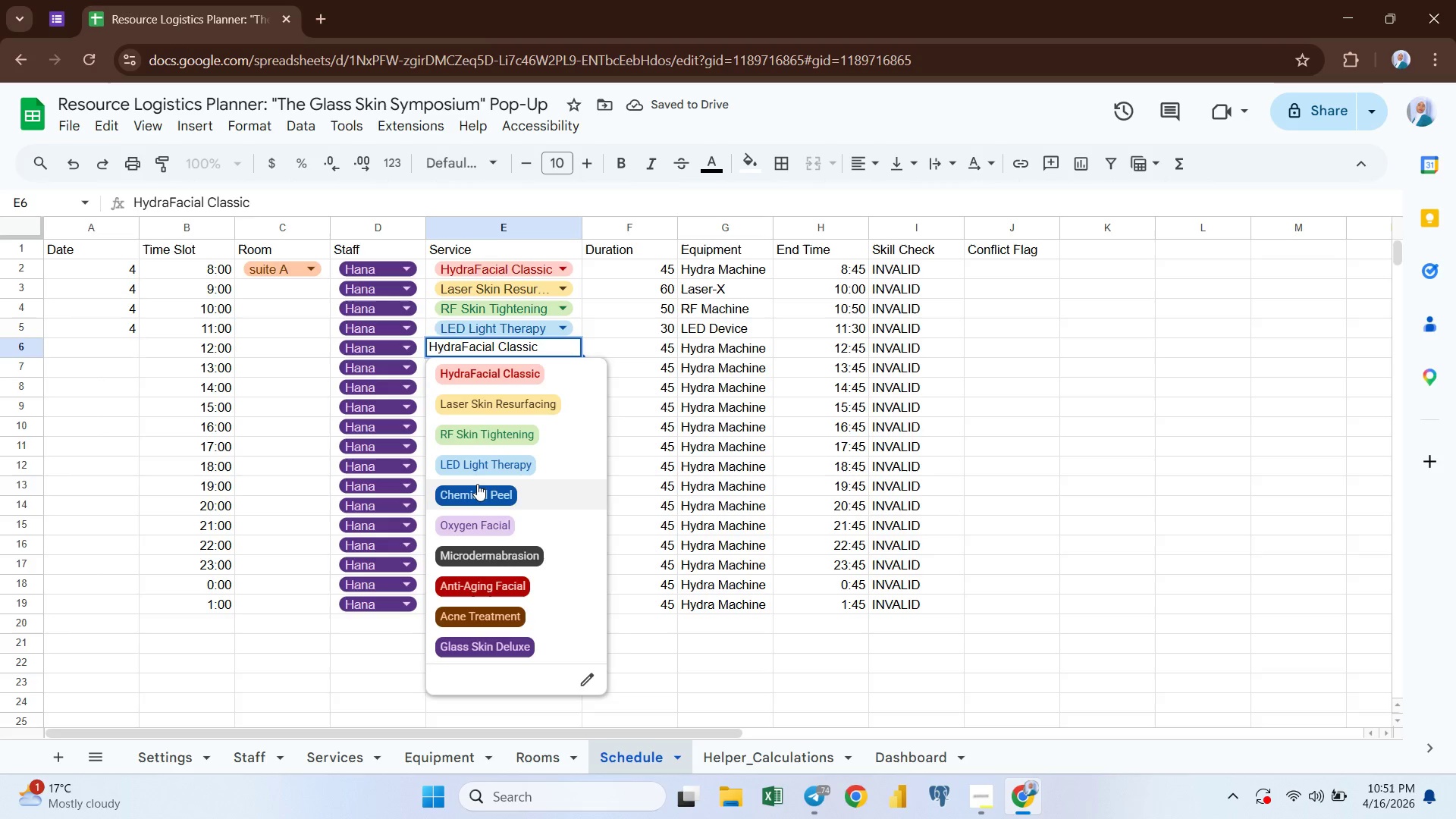 
left_click([474, 497])
 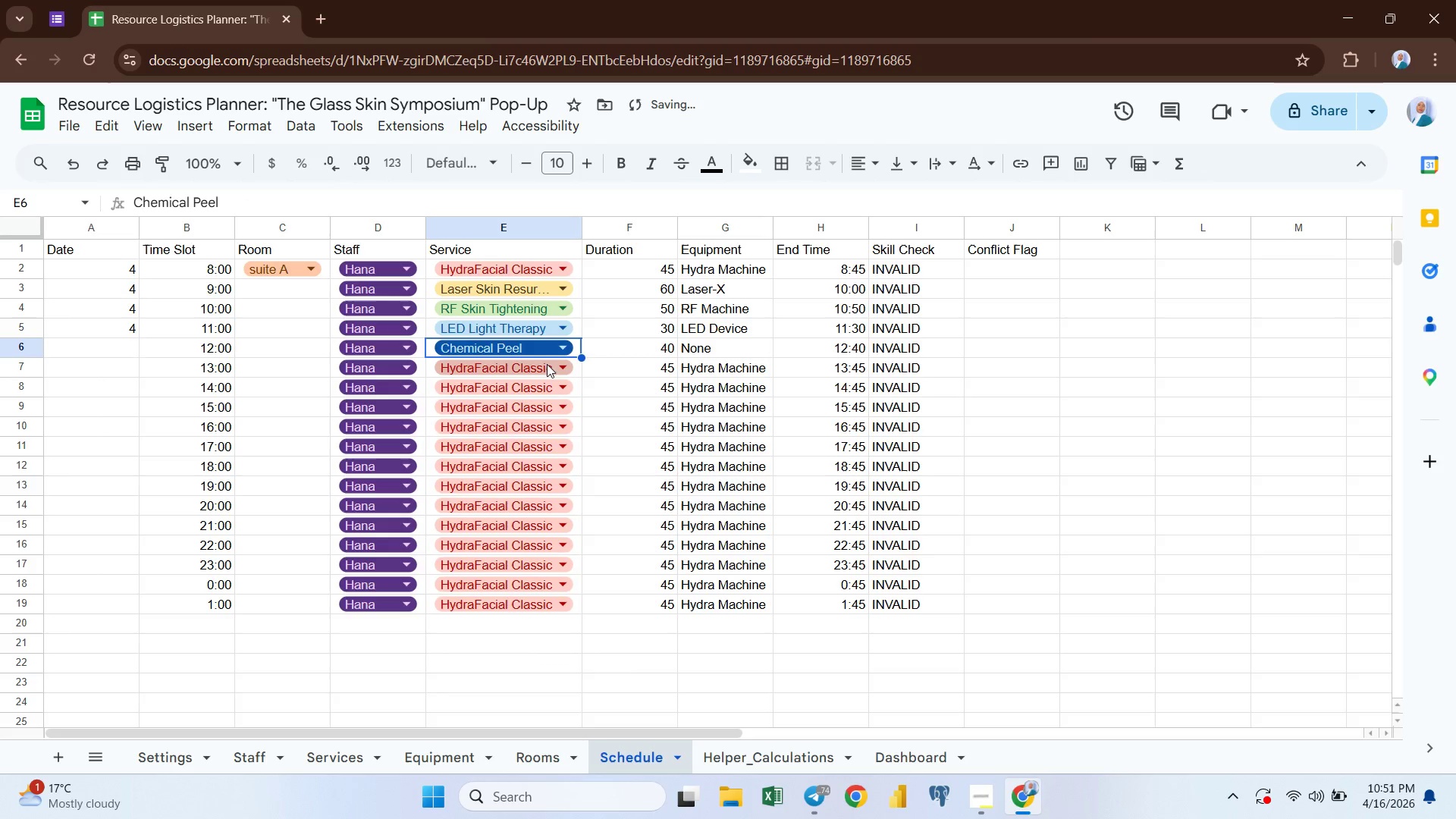 
left_click([546, 366])
 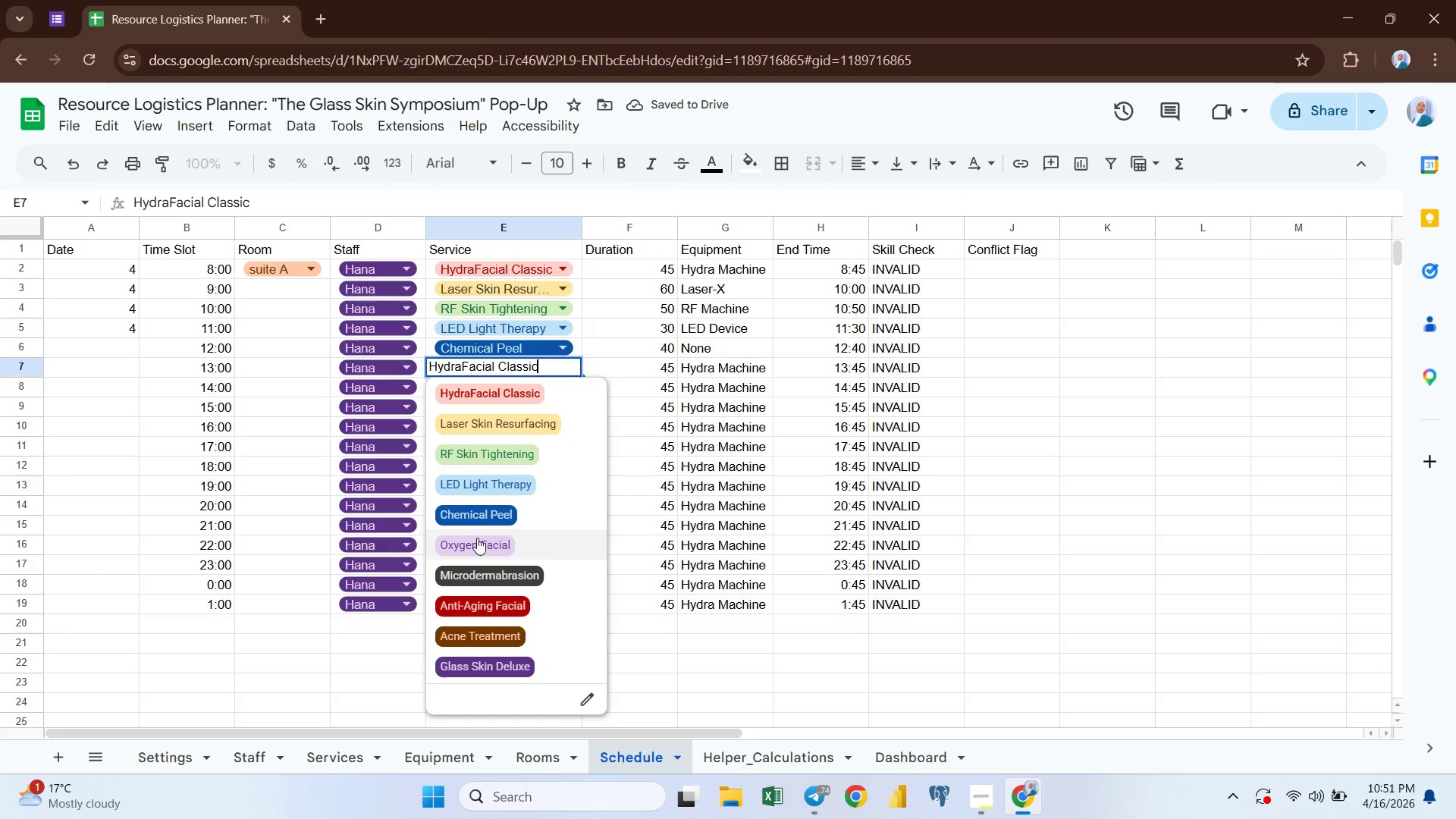 
left_click([477, 538])
 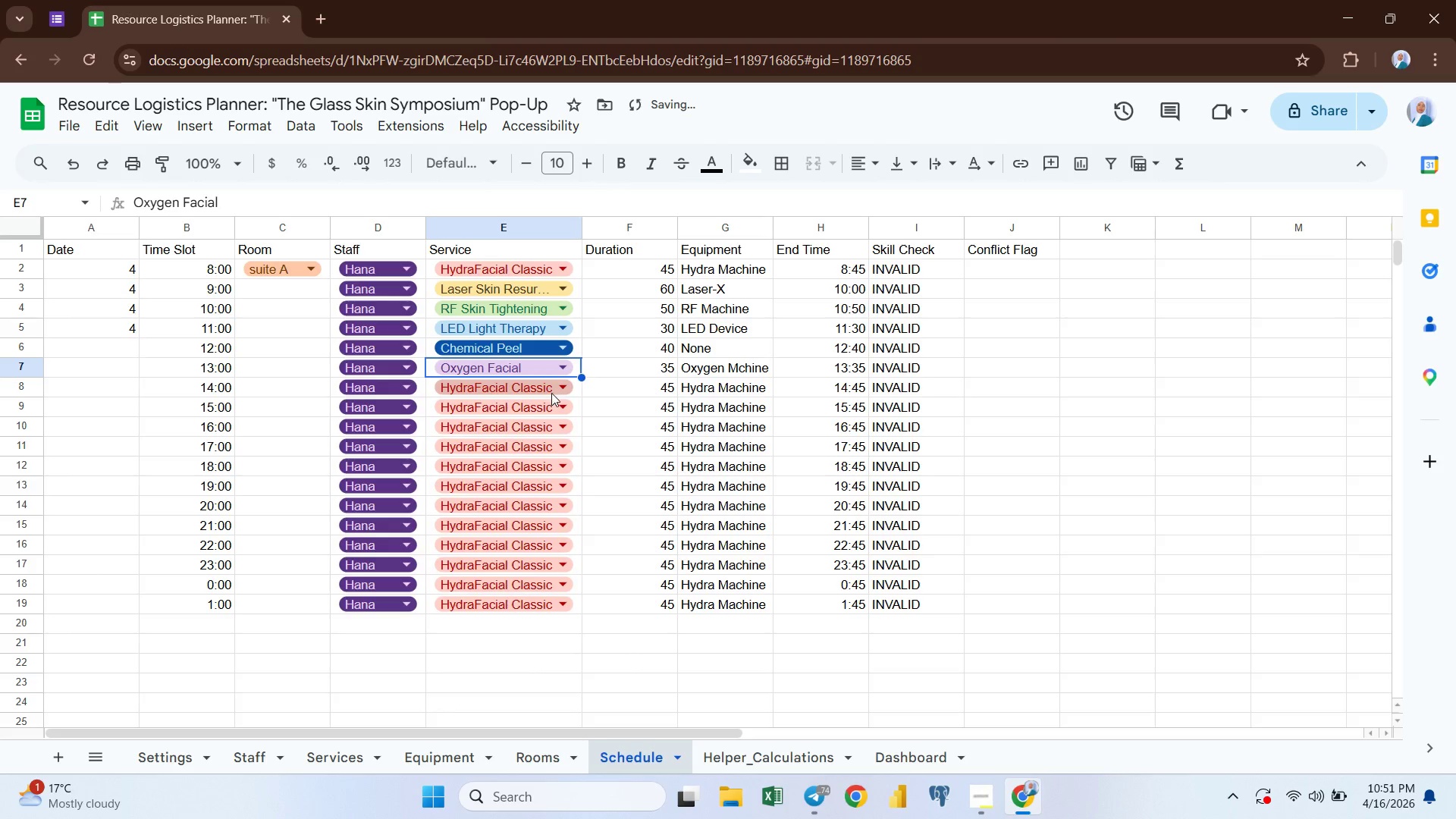 
left_click([551, 393])
 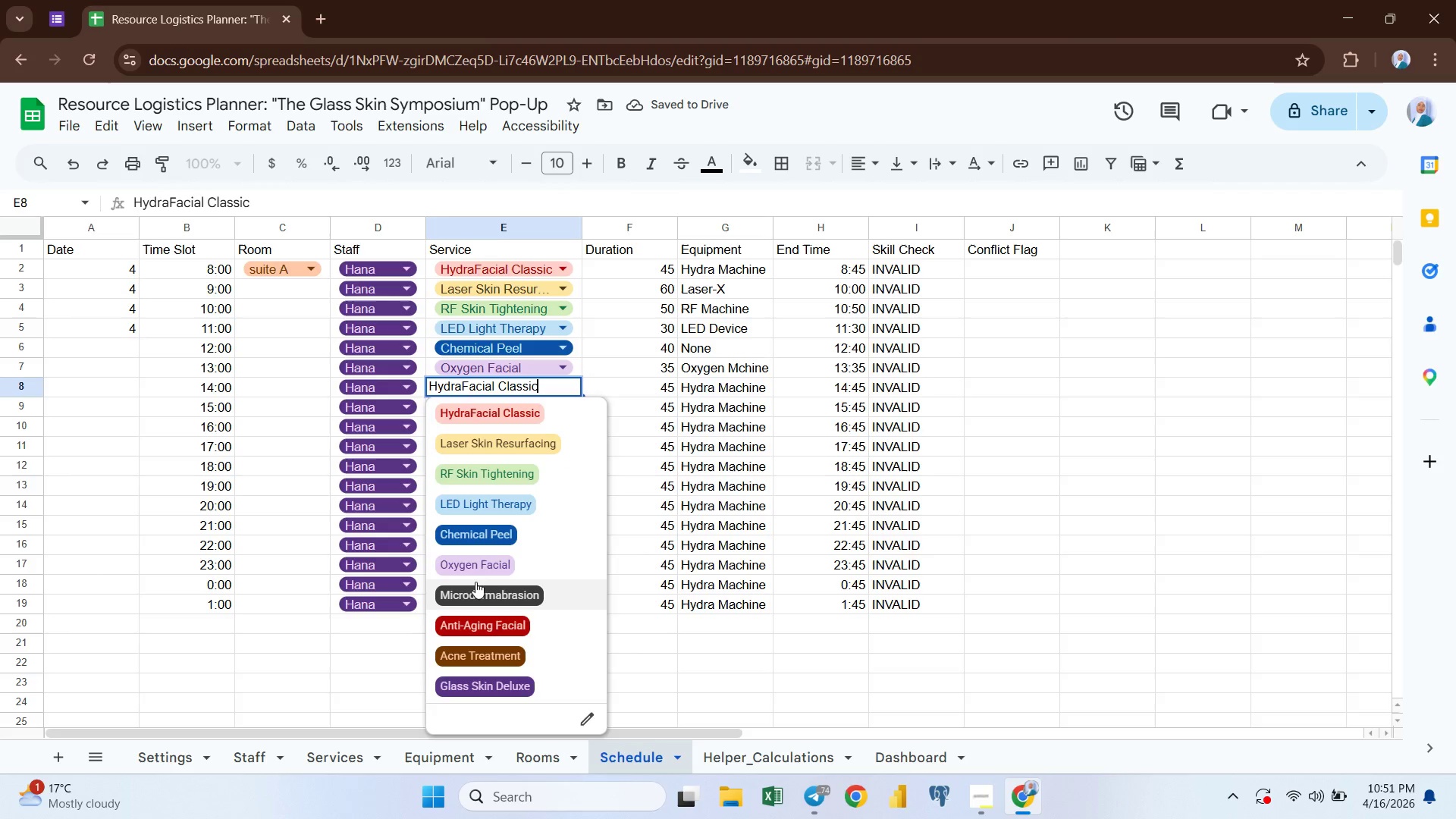 
left_click([474, 588])
 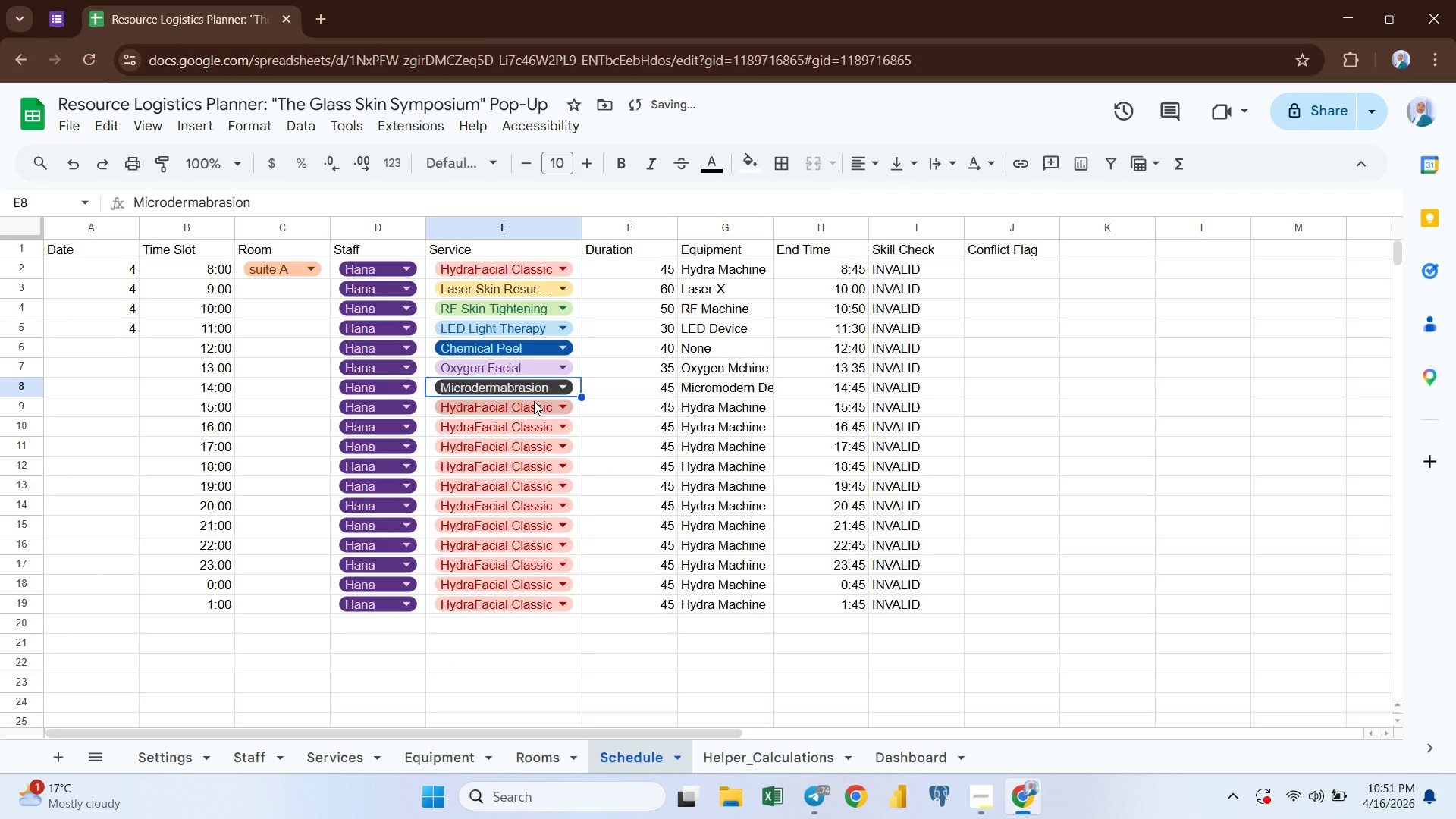 
left_click([534, 401])
 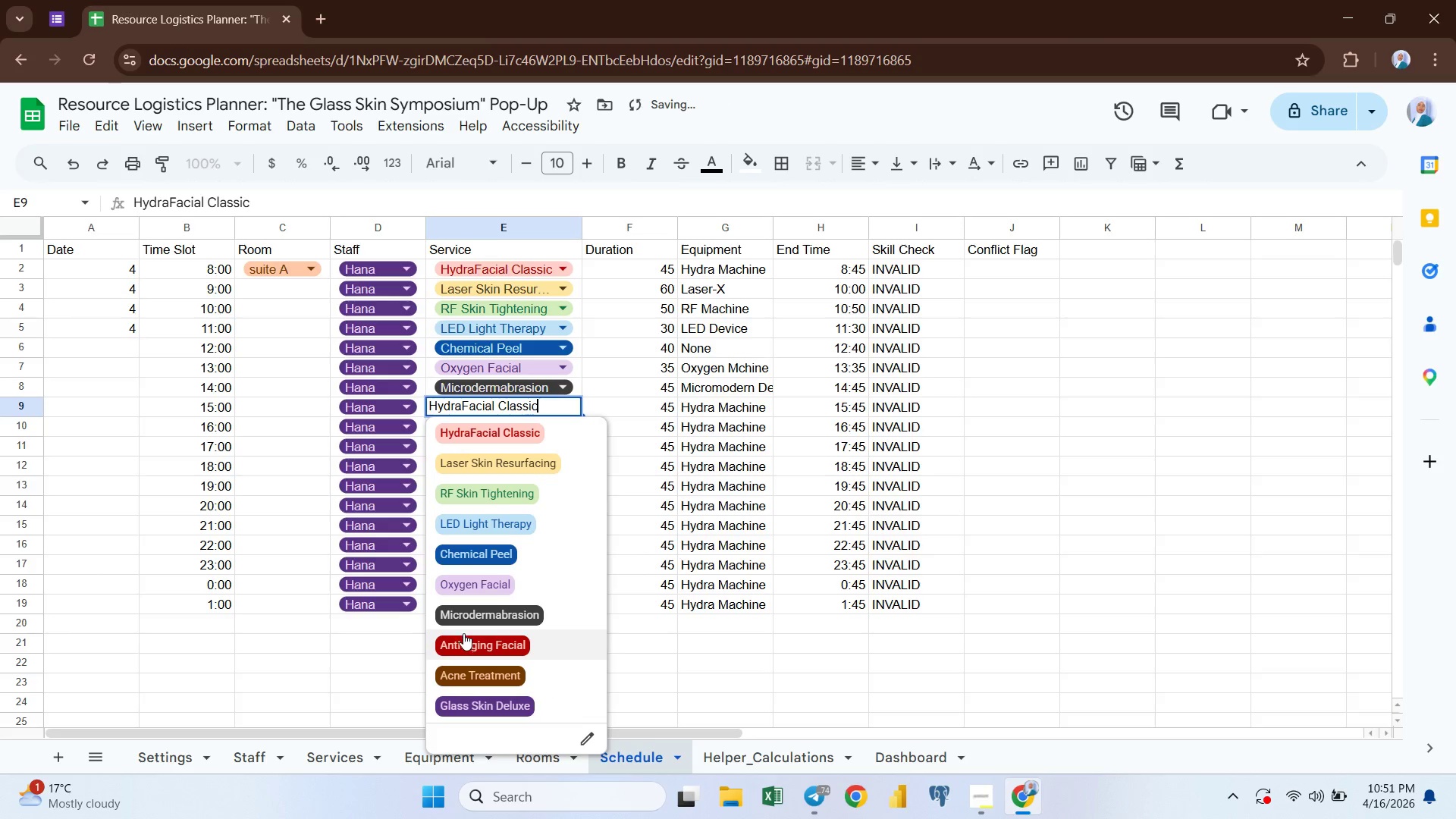 
left_click([464, 636])
 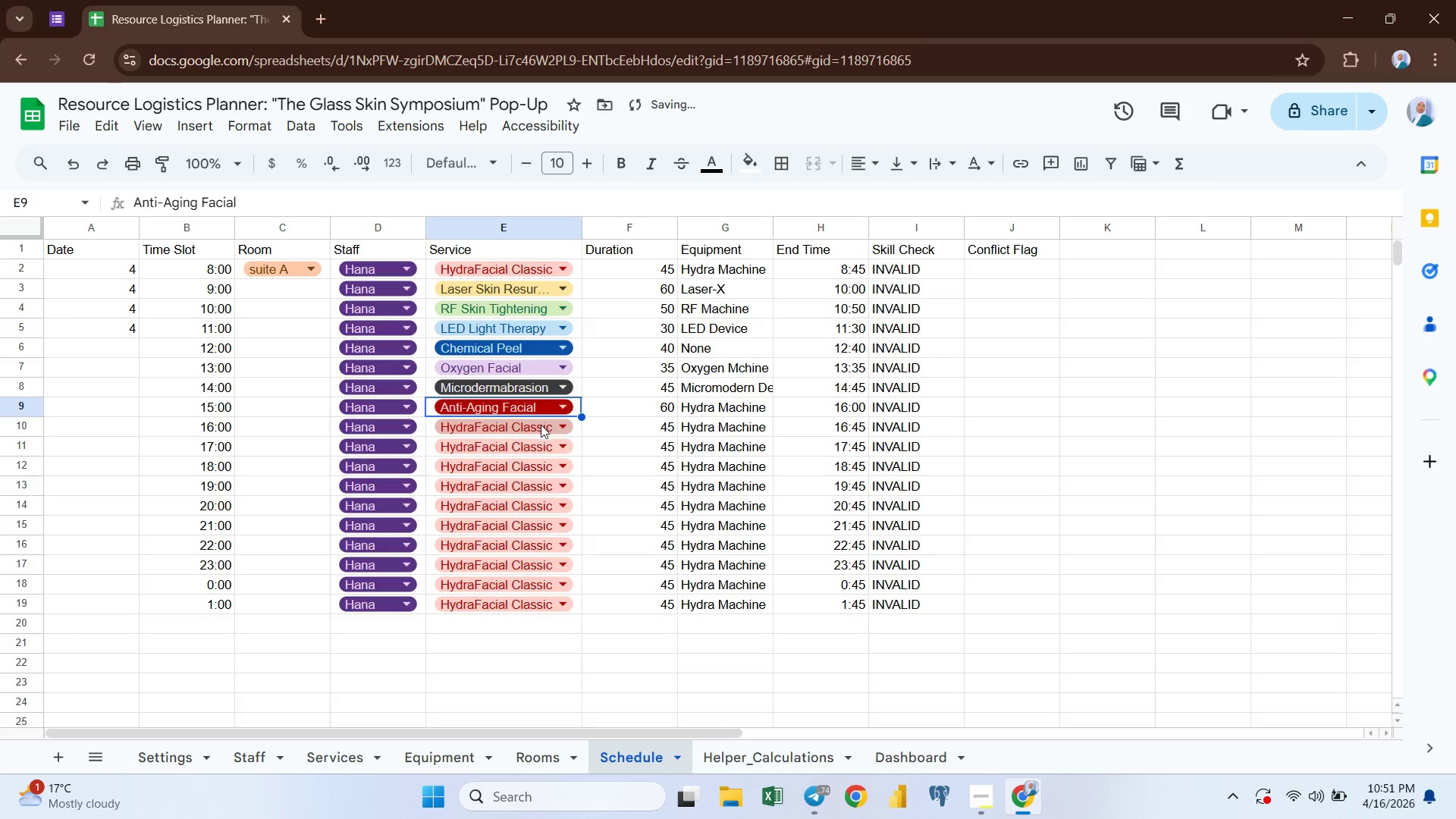 
left_click([539, 427])
 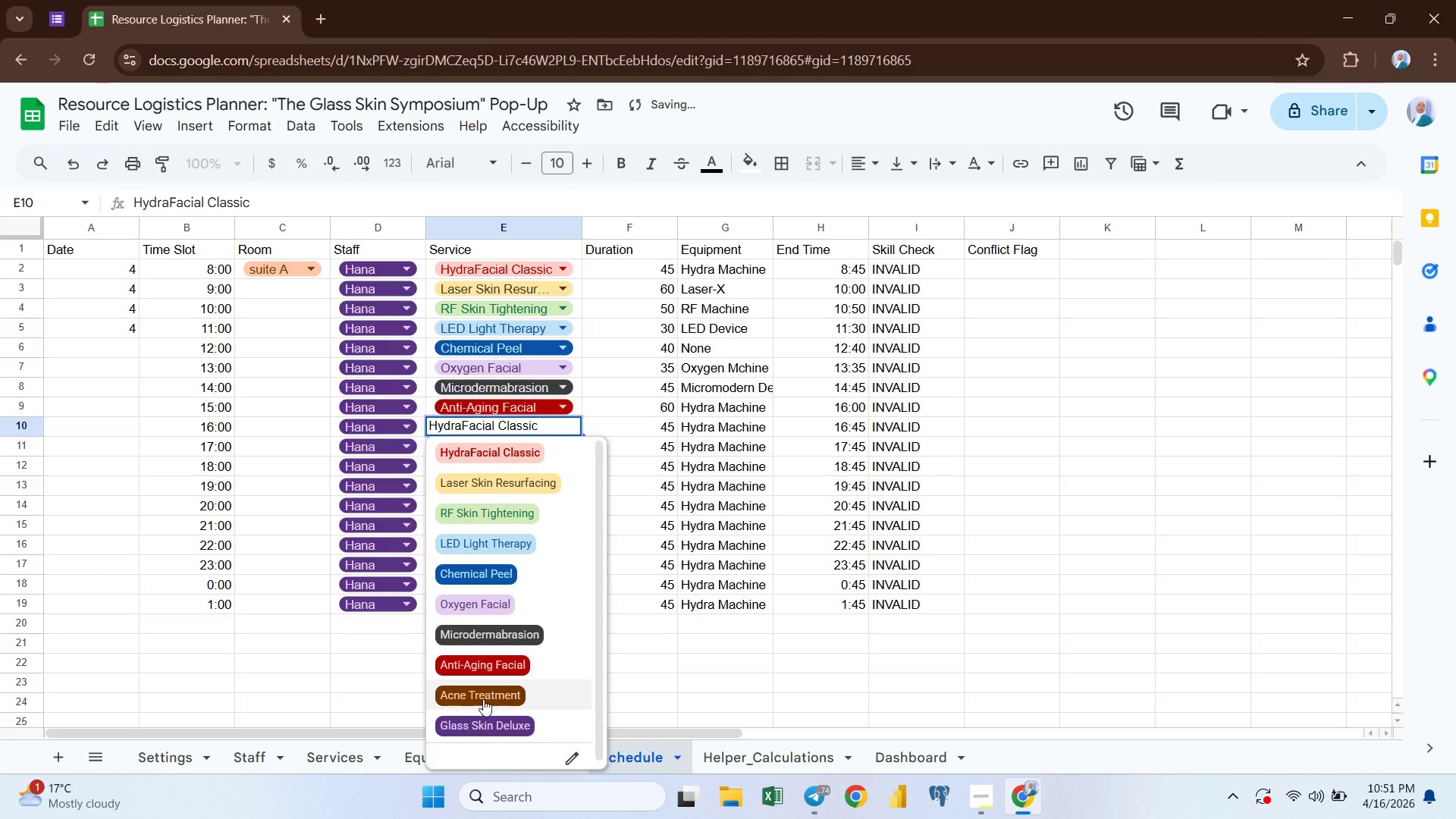 
left_click([483, 701])
 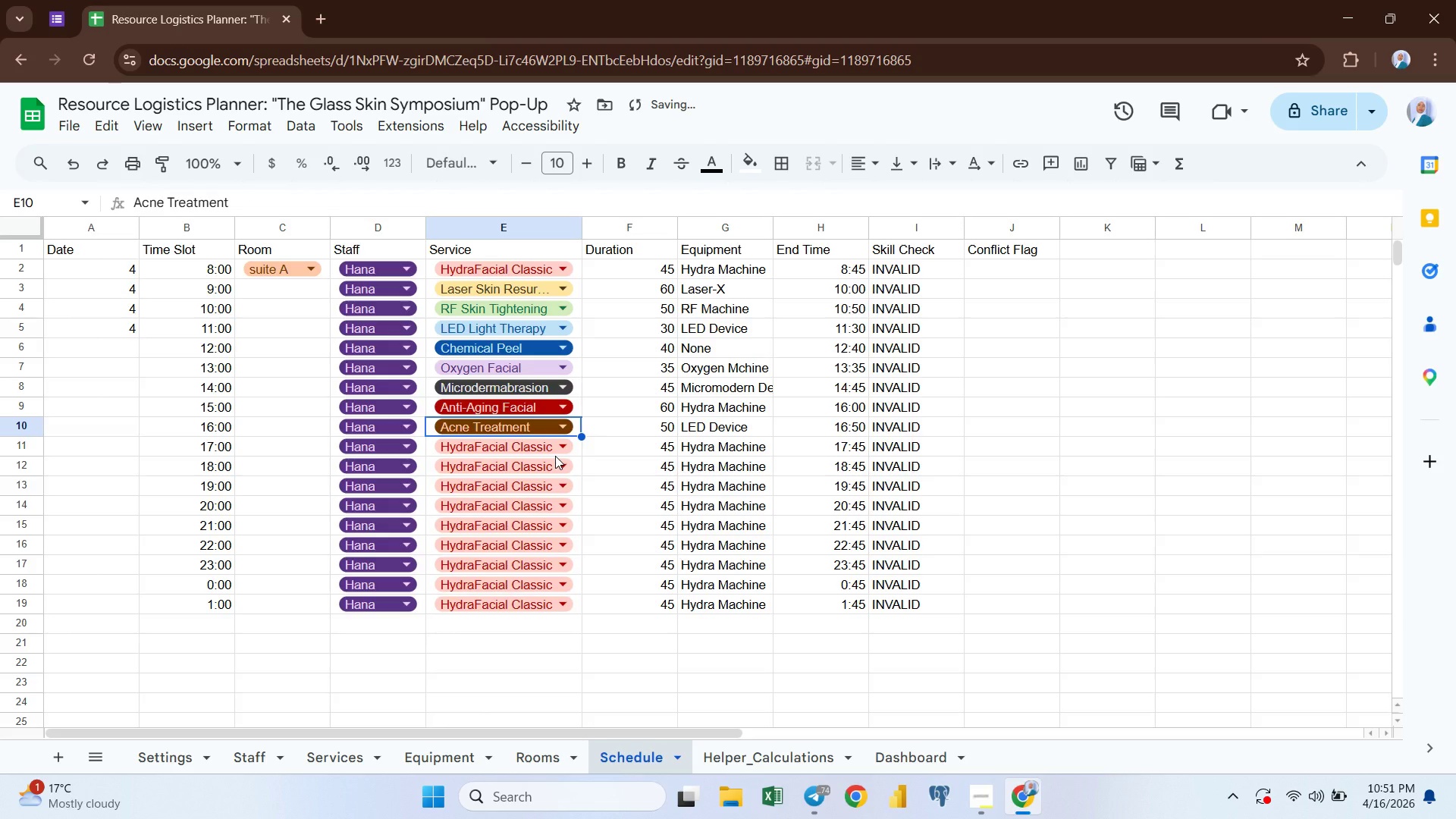 
left_click([559, 450])
 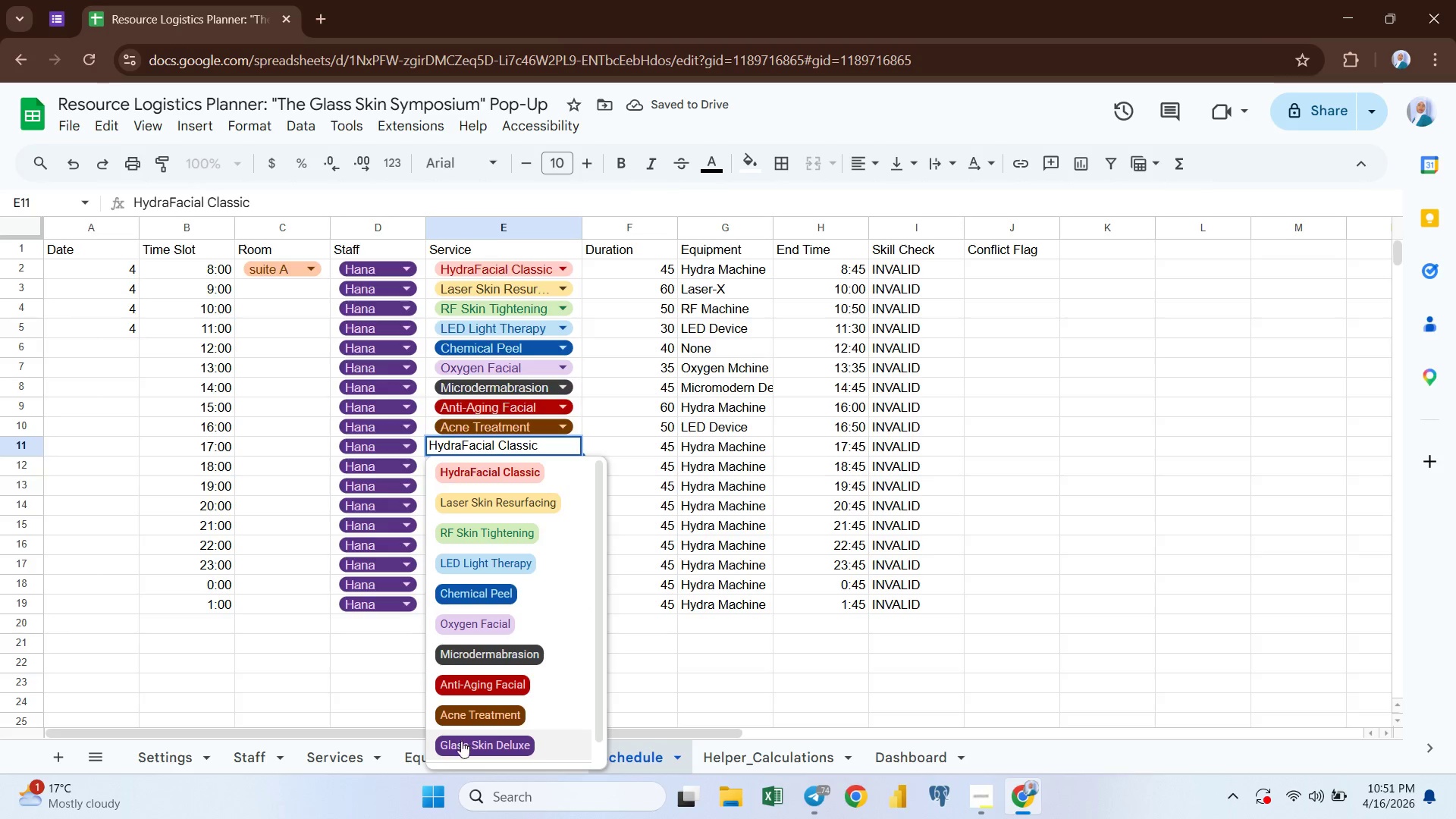 
left_click([461, 748])
 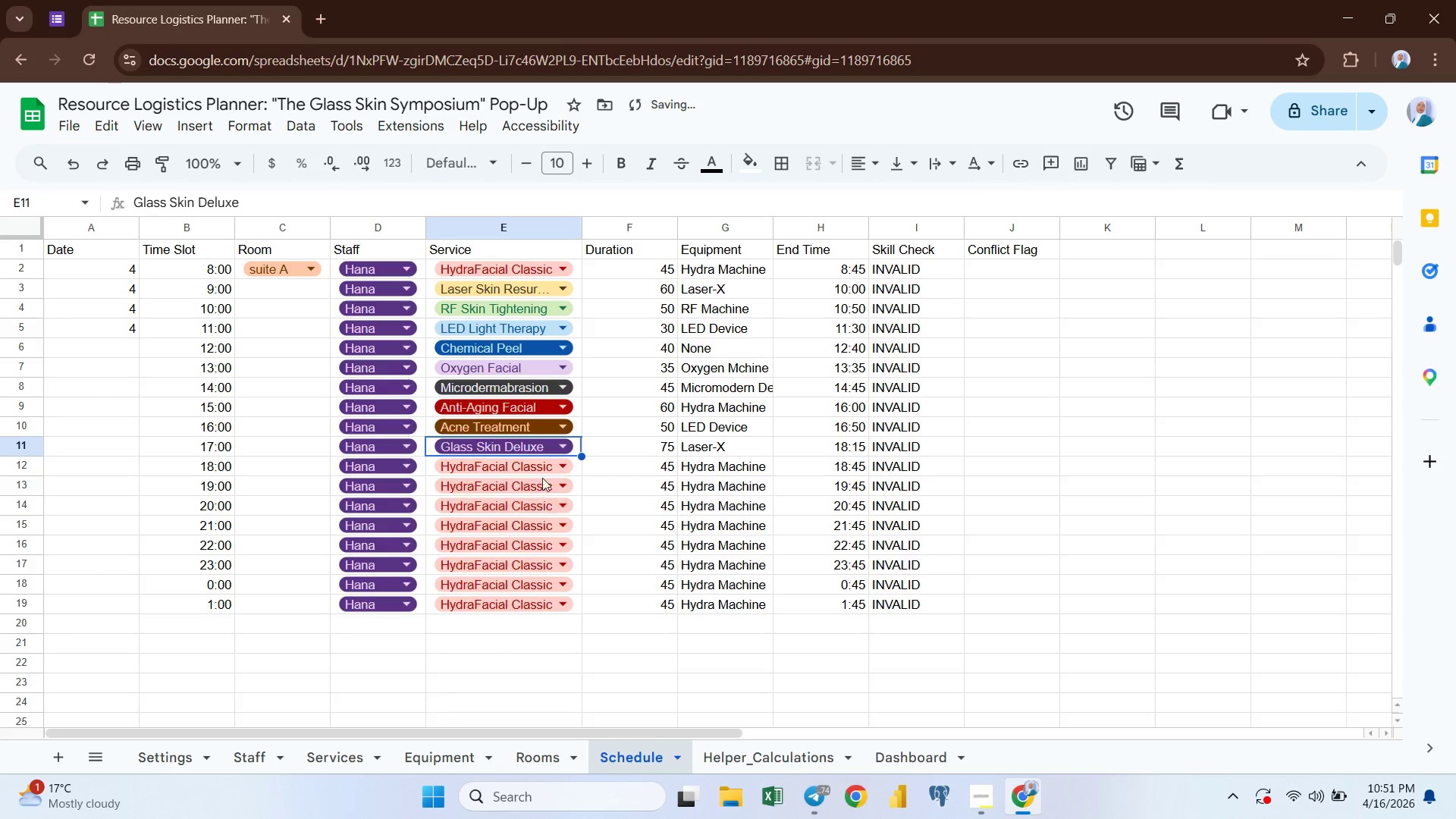 
left_click([548, 470])
 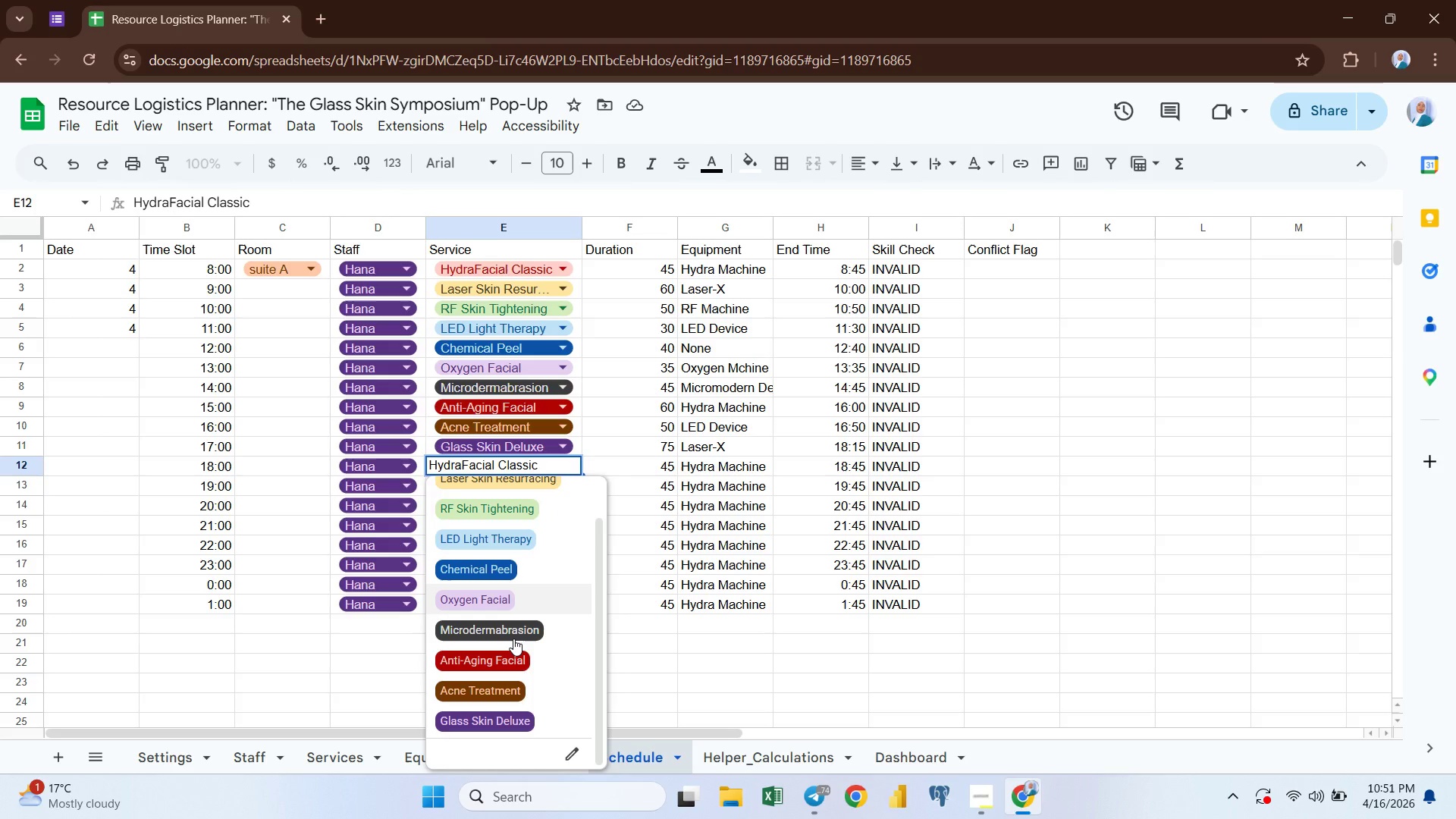 
wait(10.83)
 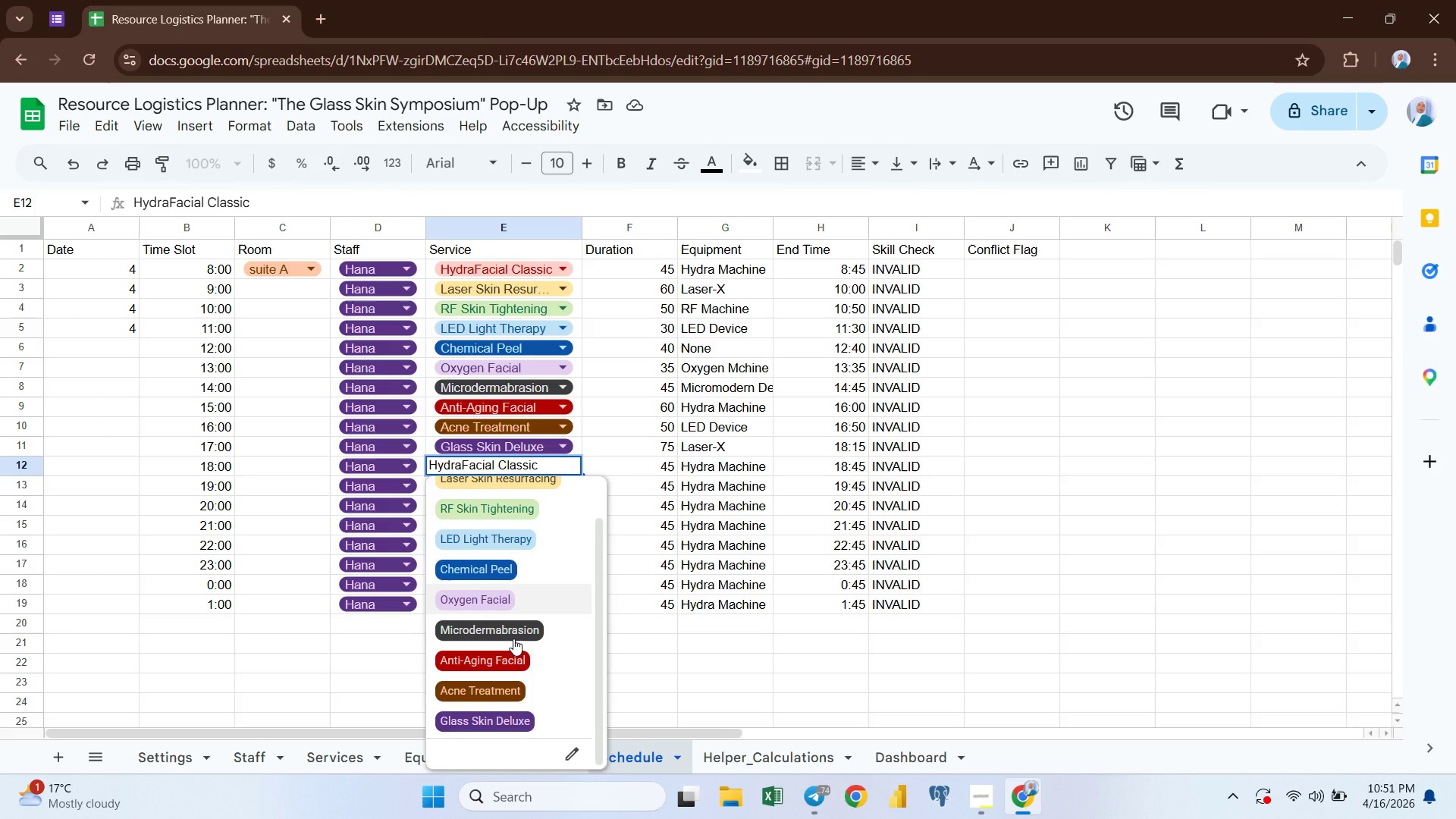 
left_click([715, 707])
 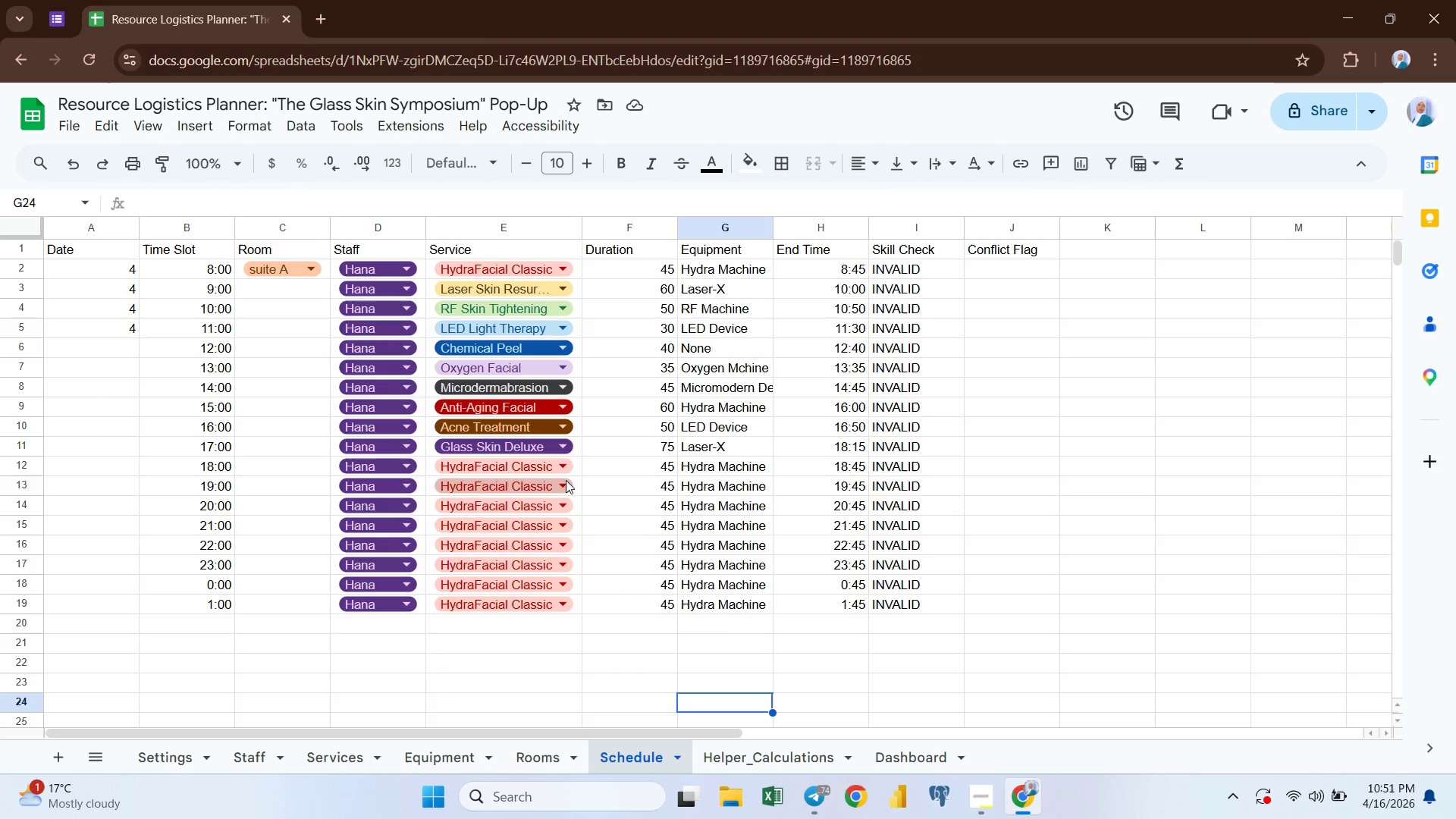 
left_click([560, 465])
 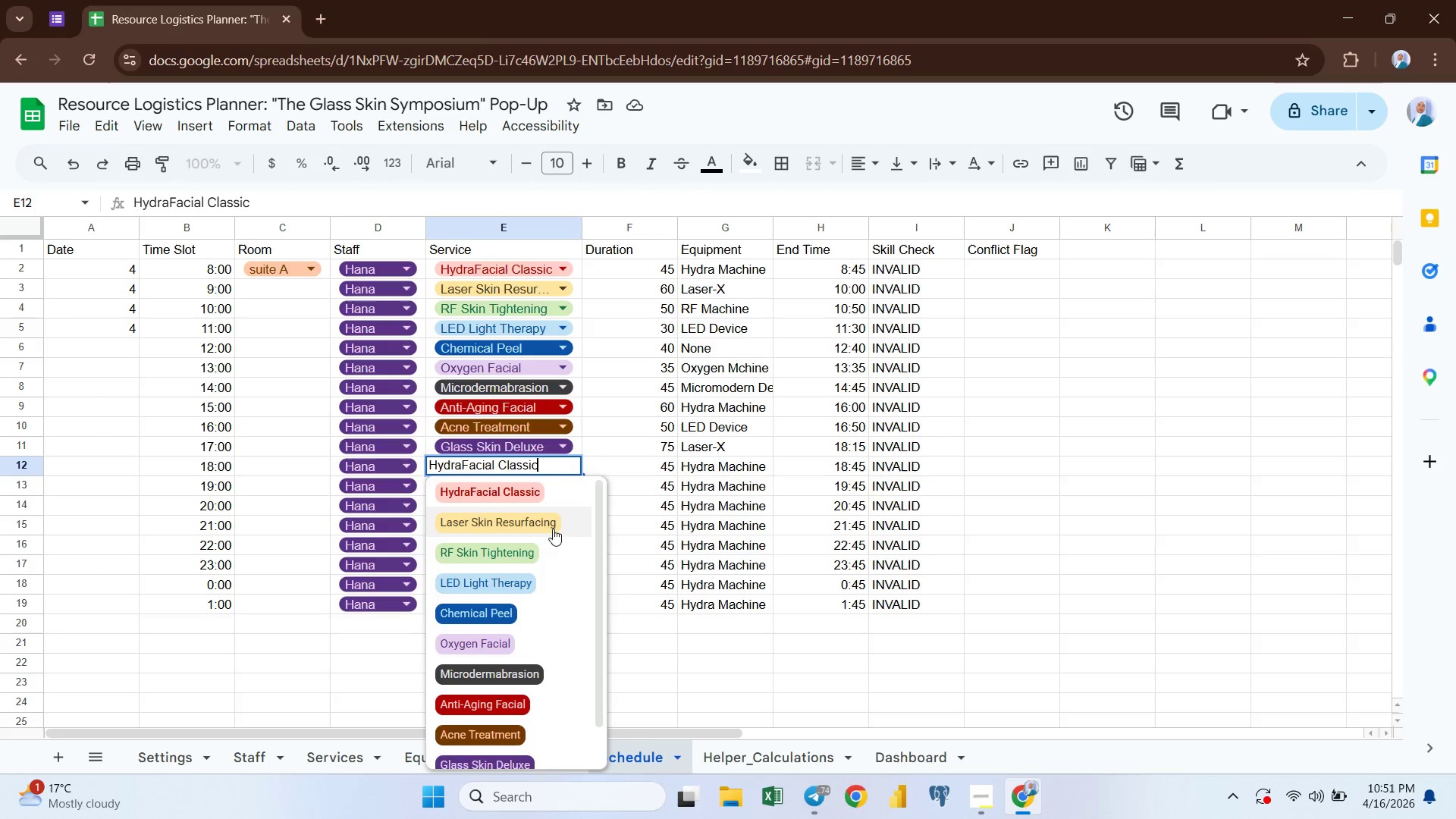 
wait(7.39)
 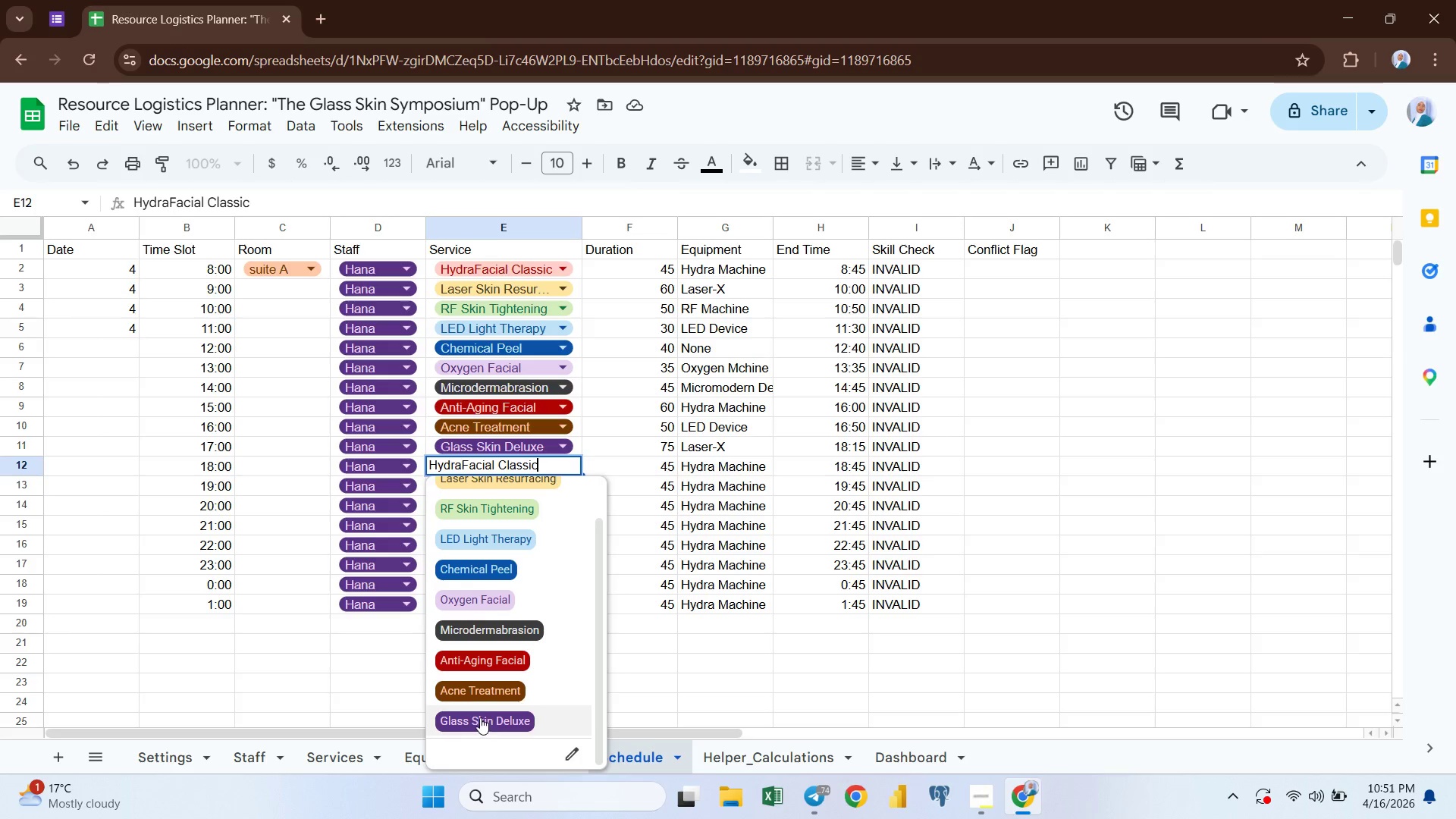 
left_click([843, 645])
 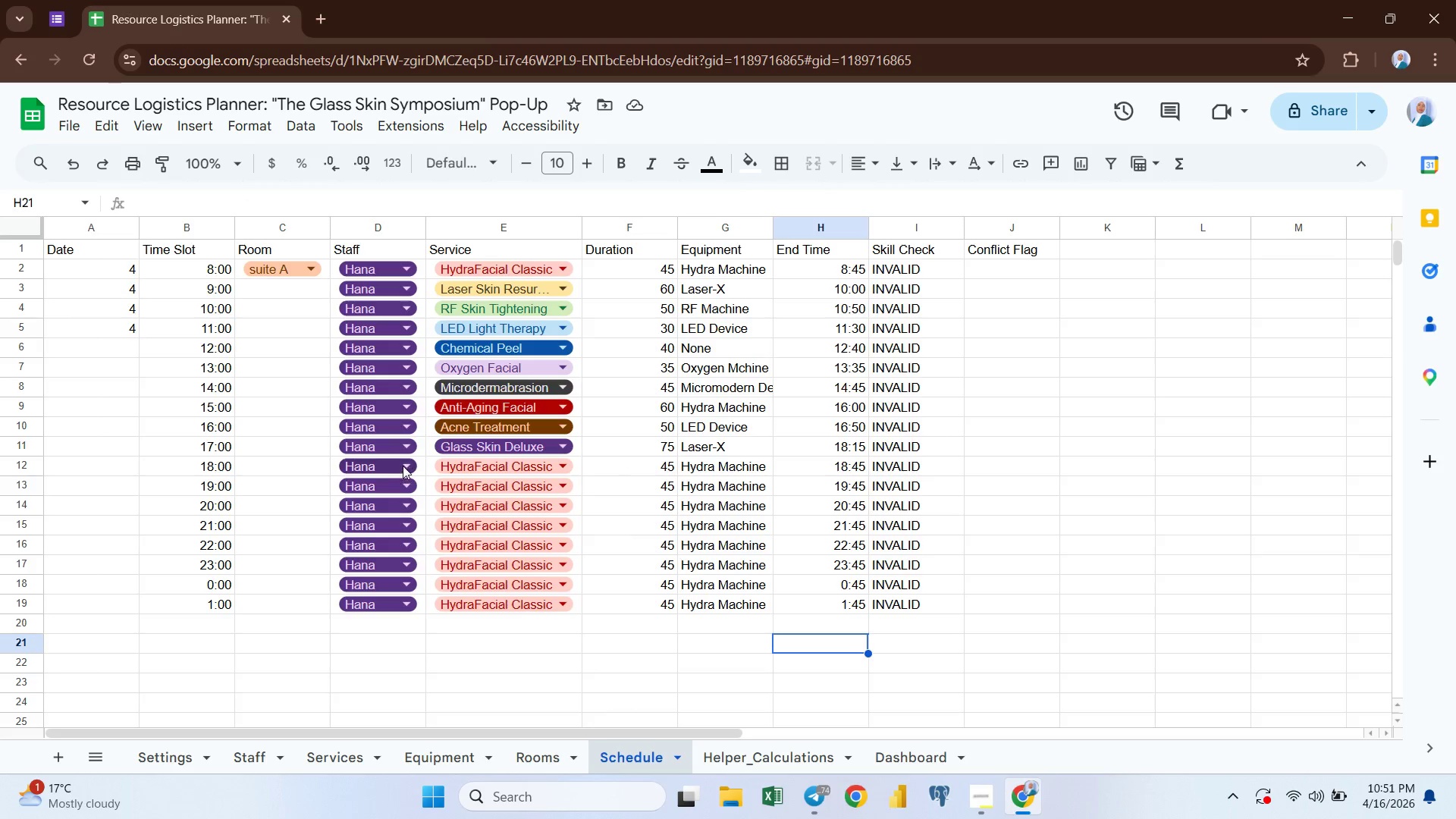 
left_click([403, 460])
 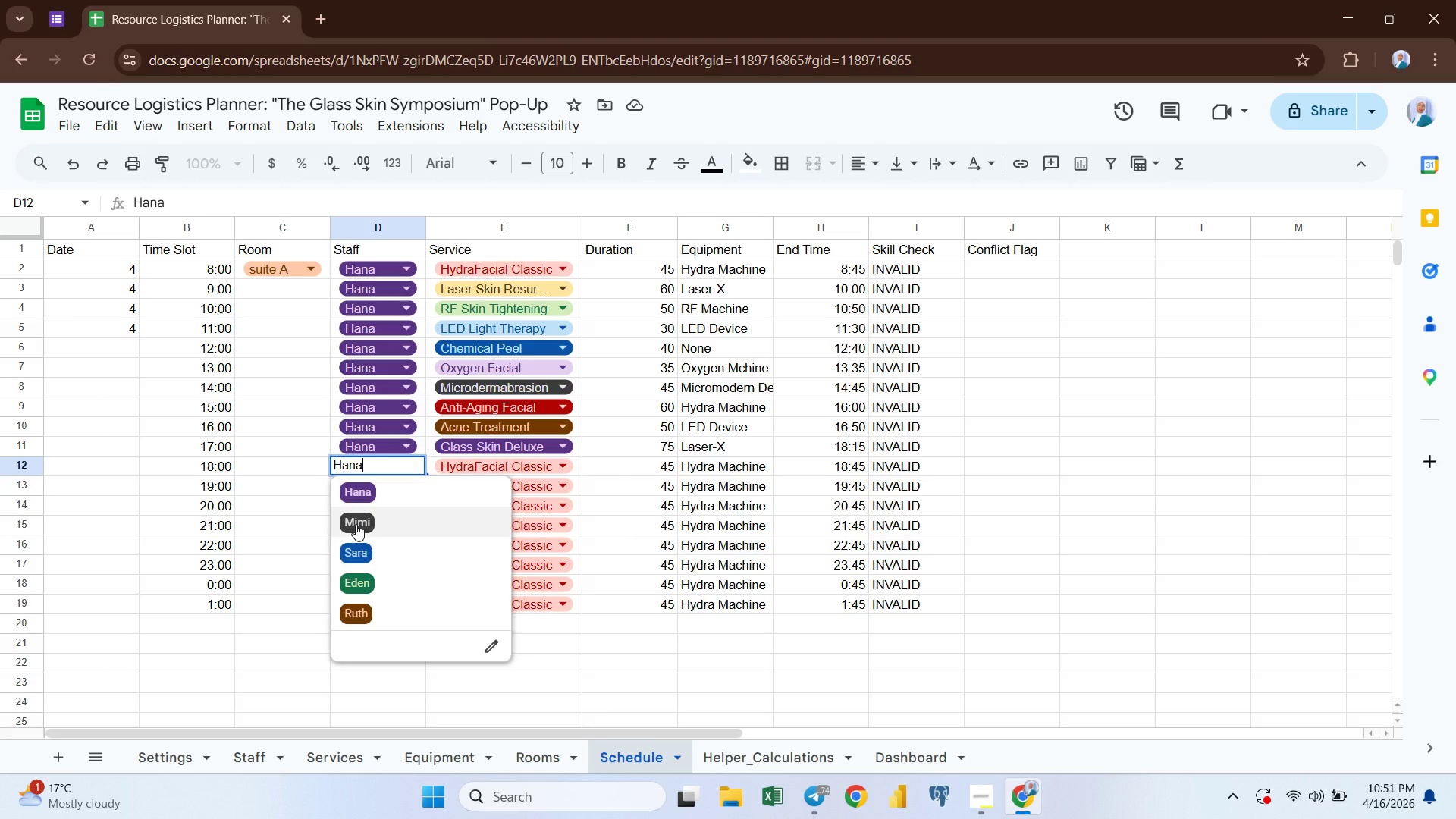 
left_click([356, 524])
 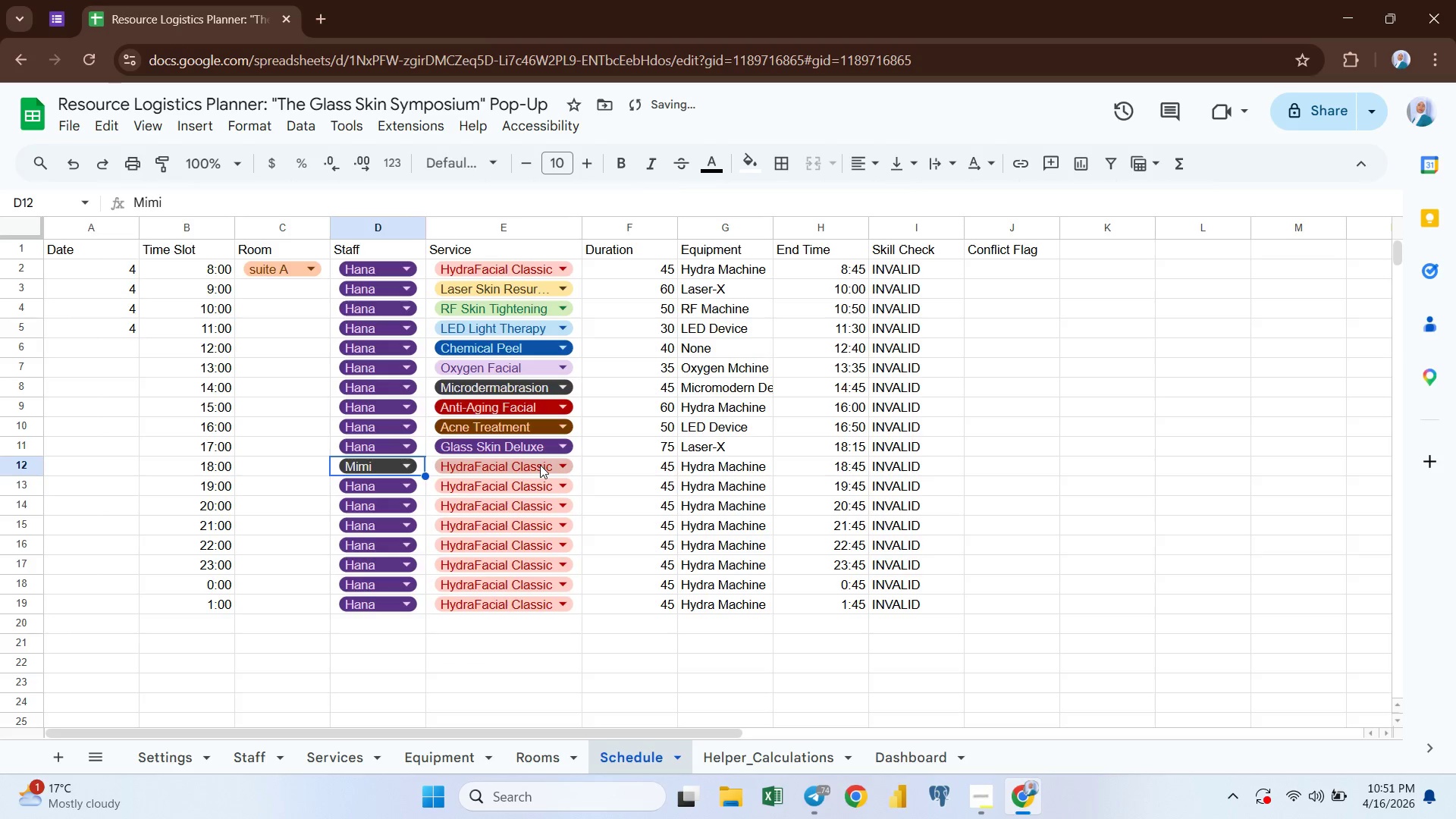 
left_click([540, 465])
 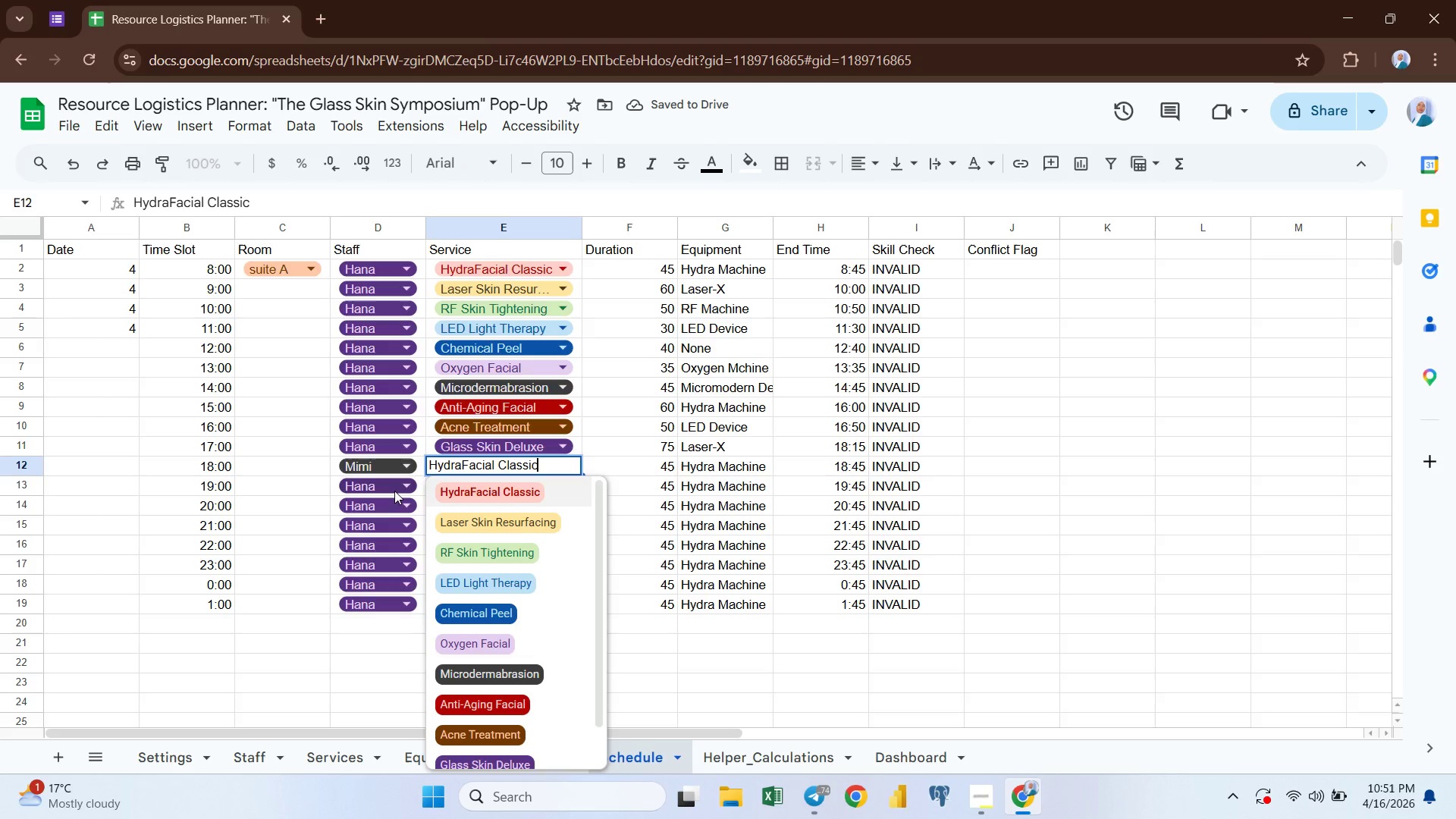 
left_click([394, 490])
 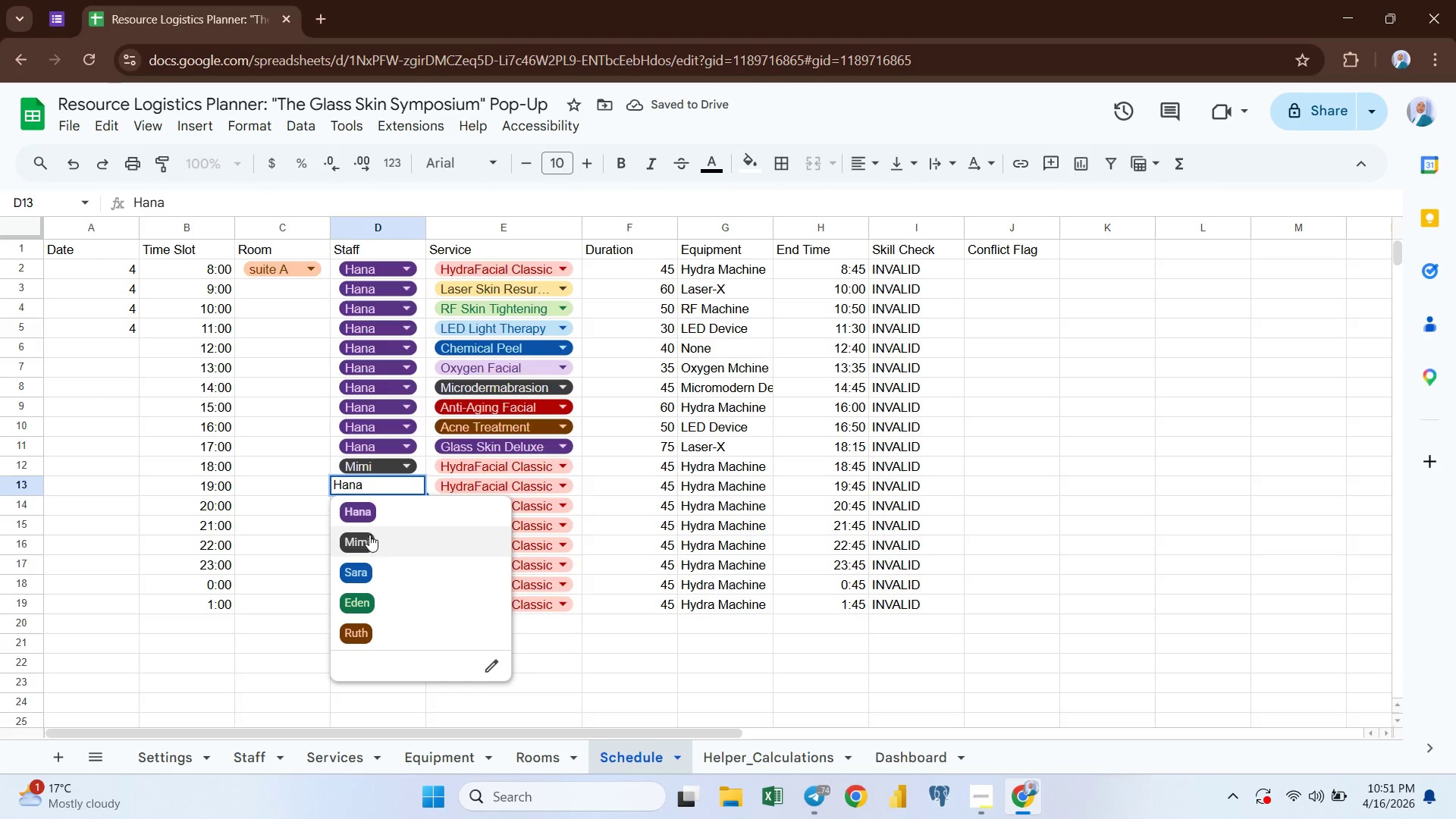 
left_click([368, 537])
 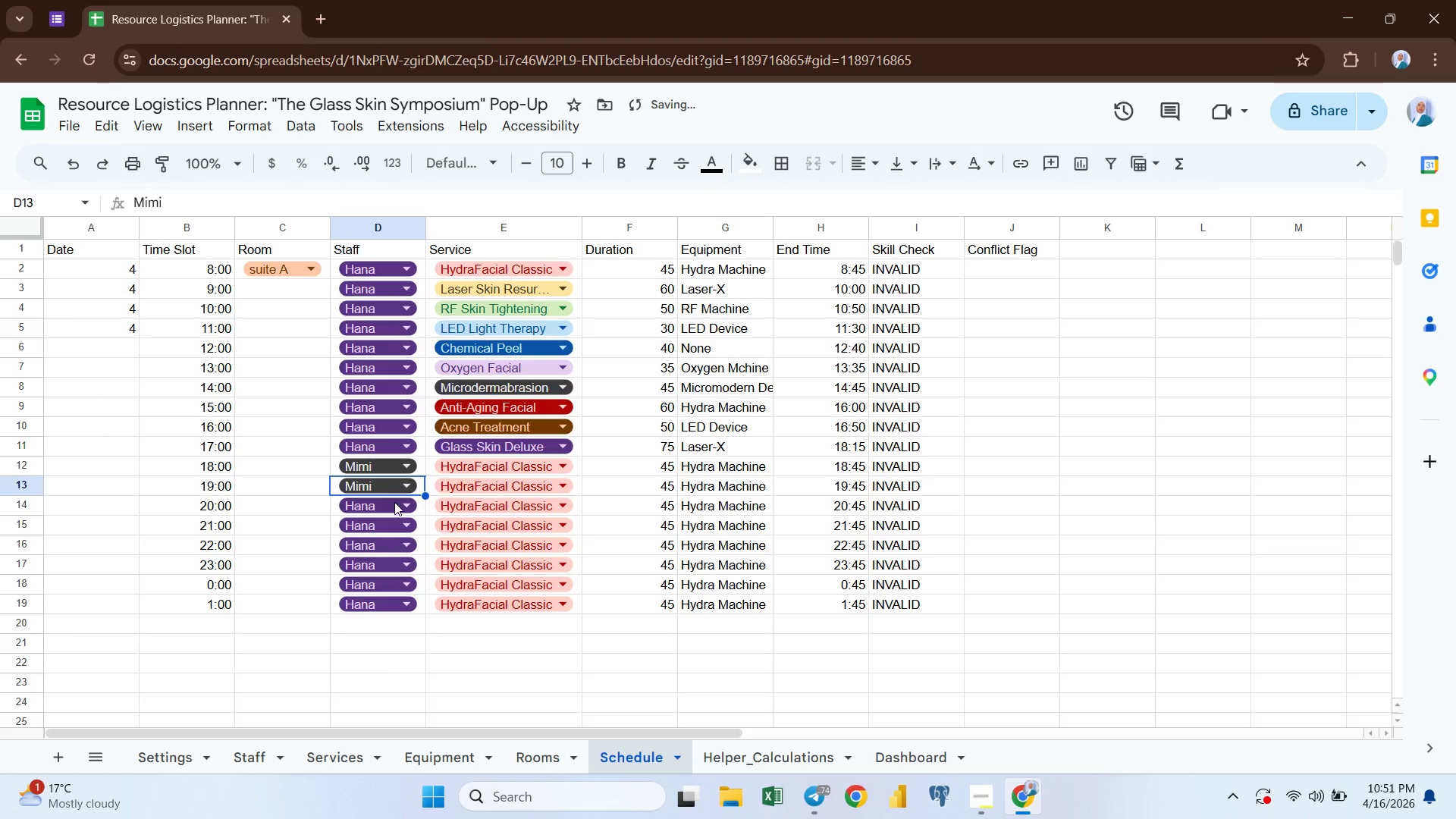 
left_click([394, 509])
 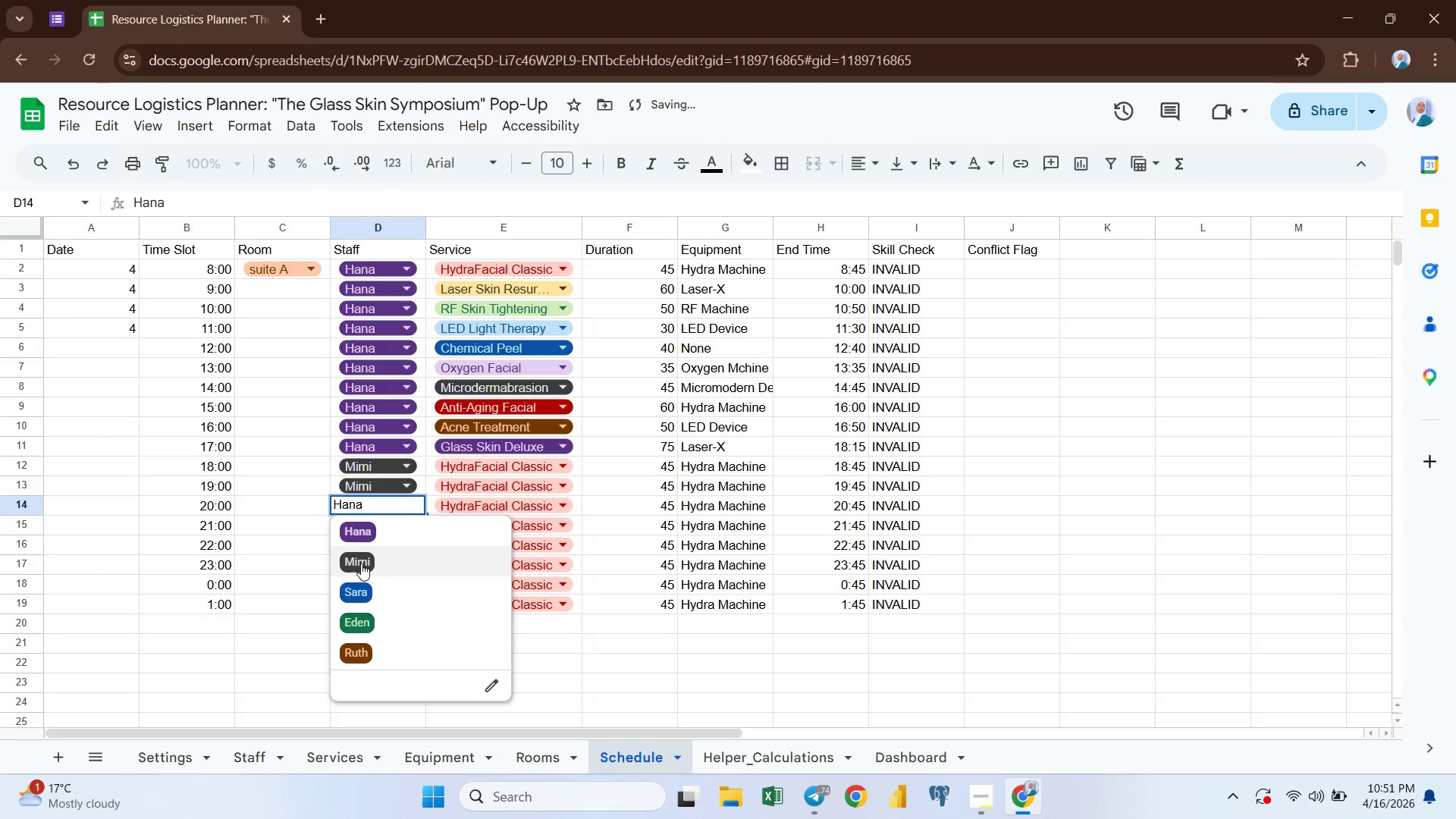 
left_click([359, 566])
 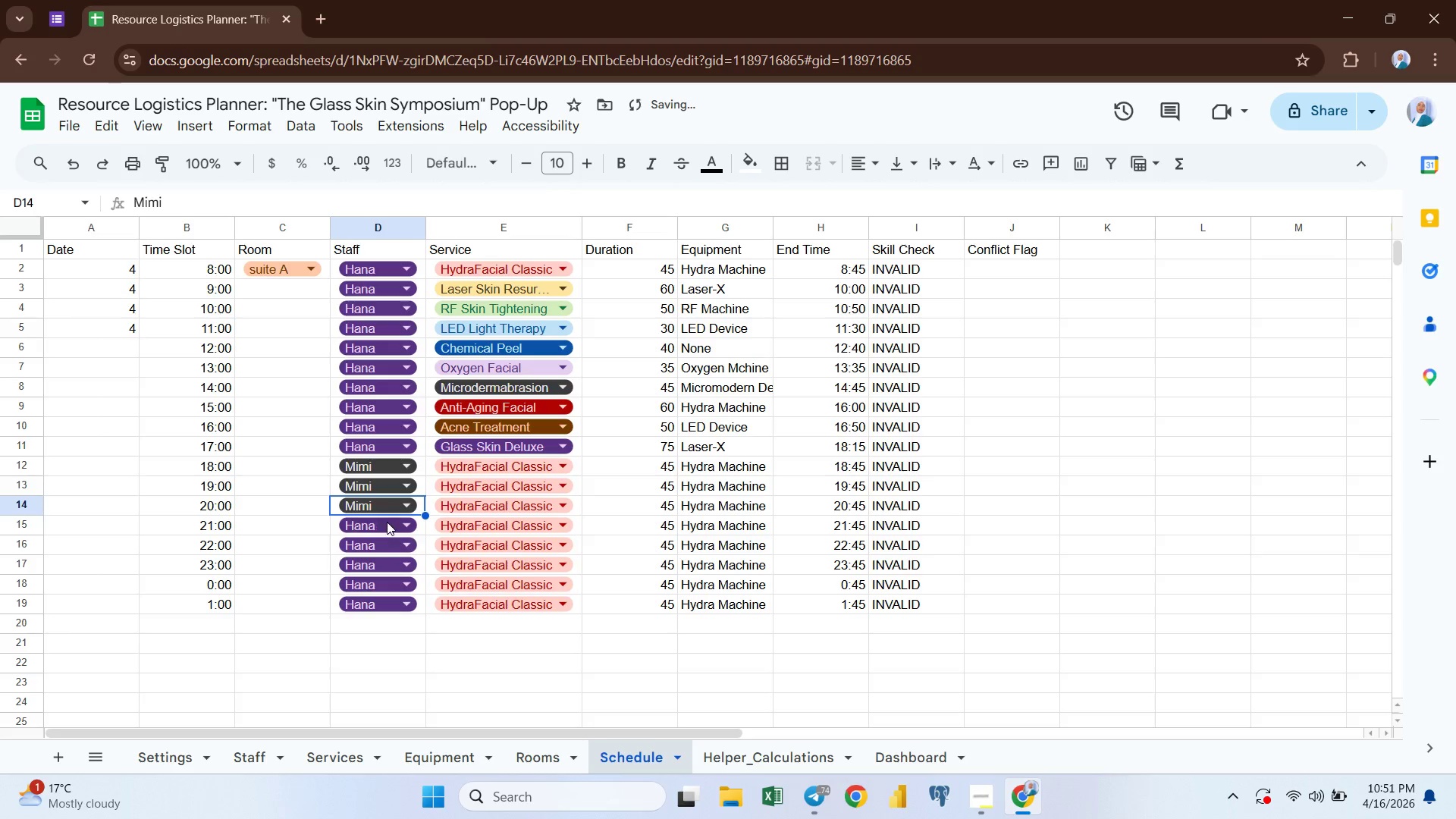 
left_click([387, 521])
 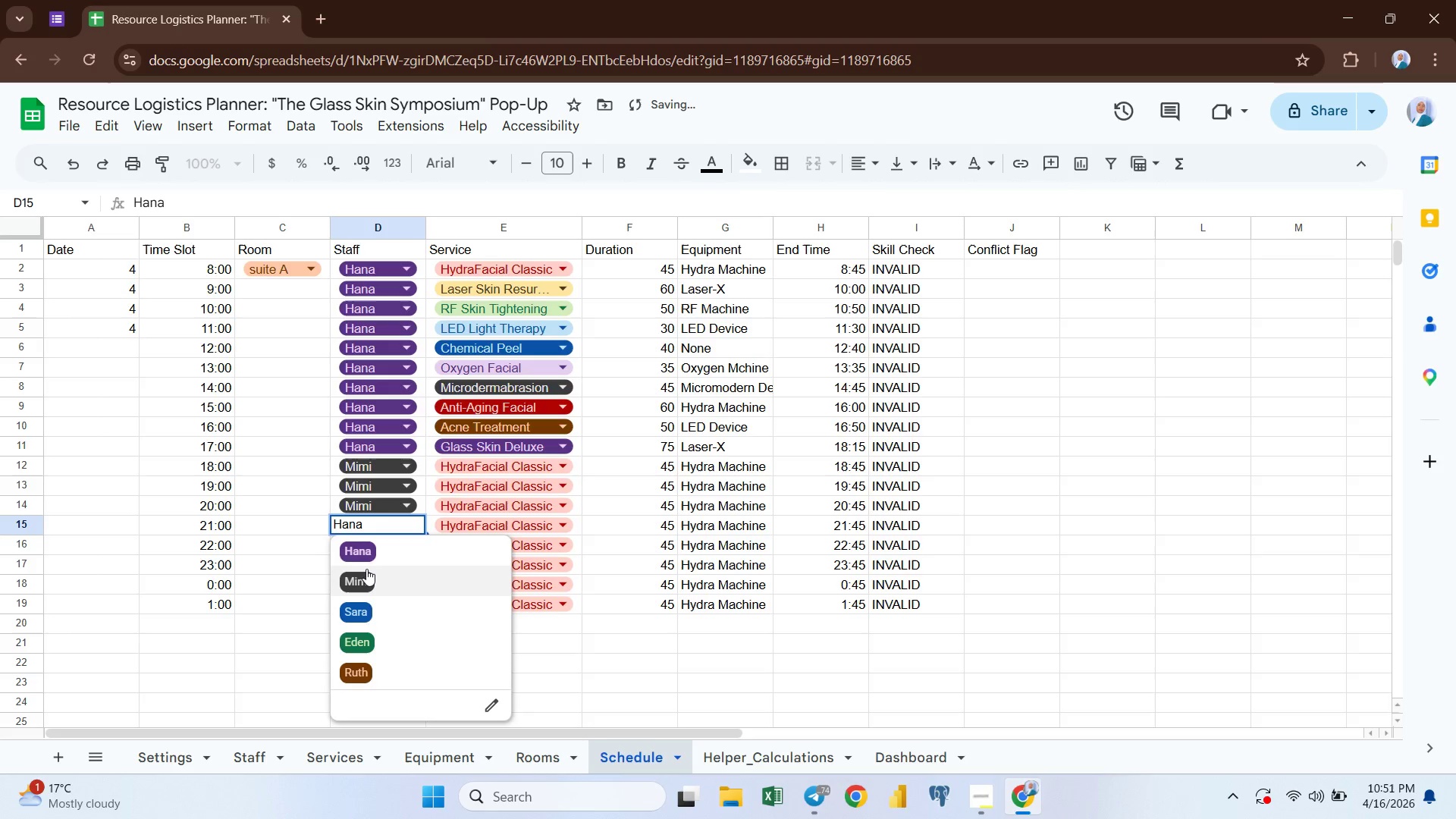 
left_click([366, 568])
 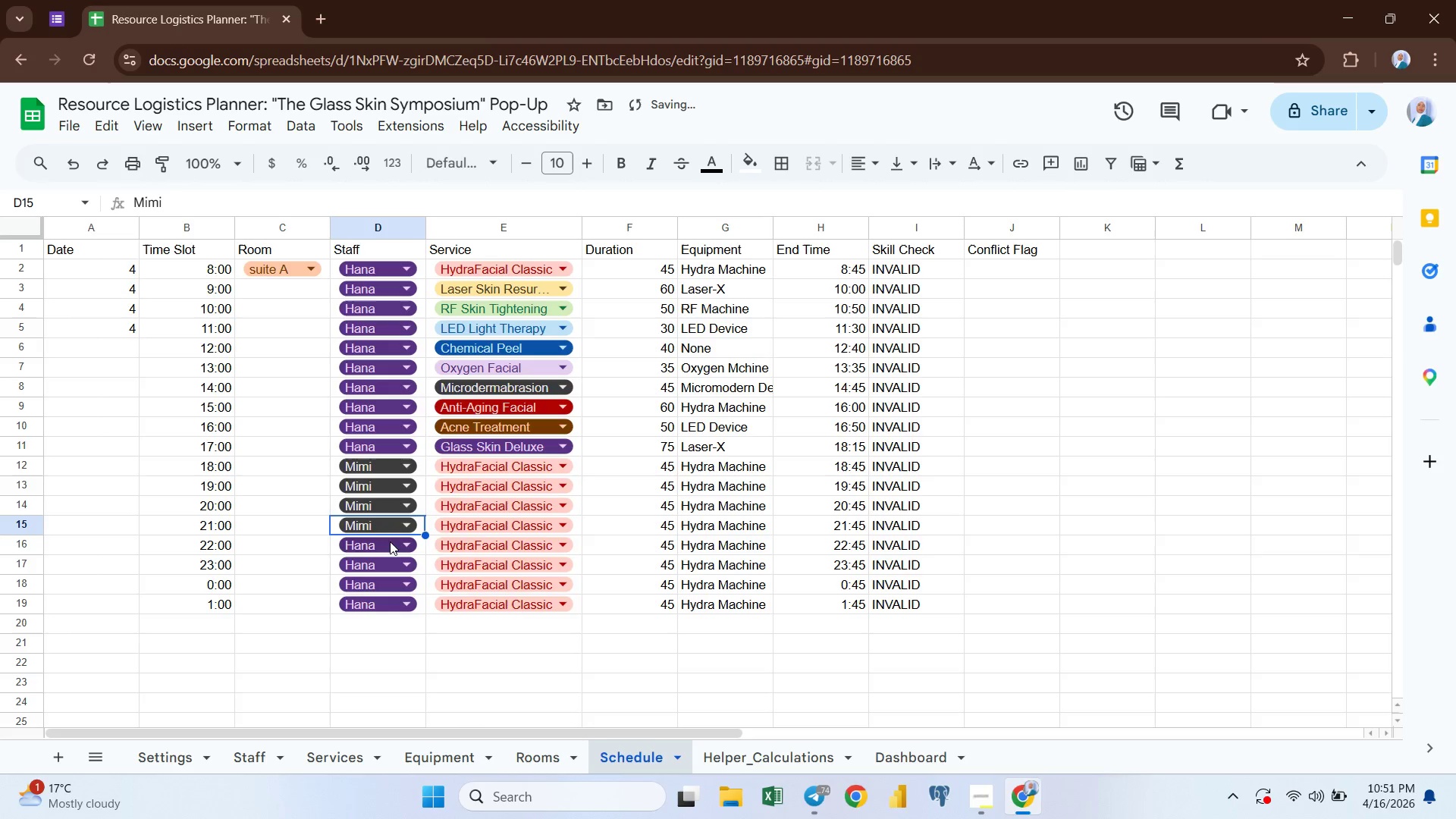 
left_click([388, 547])
 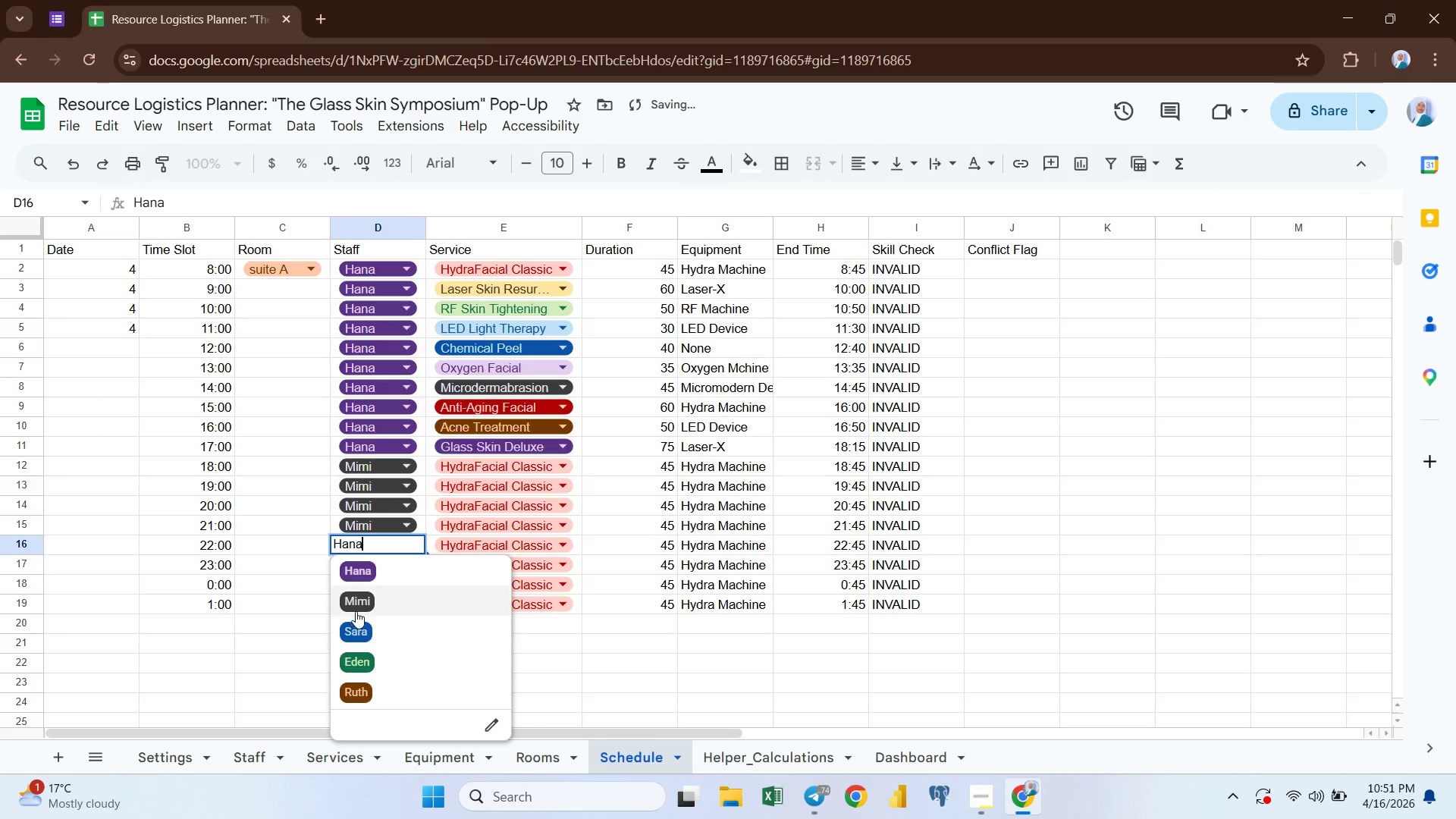 
left_click([356, 607])
 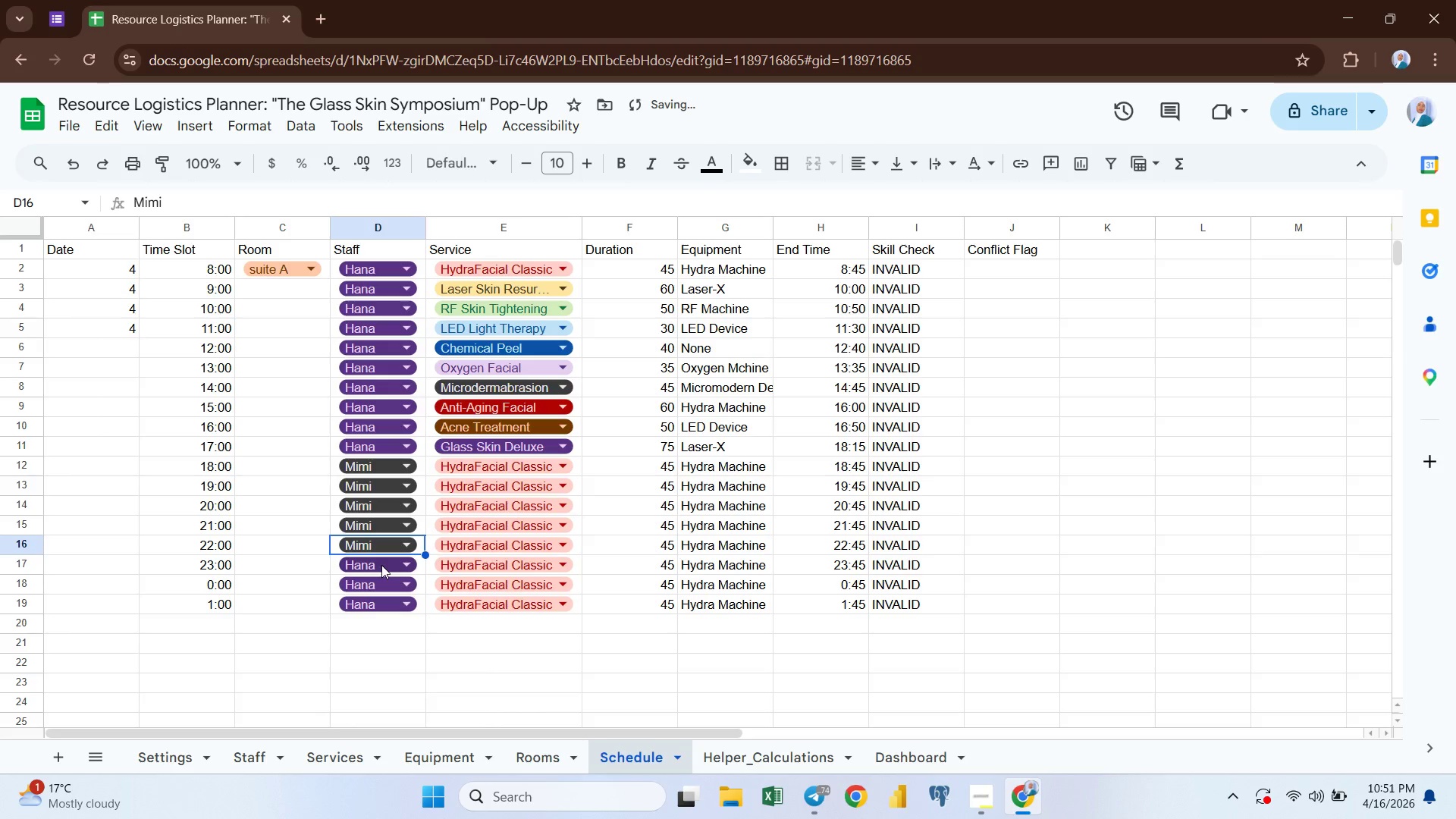 
left_click([381, 565])
 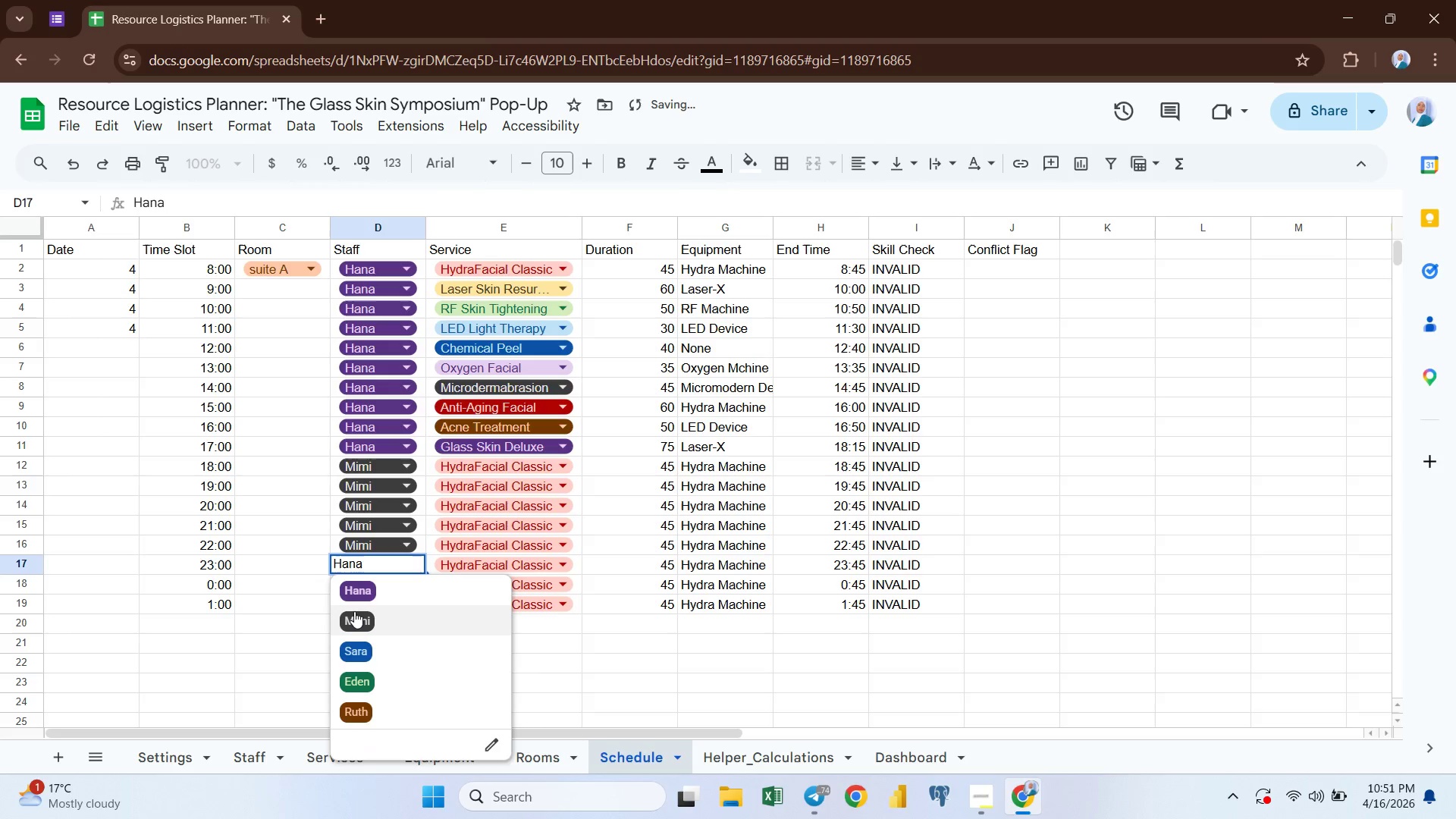 
left_click([354, 614])
 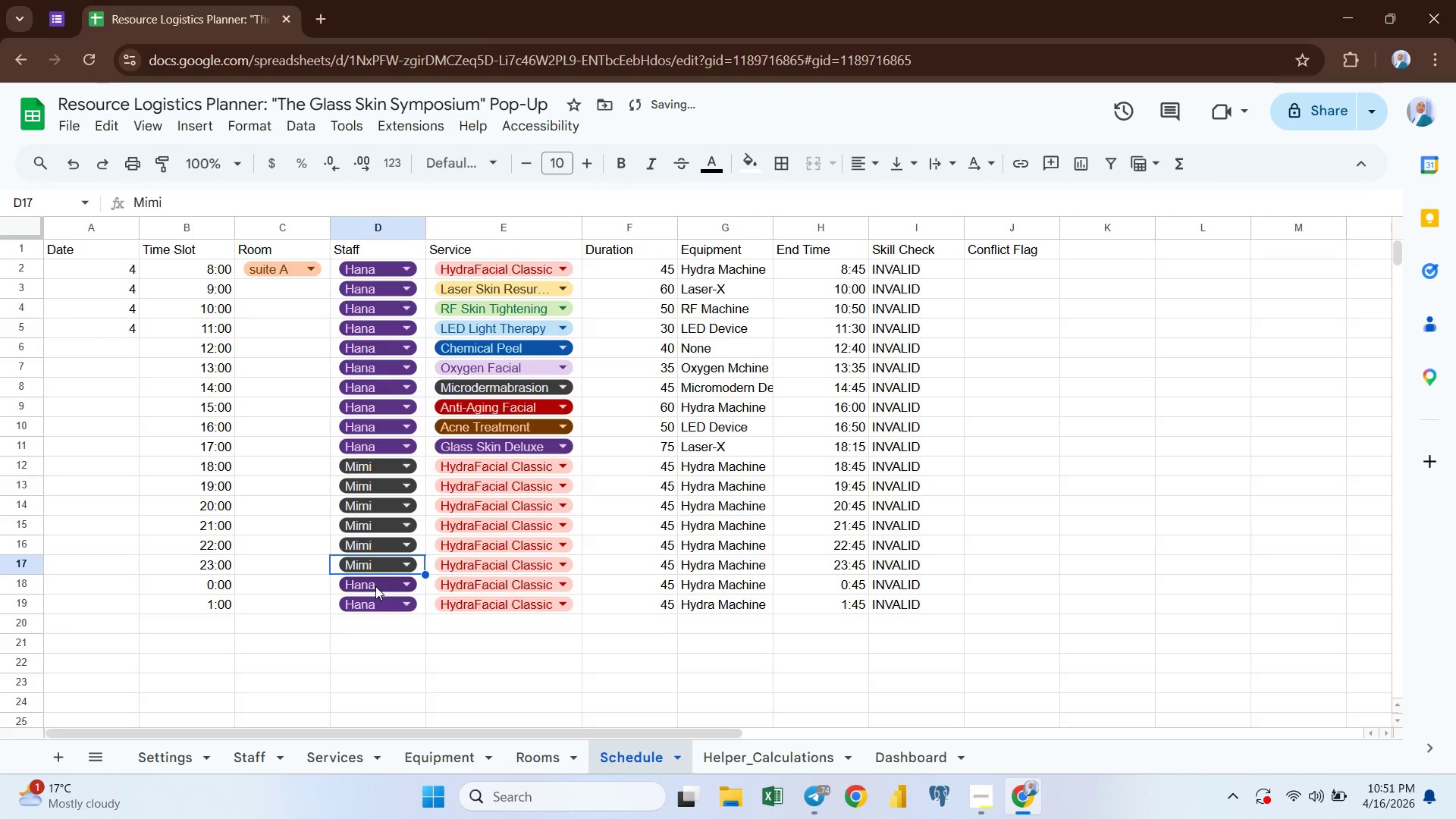 
left_click([375, 585])
 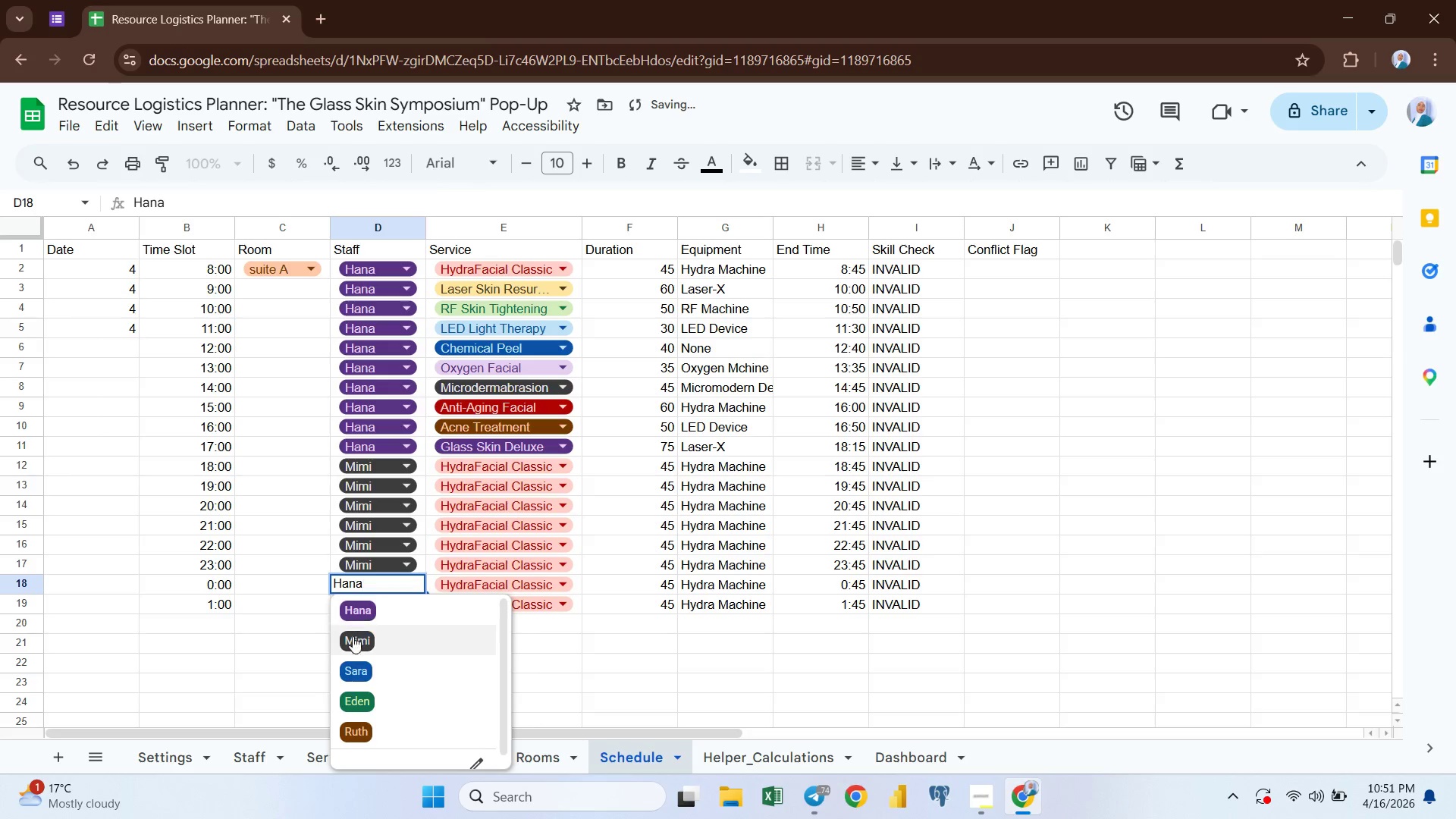 
left_click([352, 640])
 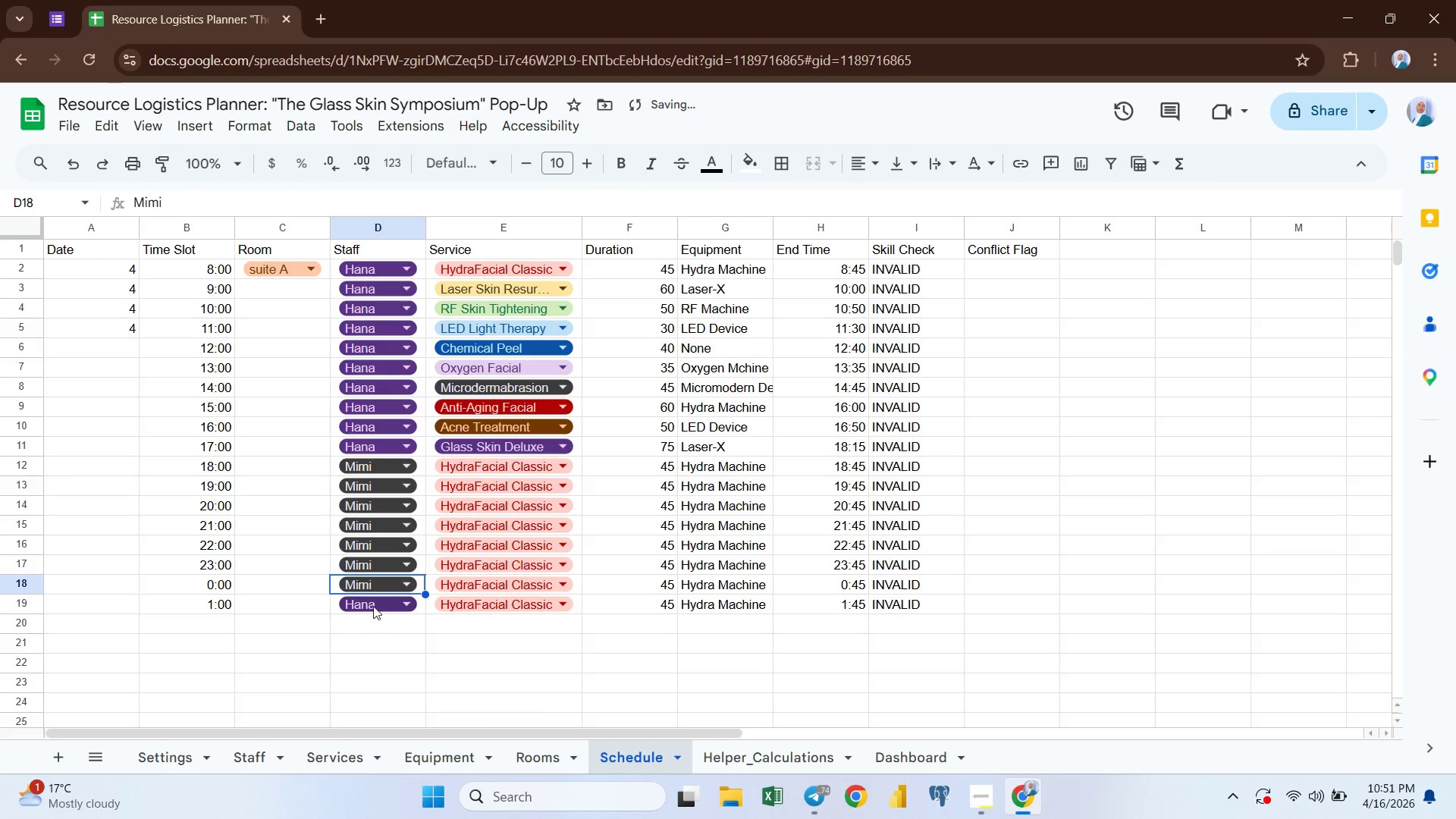 
left_click([374, 604])
 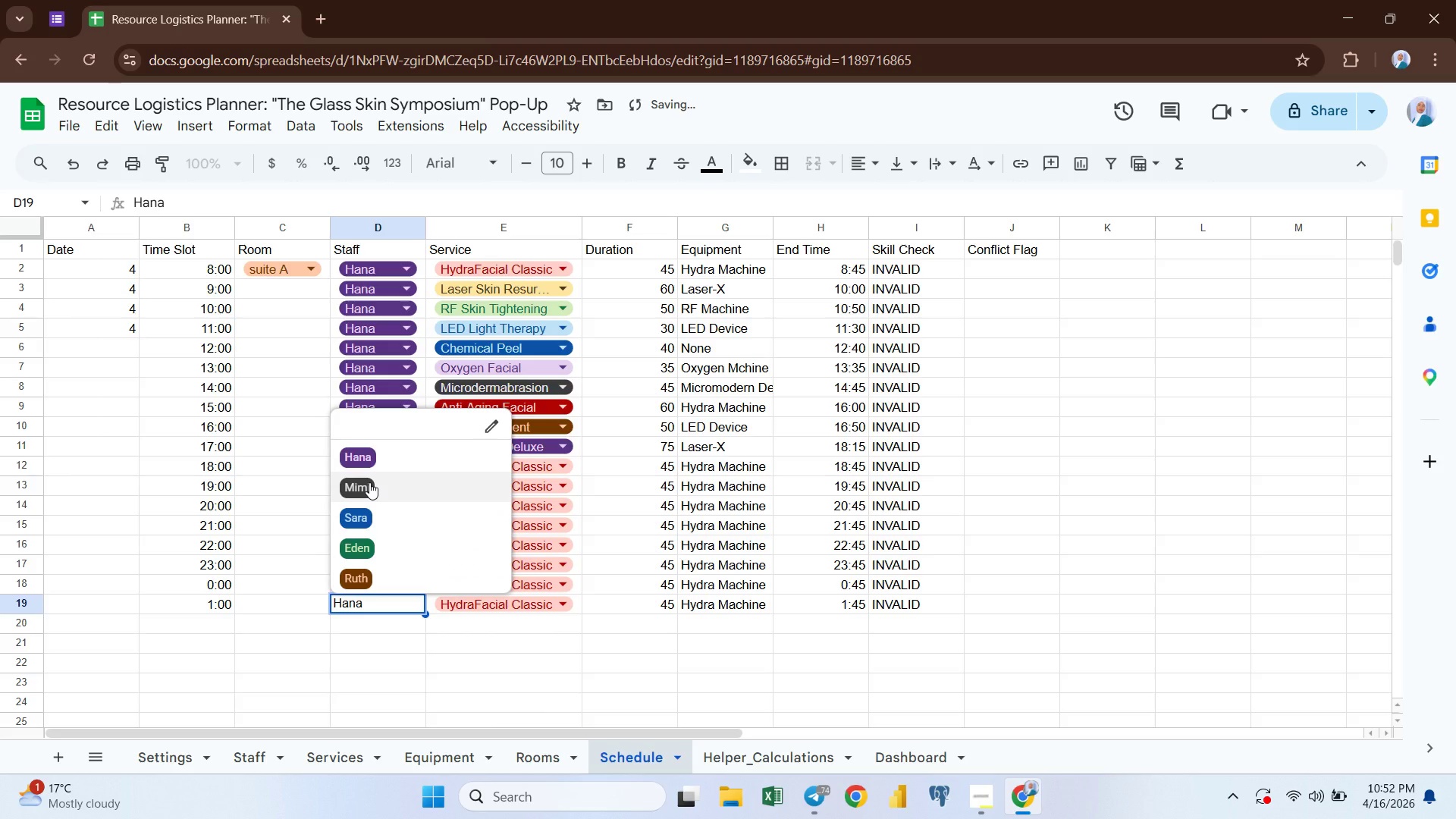 
left_click([367, 482])
 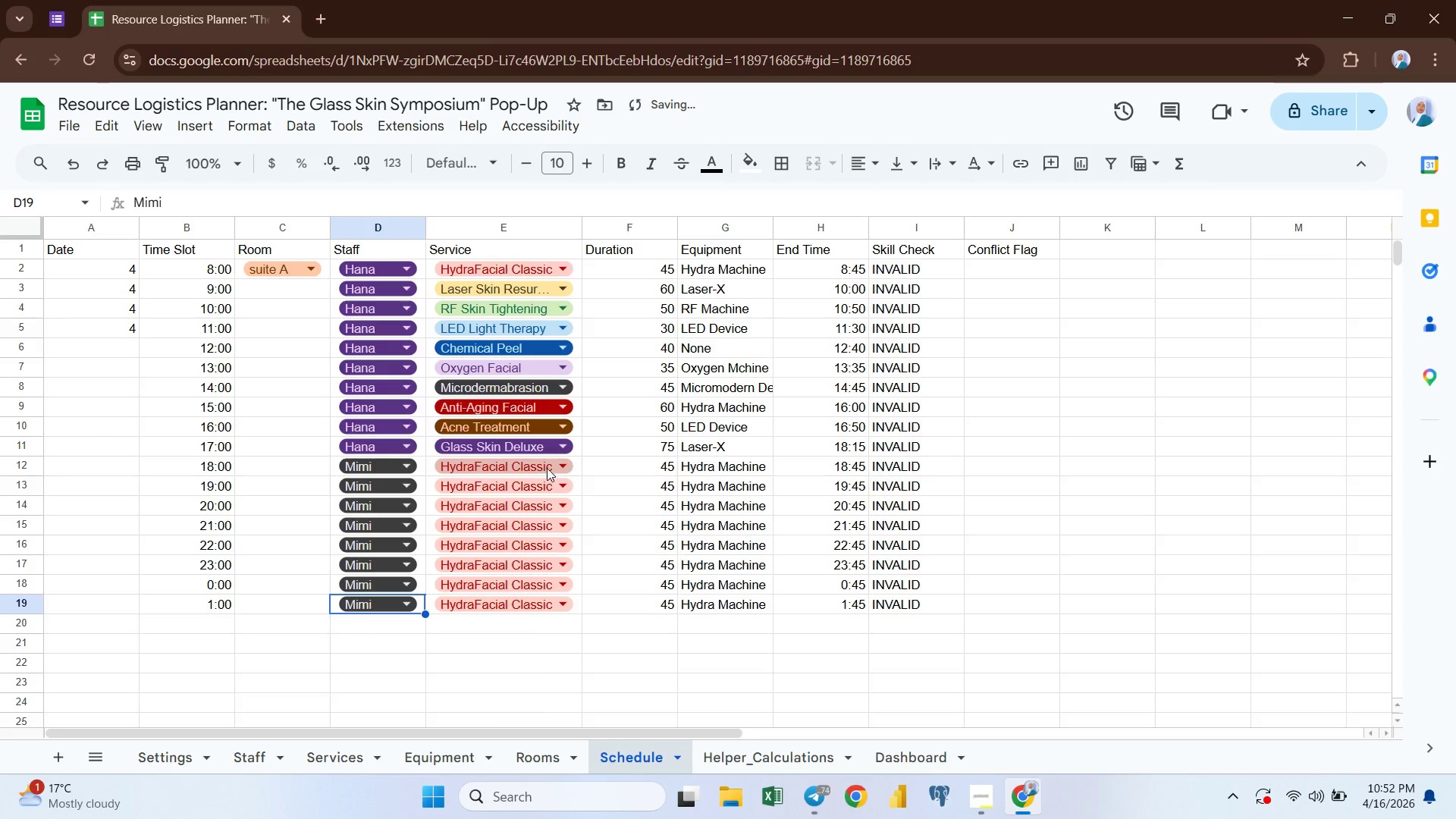 
left_click([556, 466])
 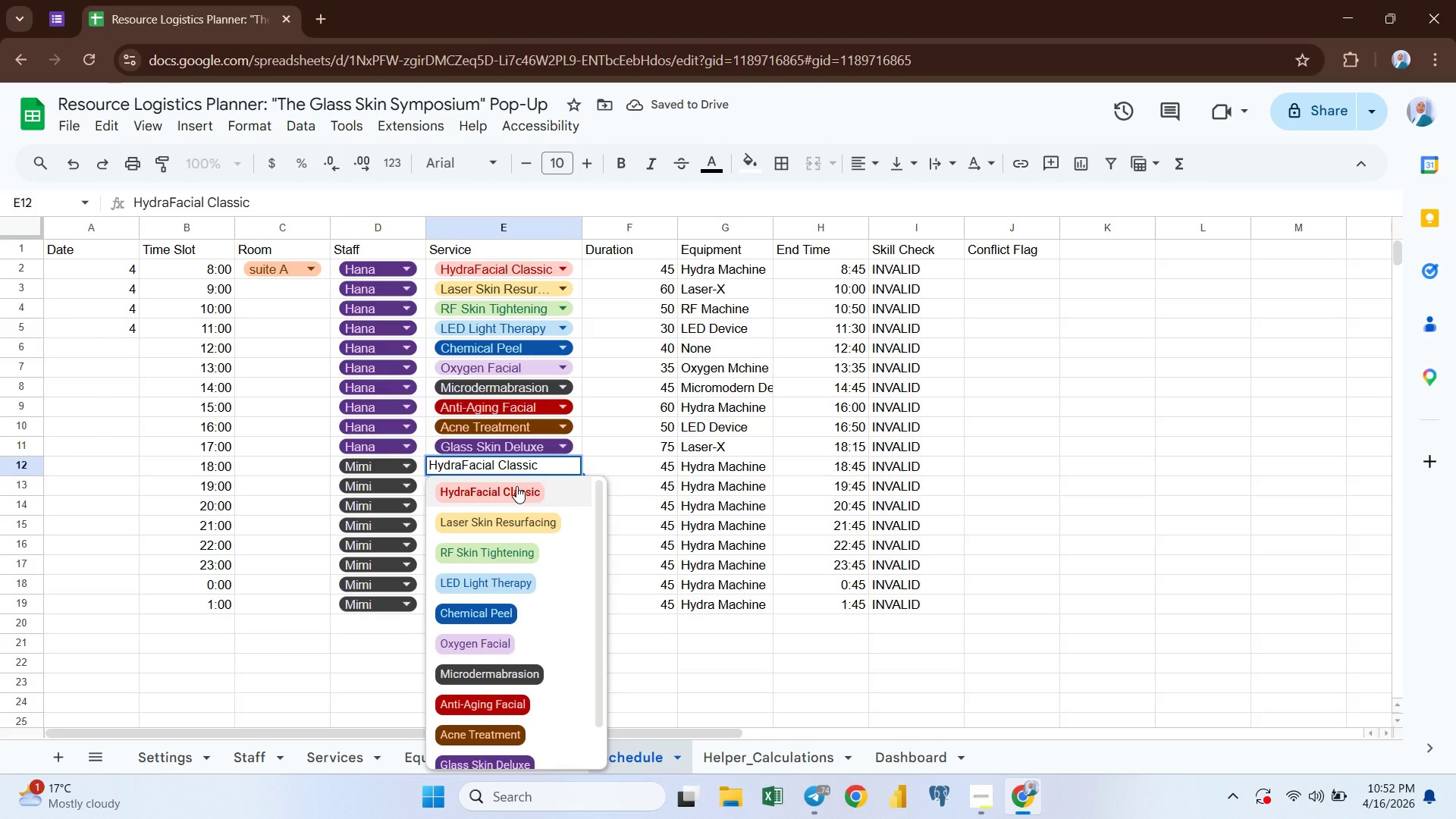 
left_click([799, 734])
 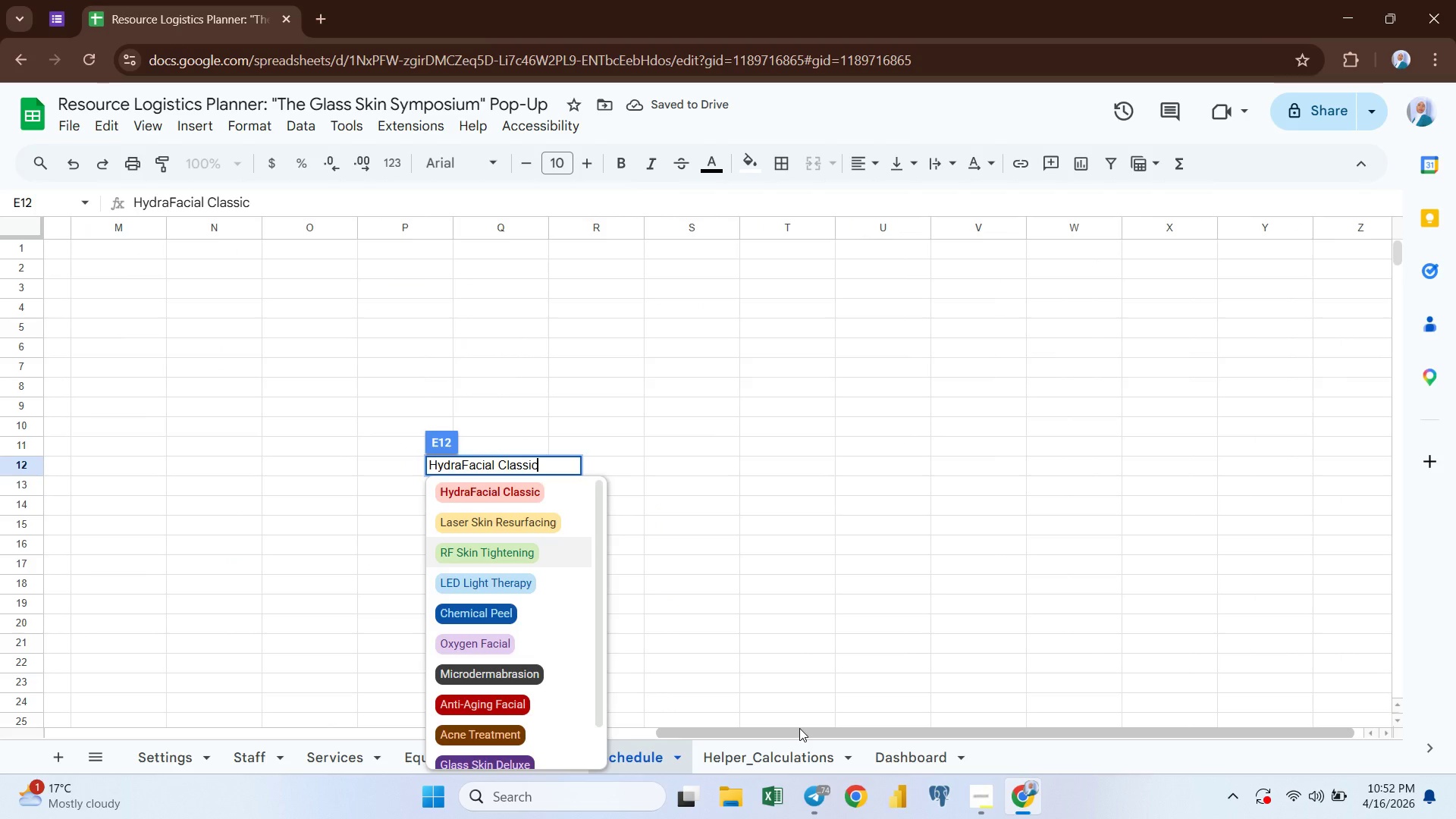 
left_click([768, 651])
 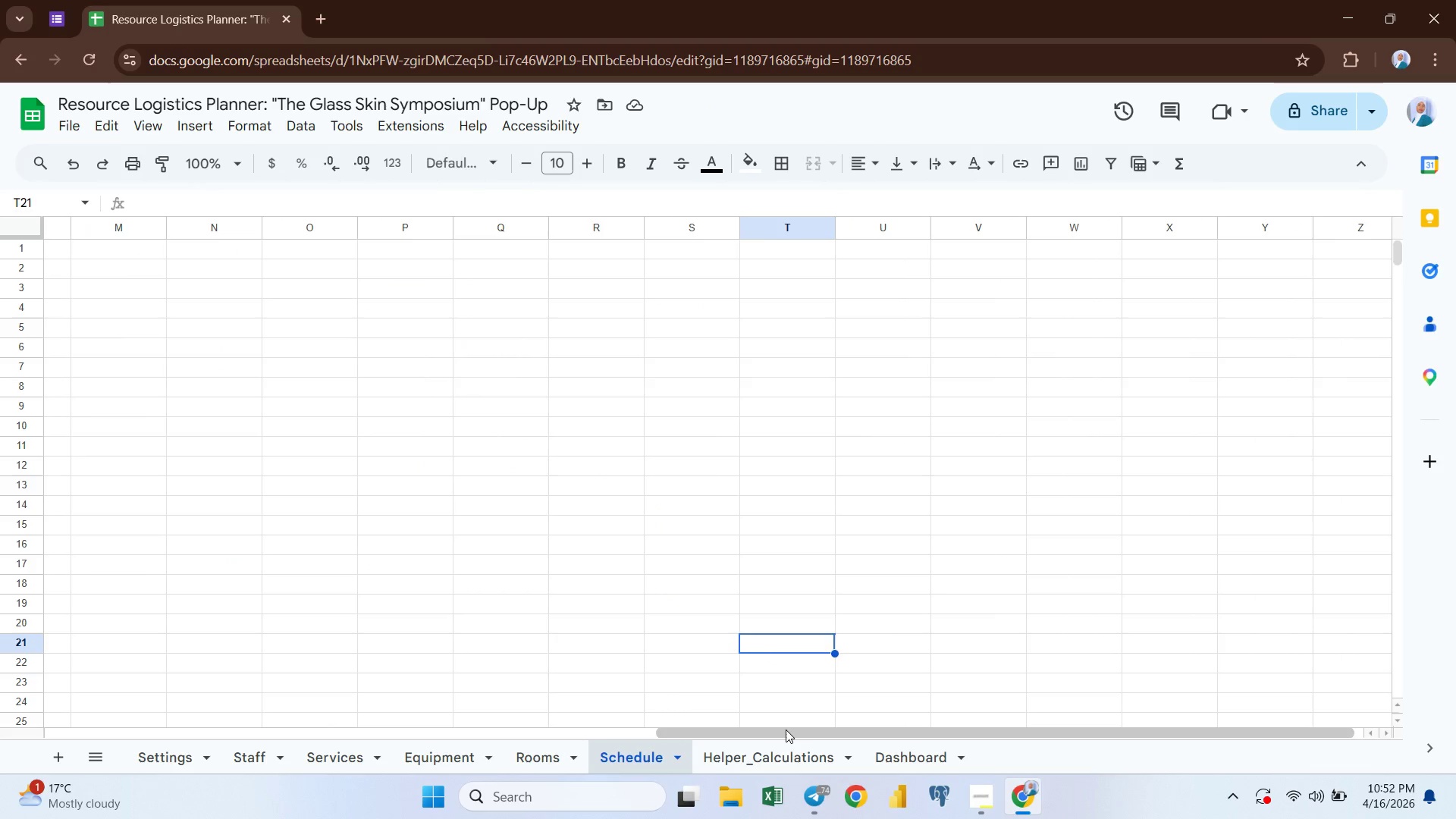 
left_click_drag(start_coordinate=[786, 730], to_coordinate=[42, 738])
 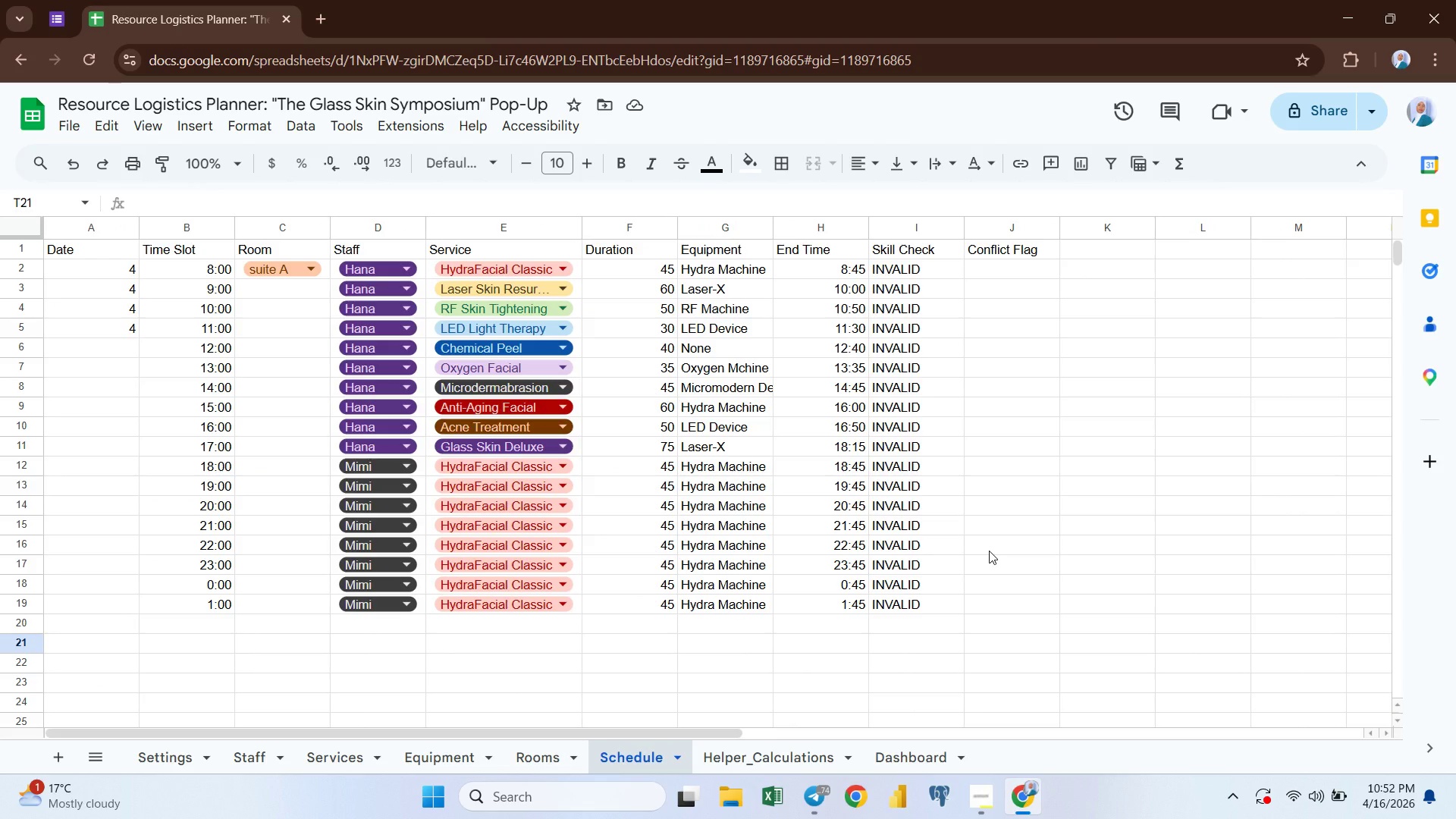 
left_click([989, 551])
 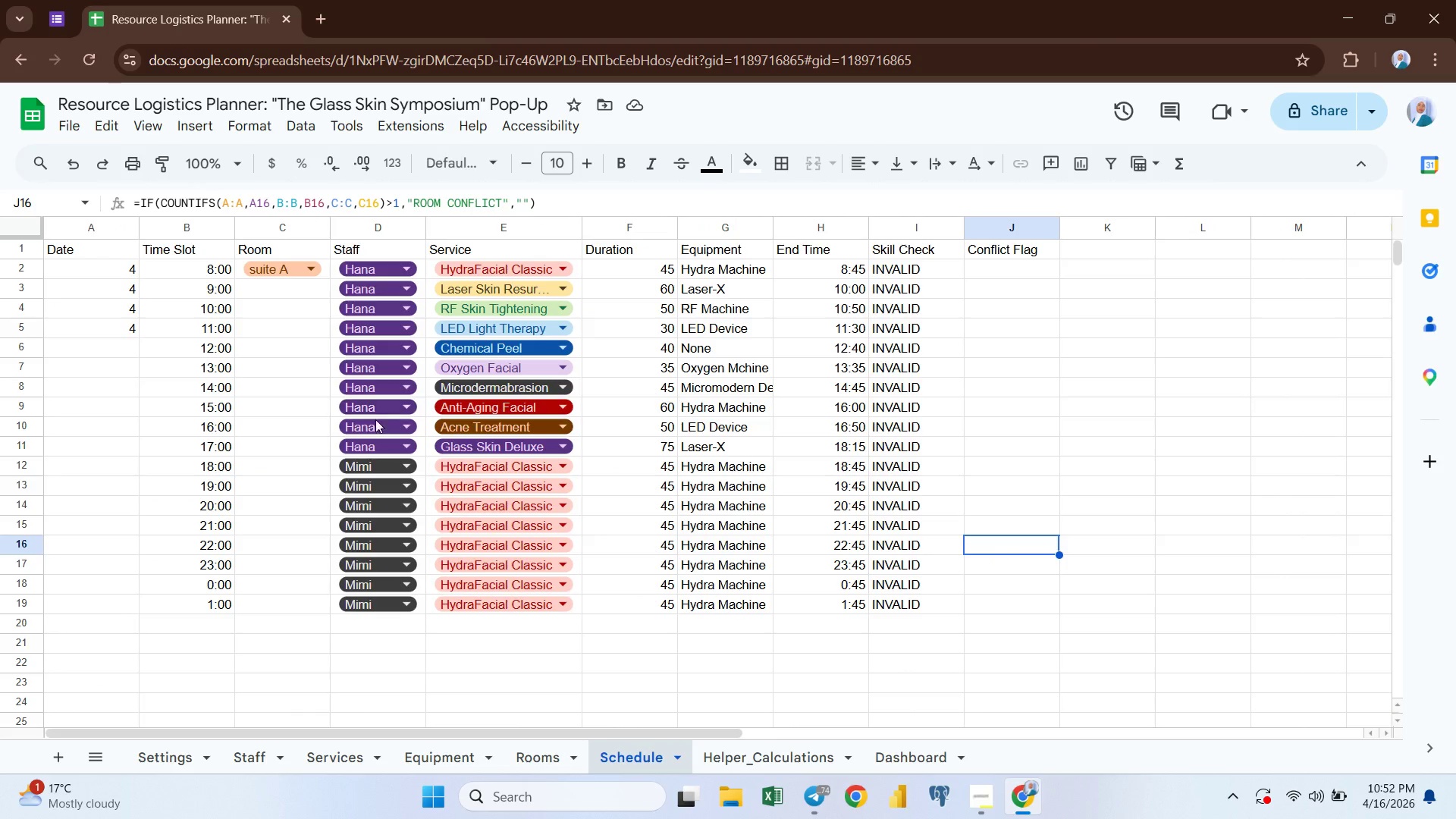 
left_click([372, 462])
 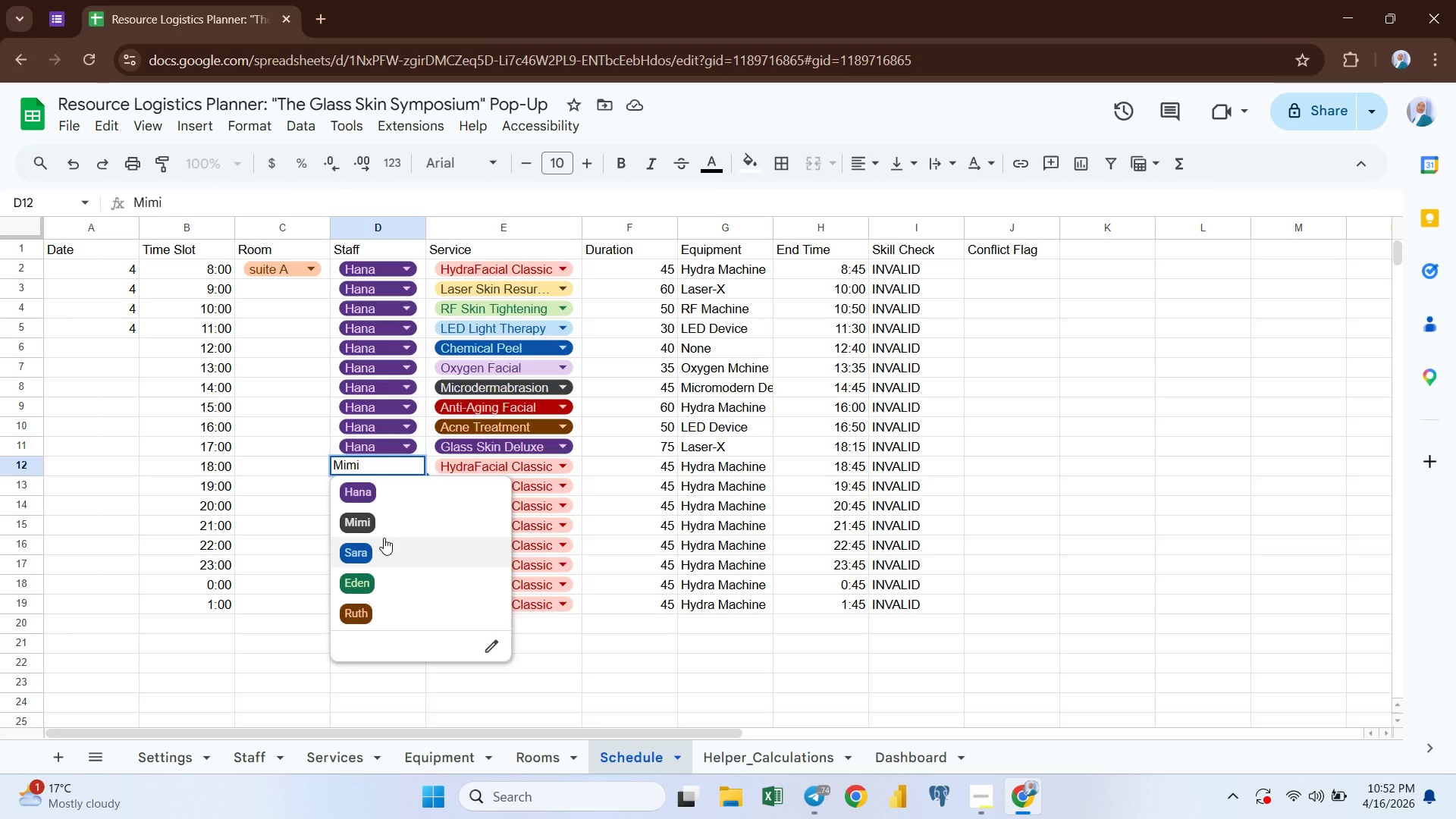 
wait(6.56)
 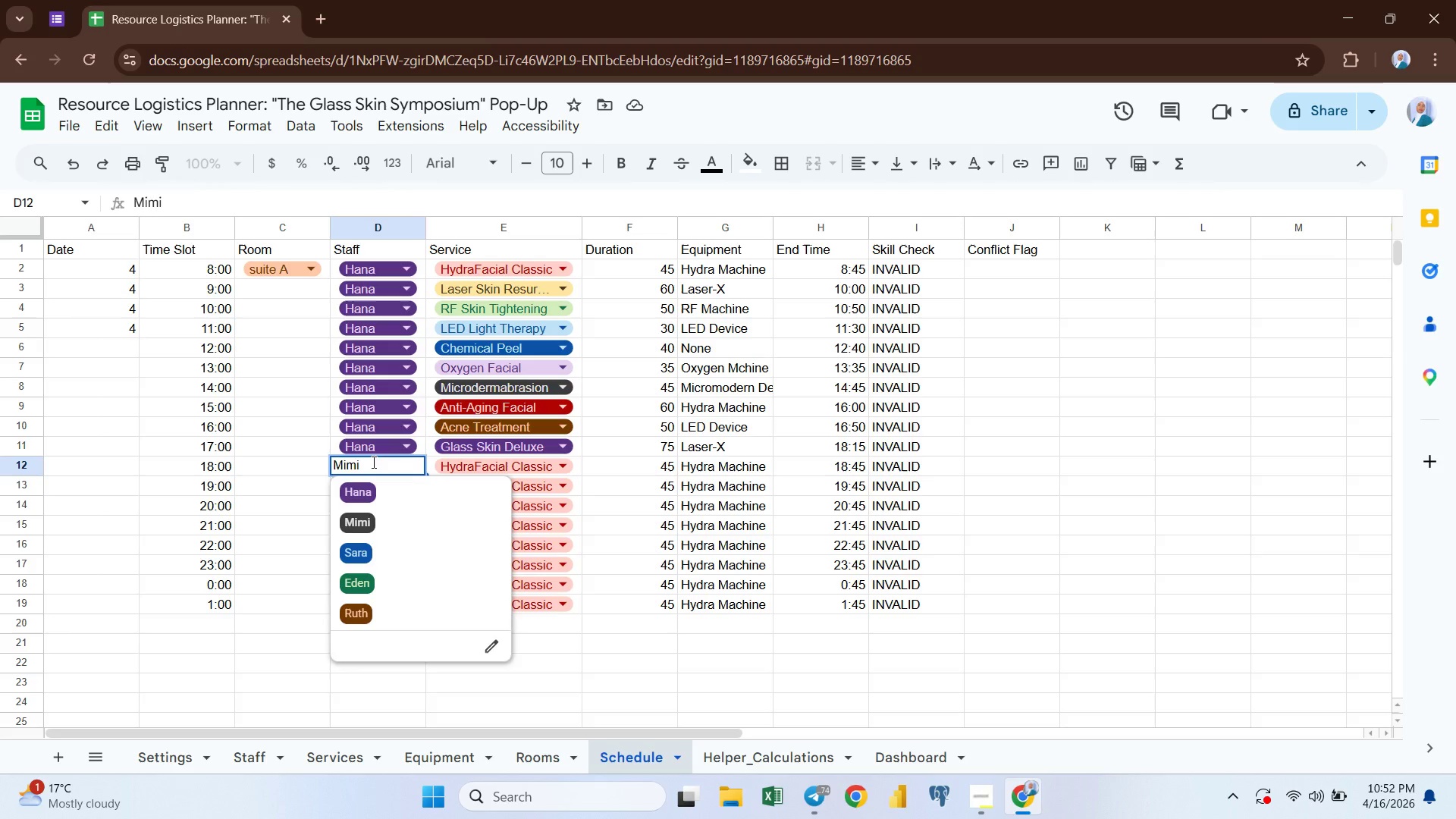 
left_click([723, 664])
 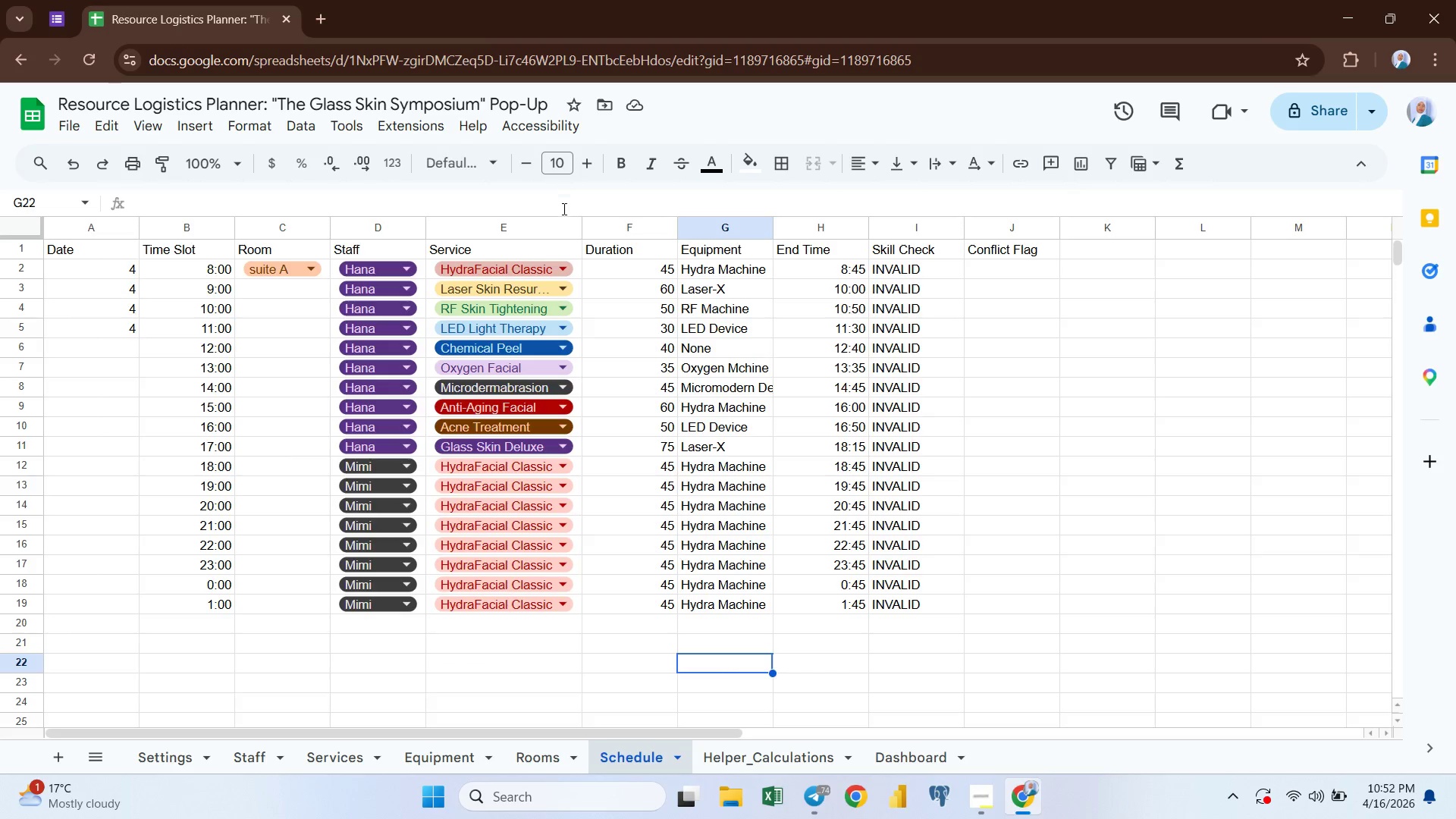 
wait(5.84)
 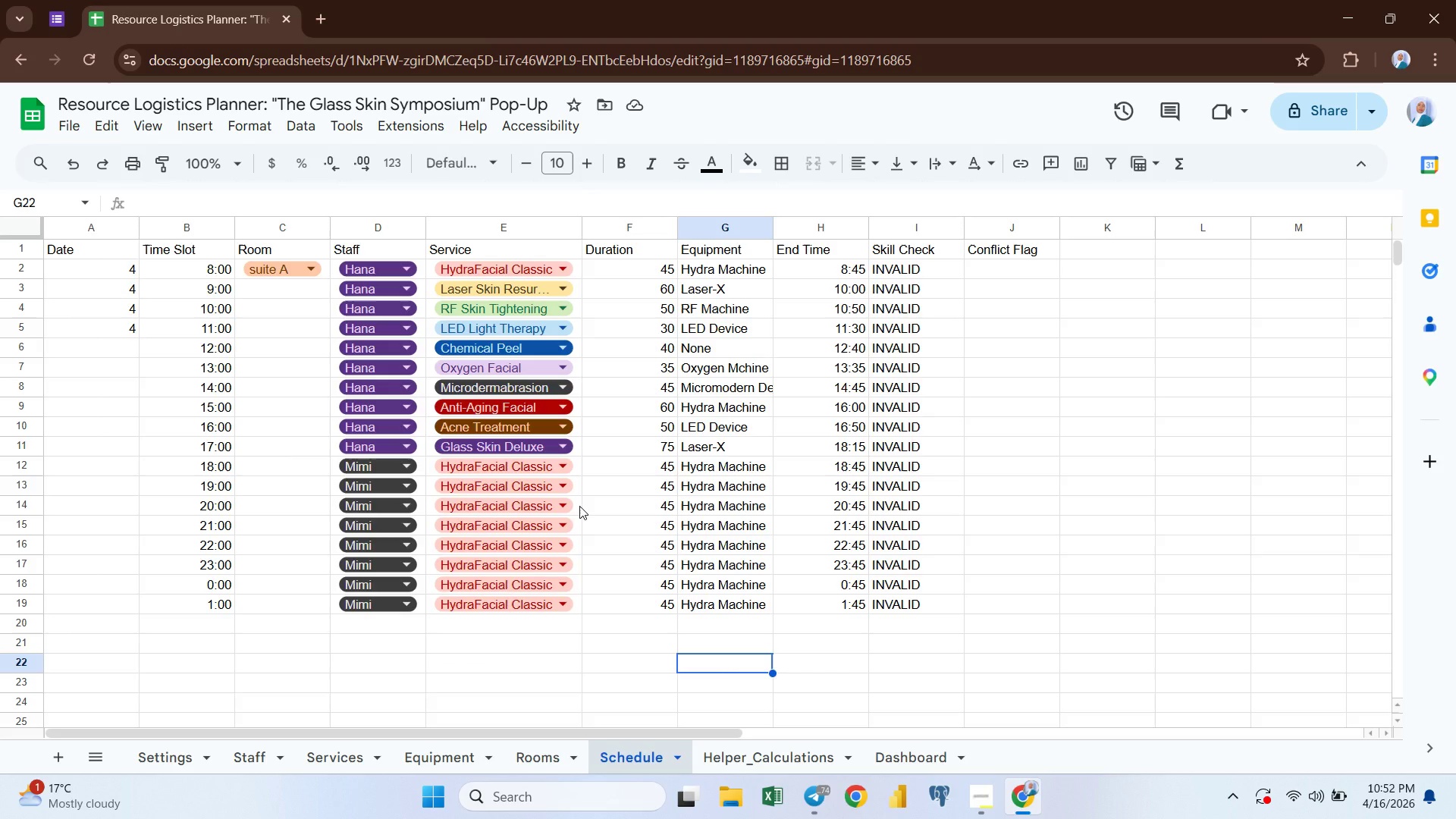 
left_click_drag(start_coordinate=[574, 261], to_coordinate=[560, 443])
 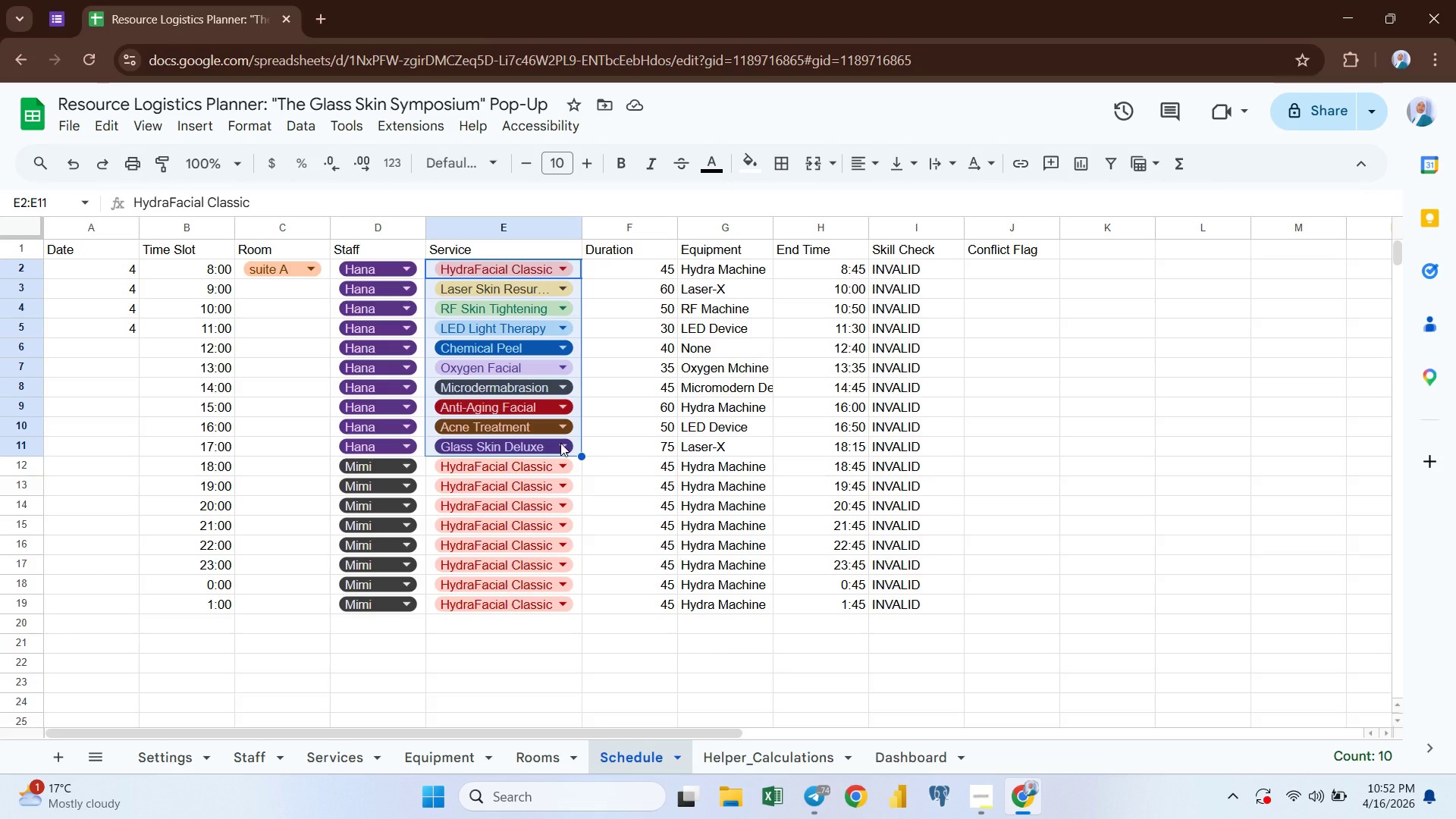 
key(Control+C)
 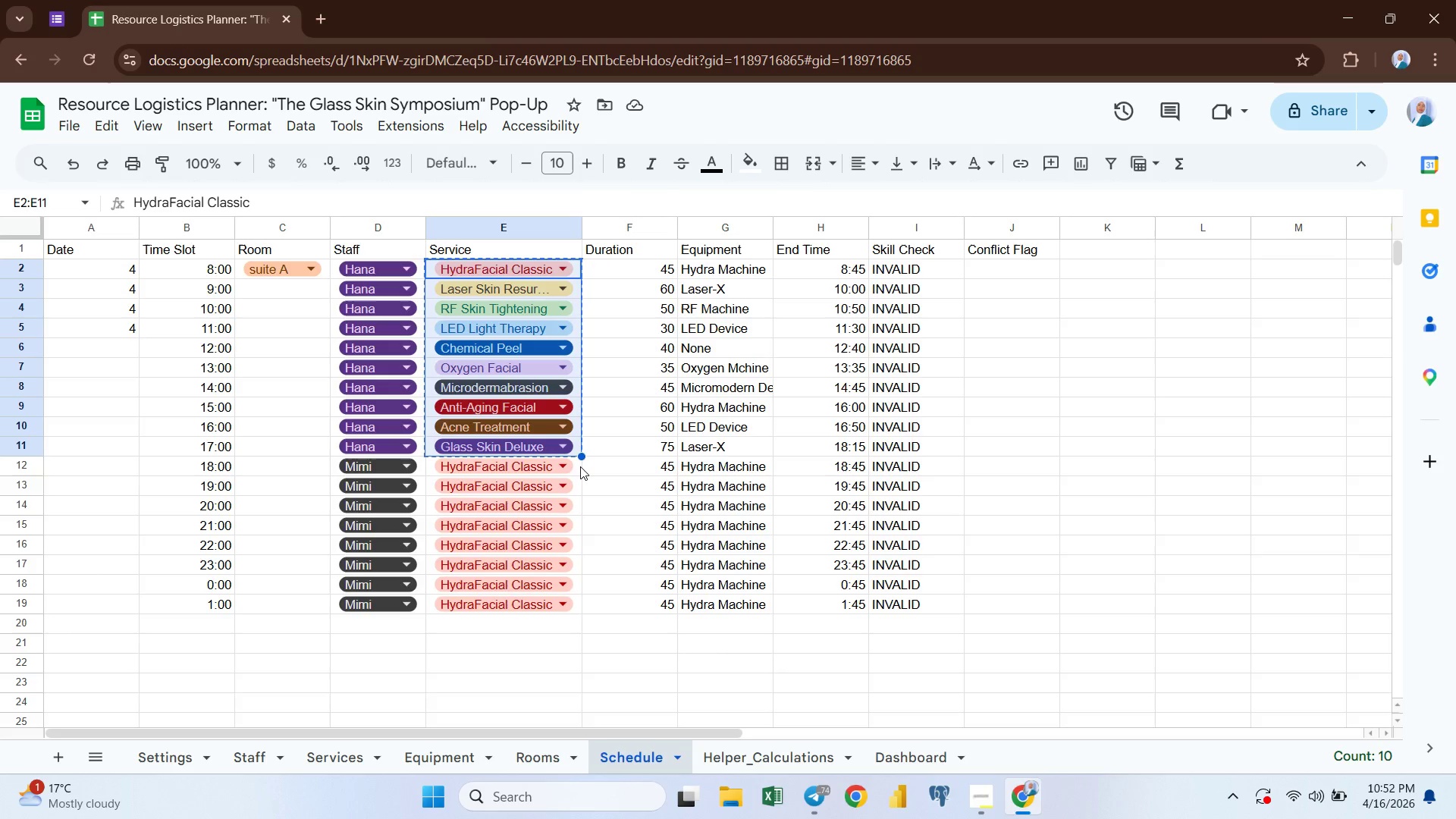 
left_click_drag(start_coordinate=[580, 468], to_coordinate=[571, 610])
 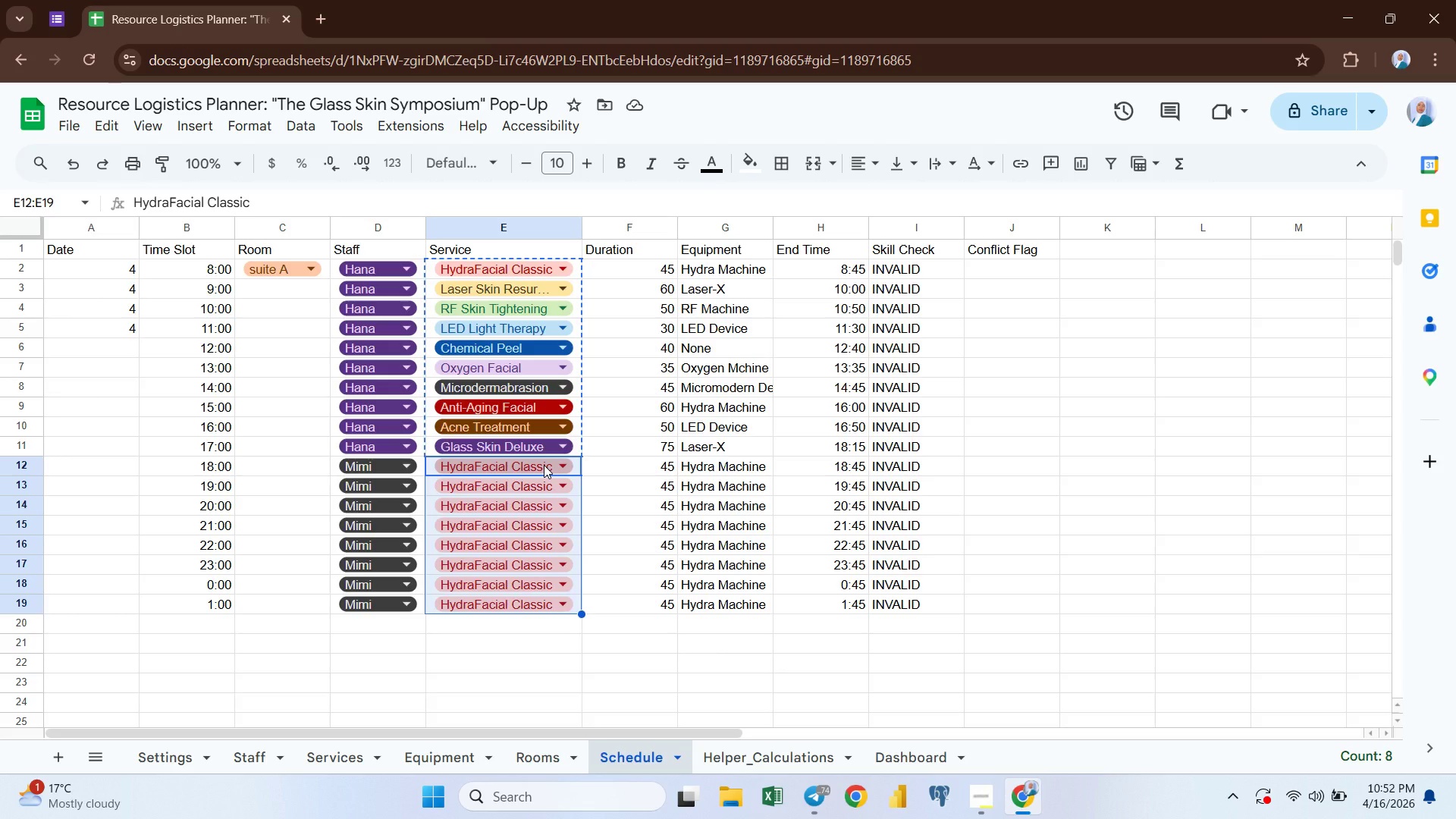 
left_click([544, 465])
 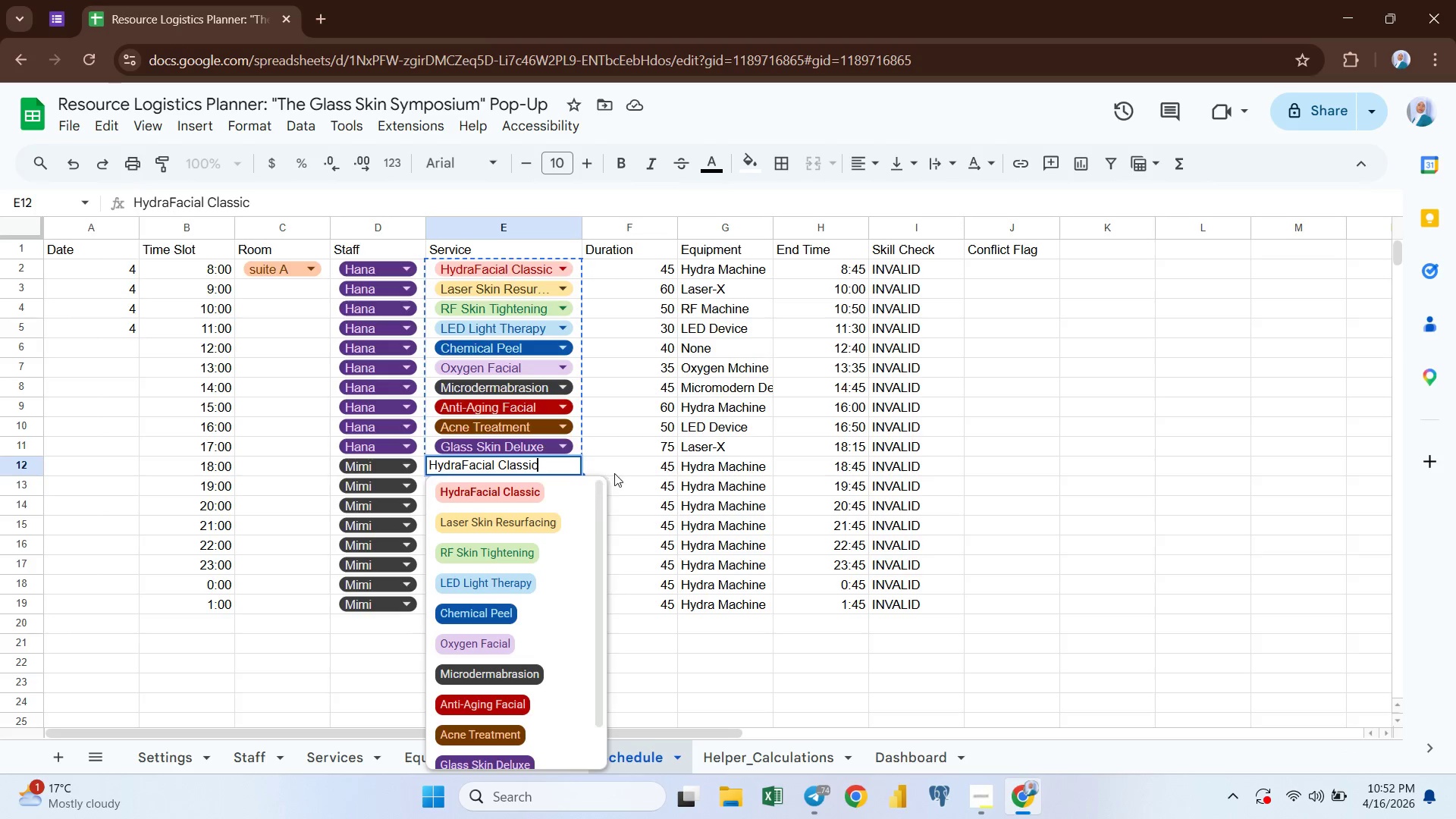 
left_click([625, 470])
 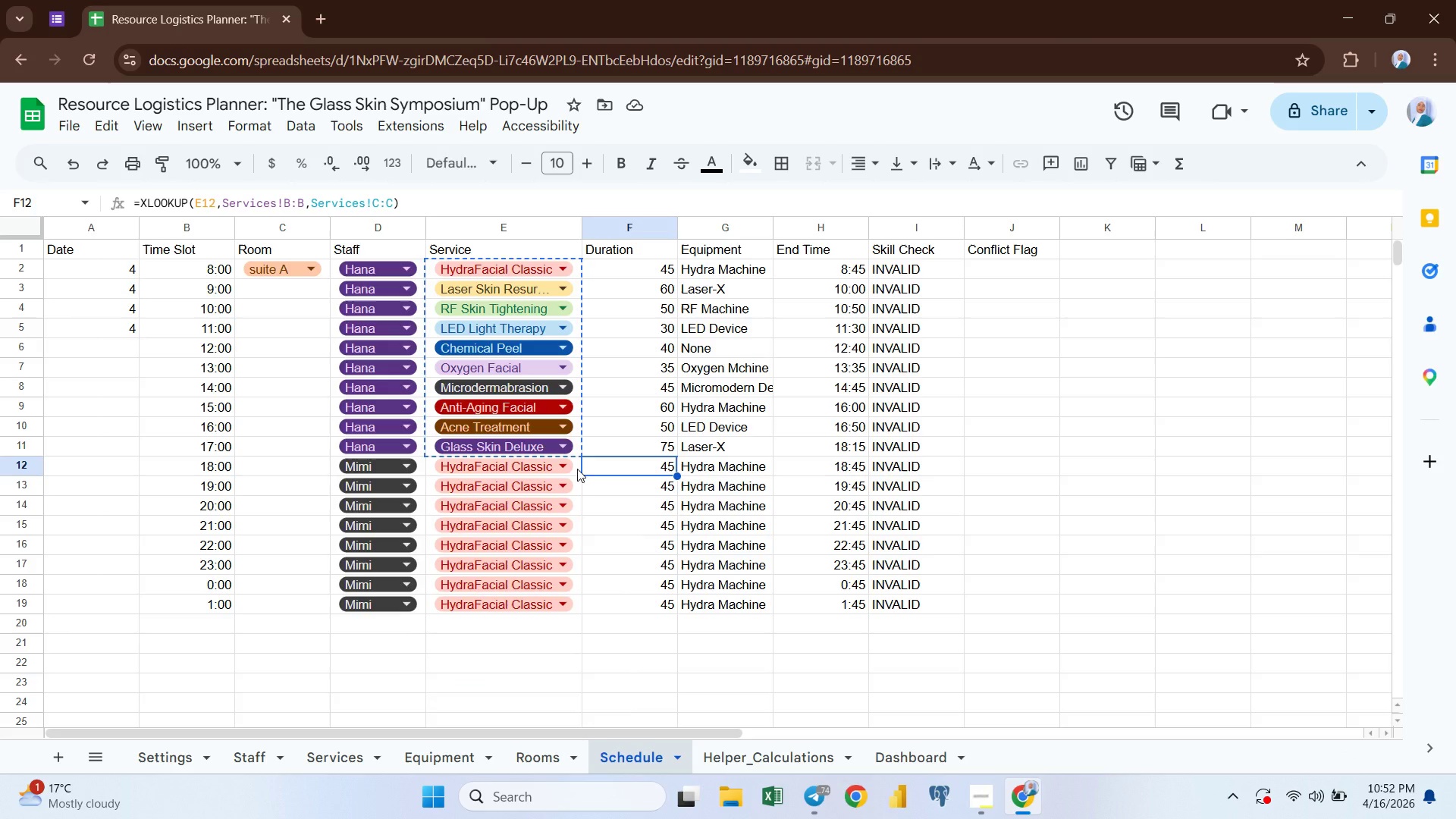 
left_click([577, 469])
 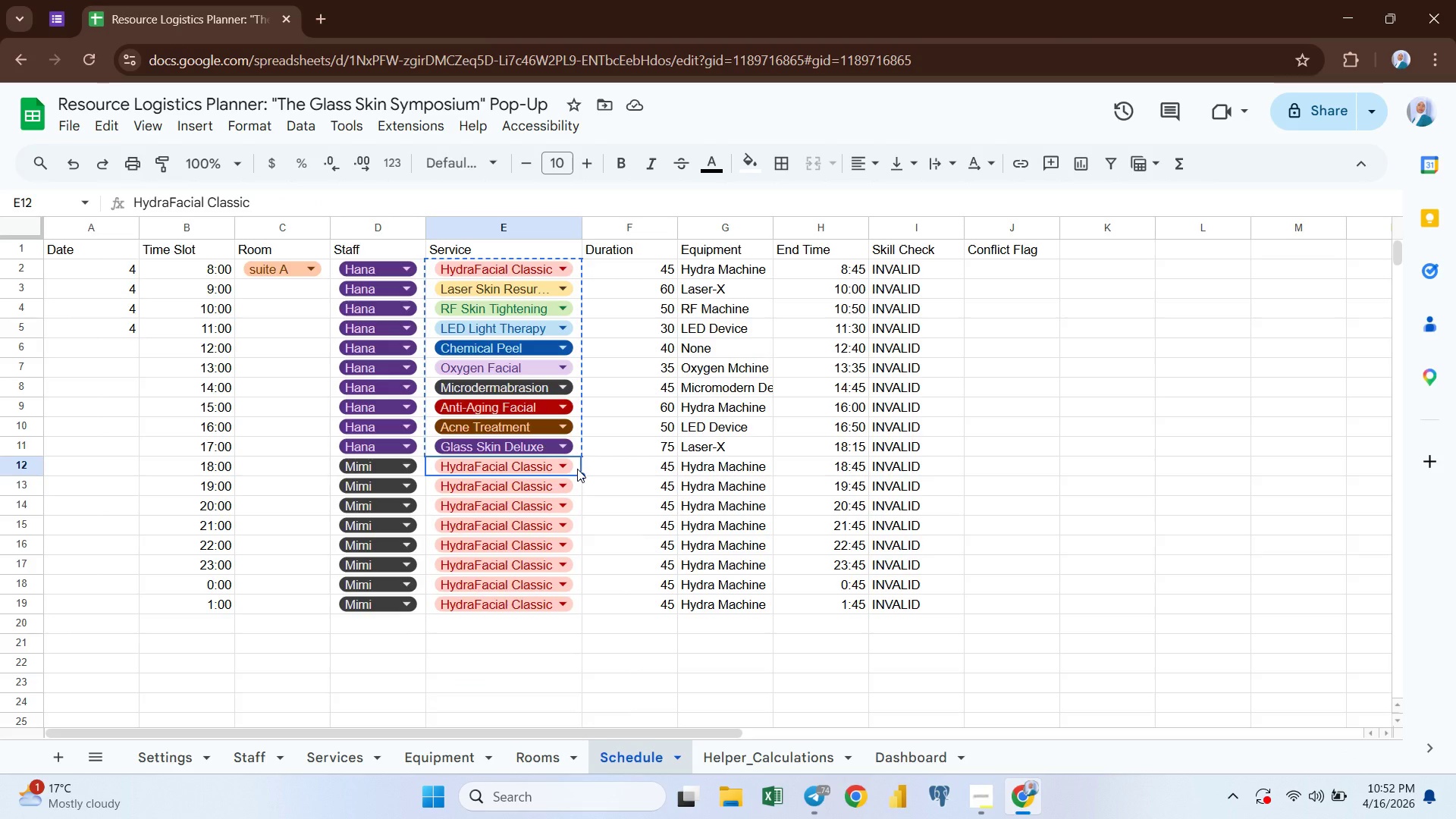 
key(Control+V)
 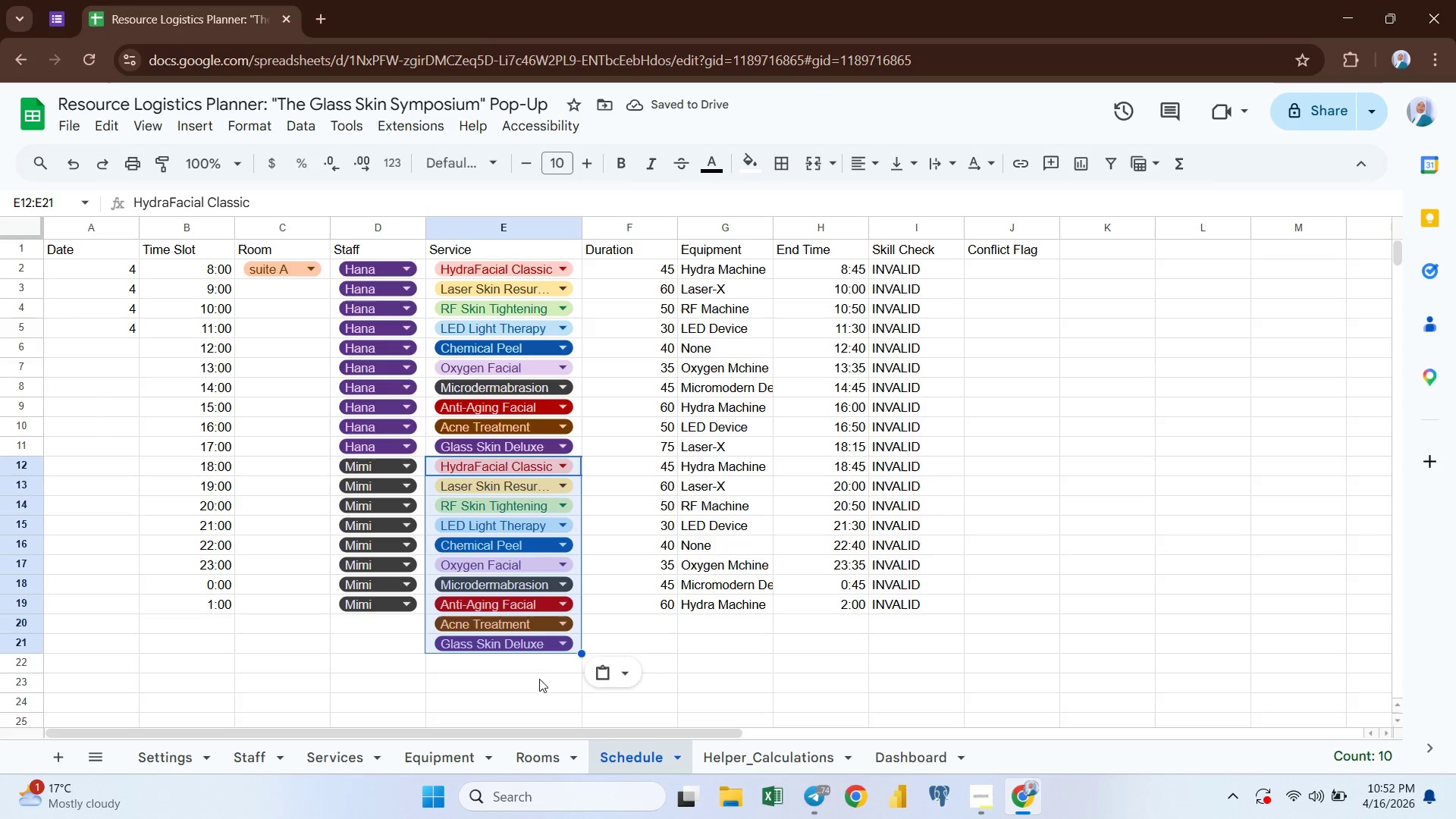 
wait(5.34)
 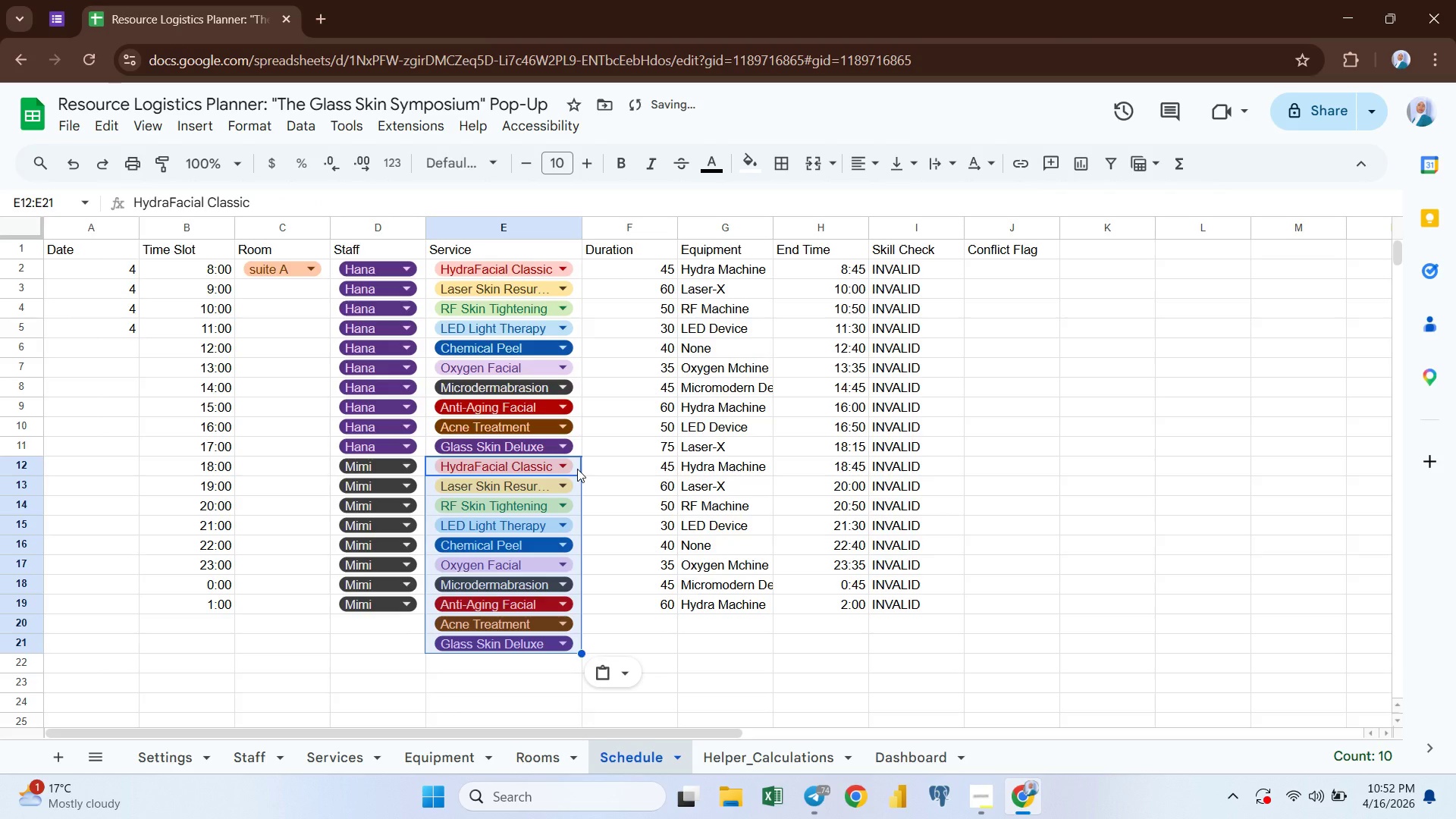 
left_click([563, 662])
 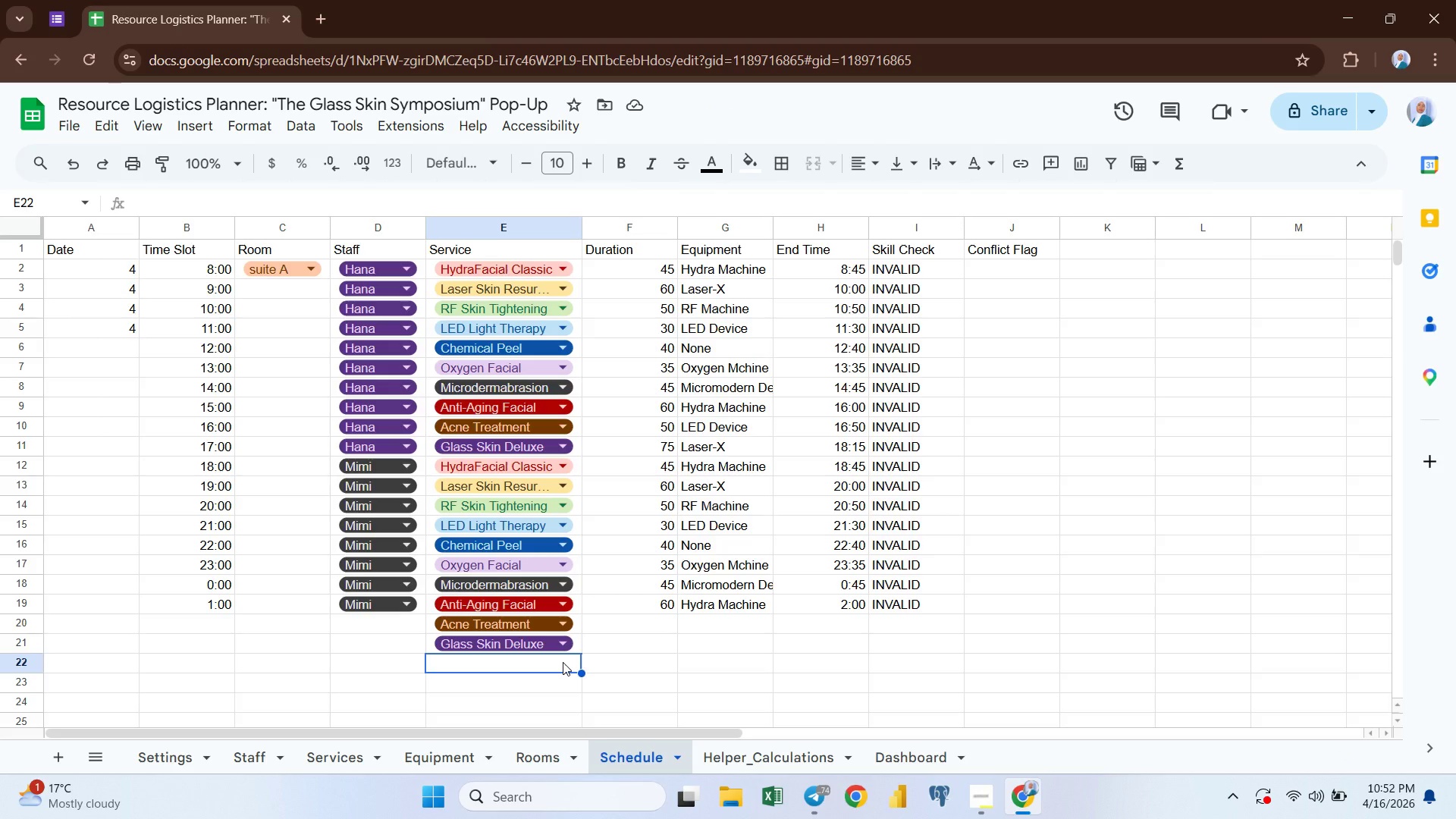 
key(Control+V)
 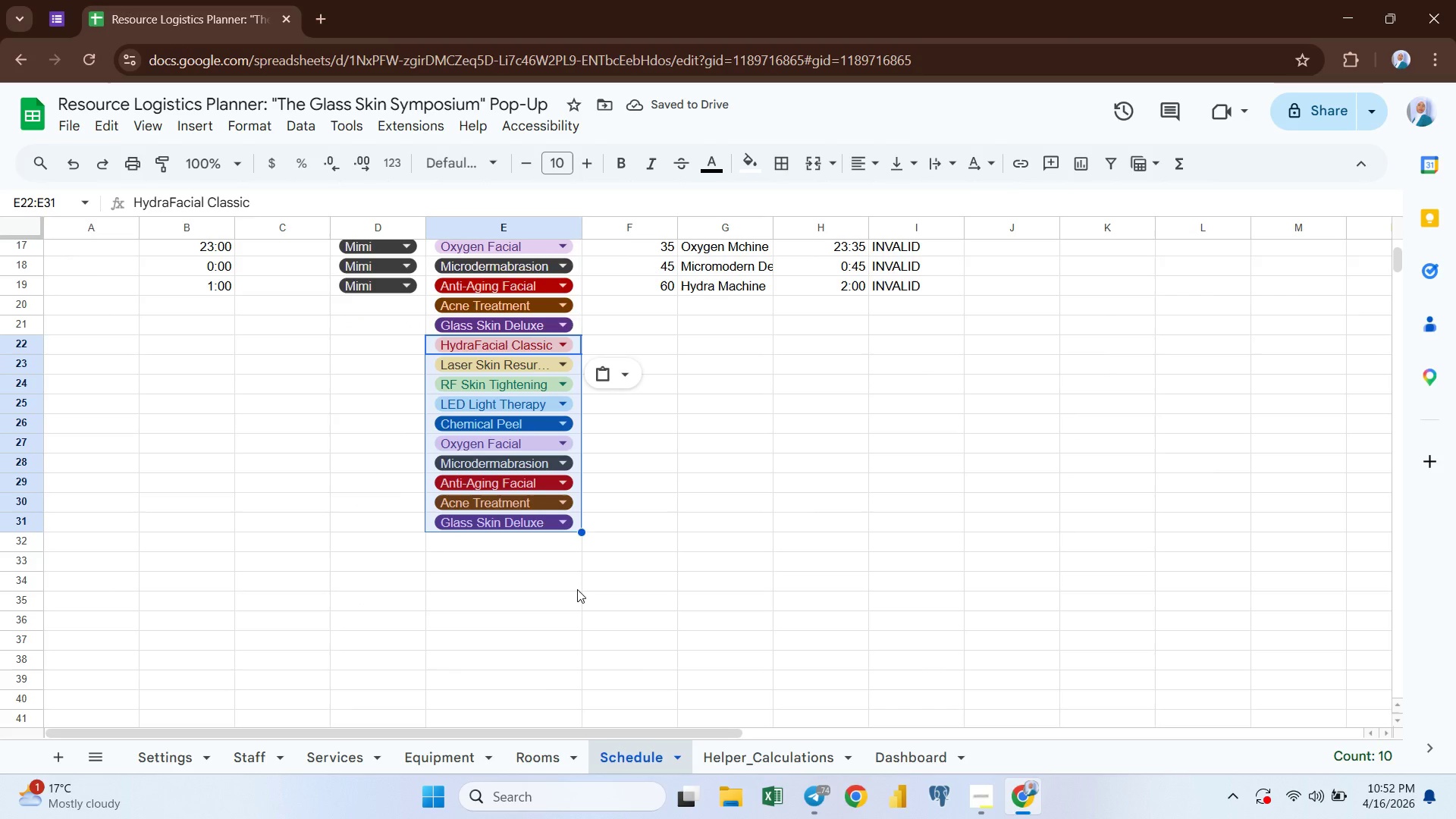 
left_click([570, 544])
 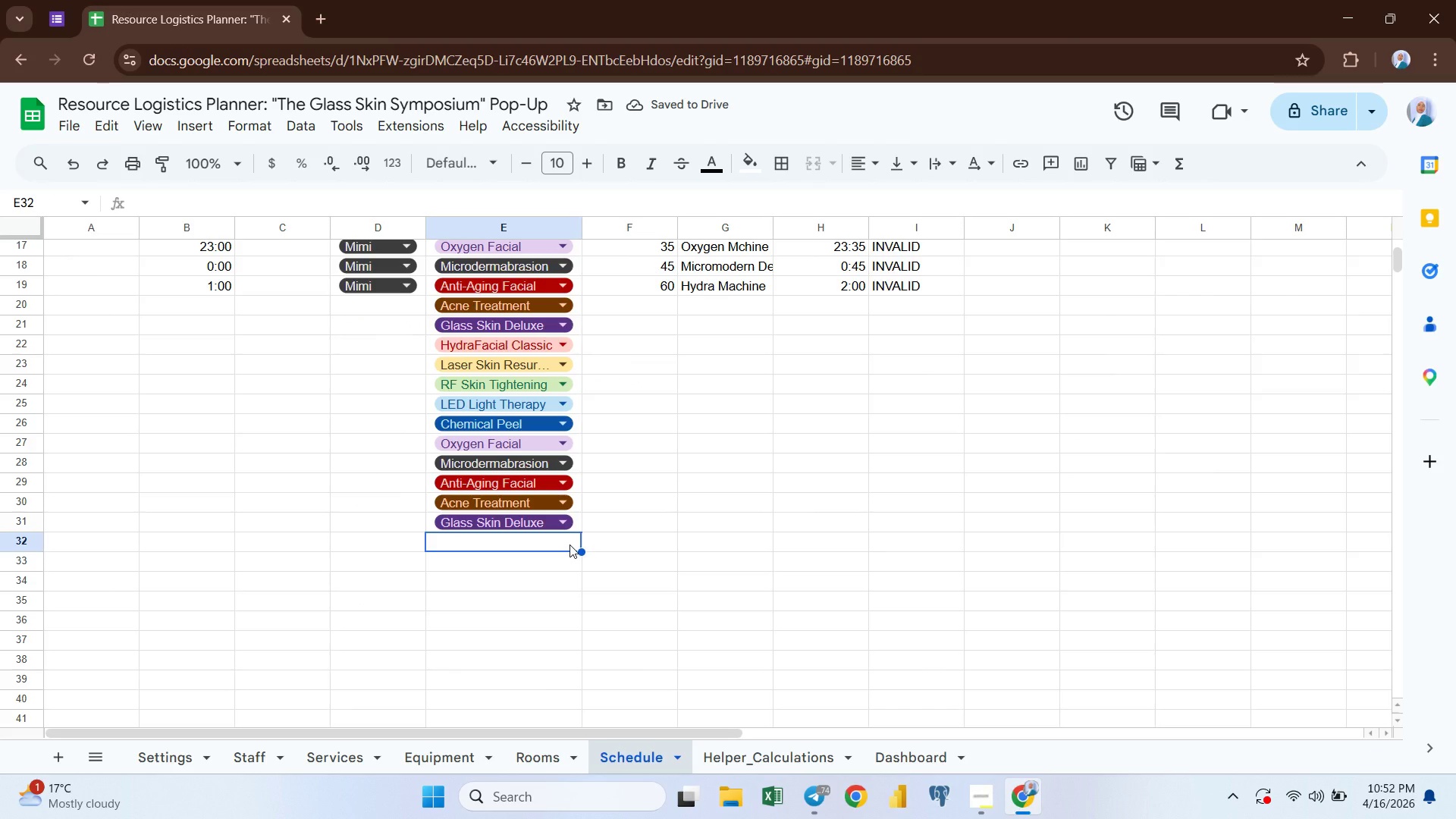 
key(Control+V)
 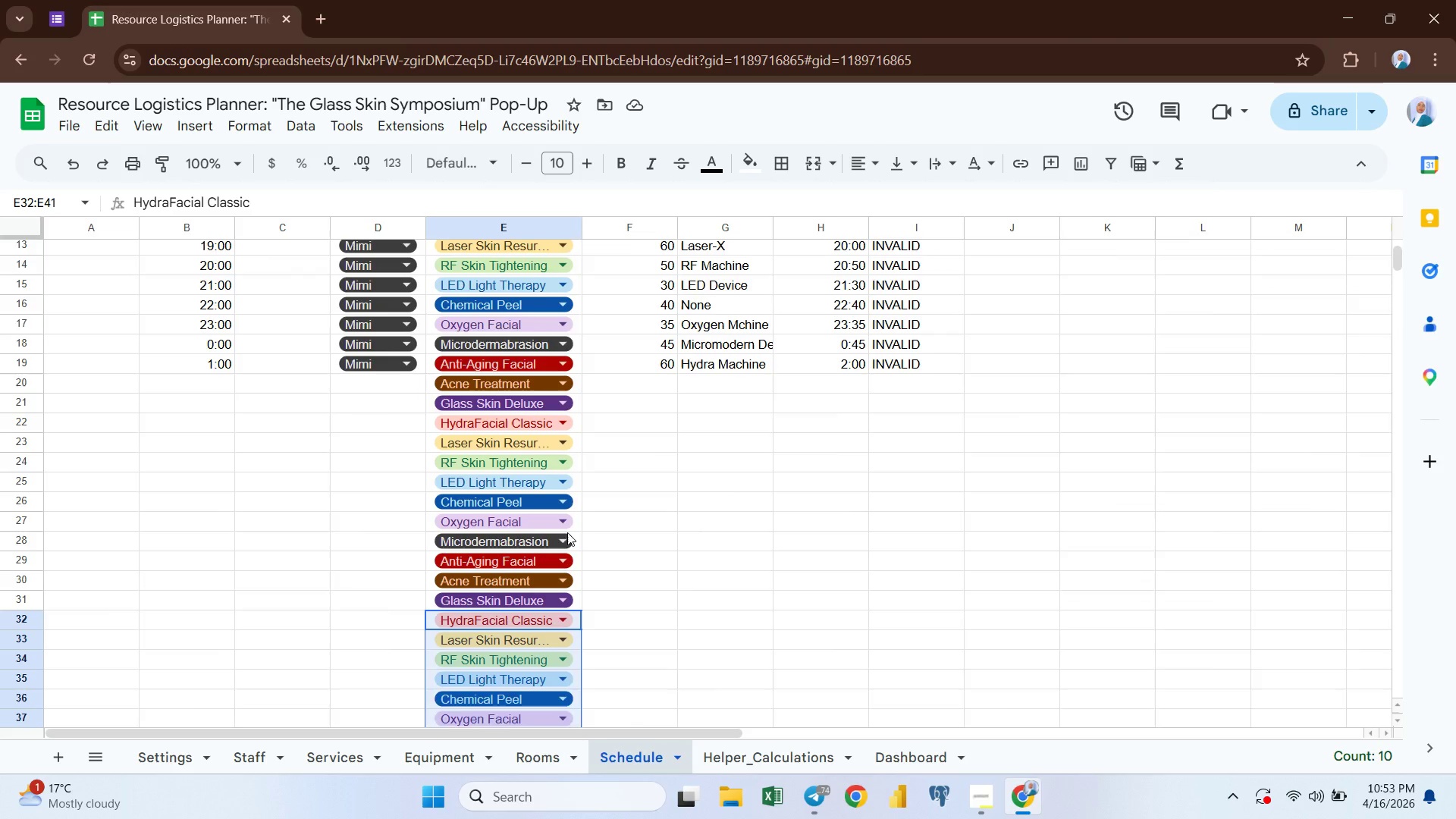 
wait(17.44)
 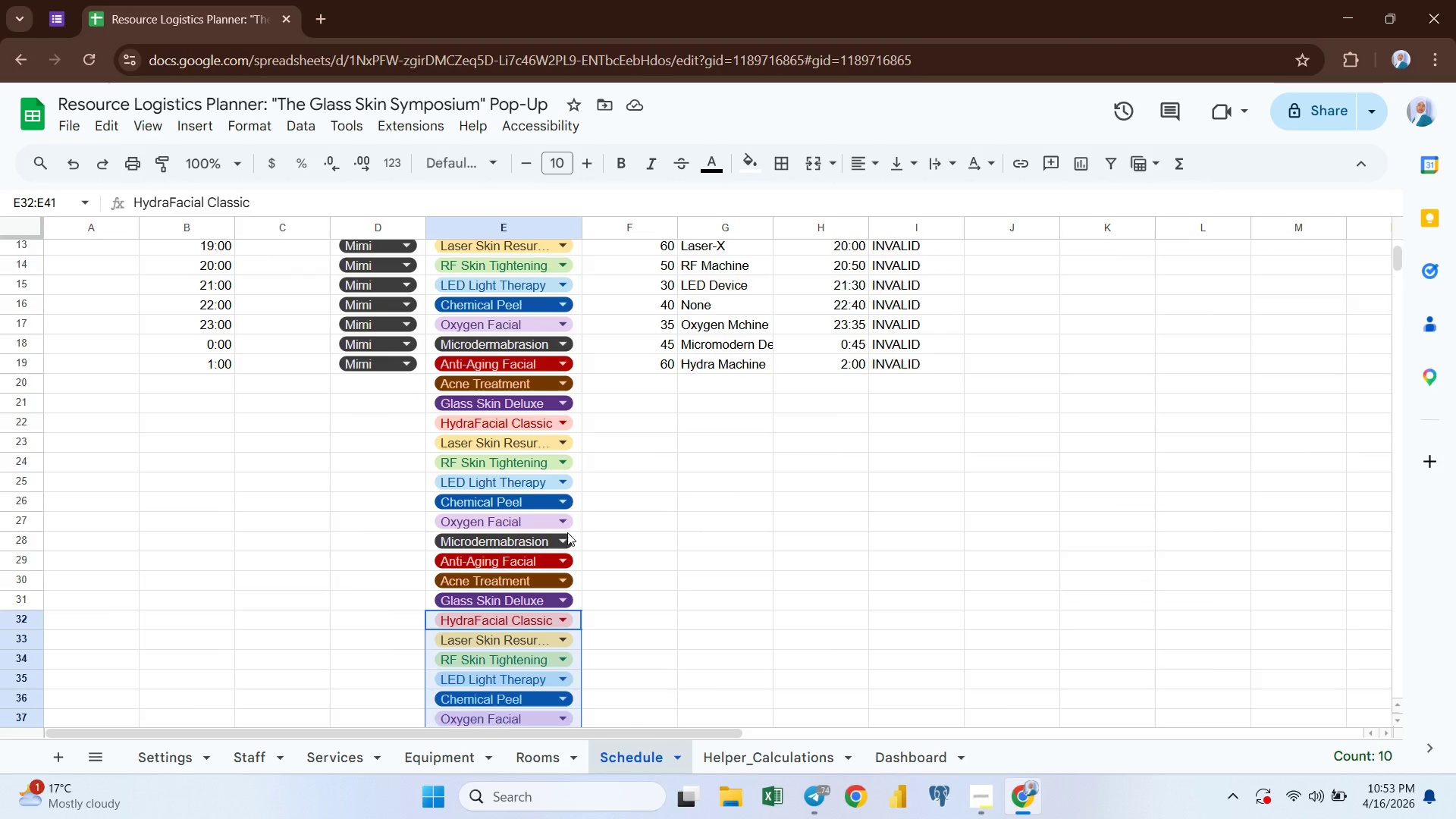 
left_click([479, 523])
 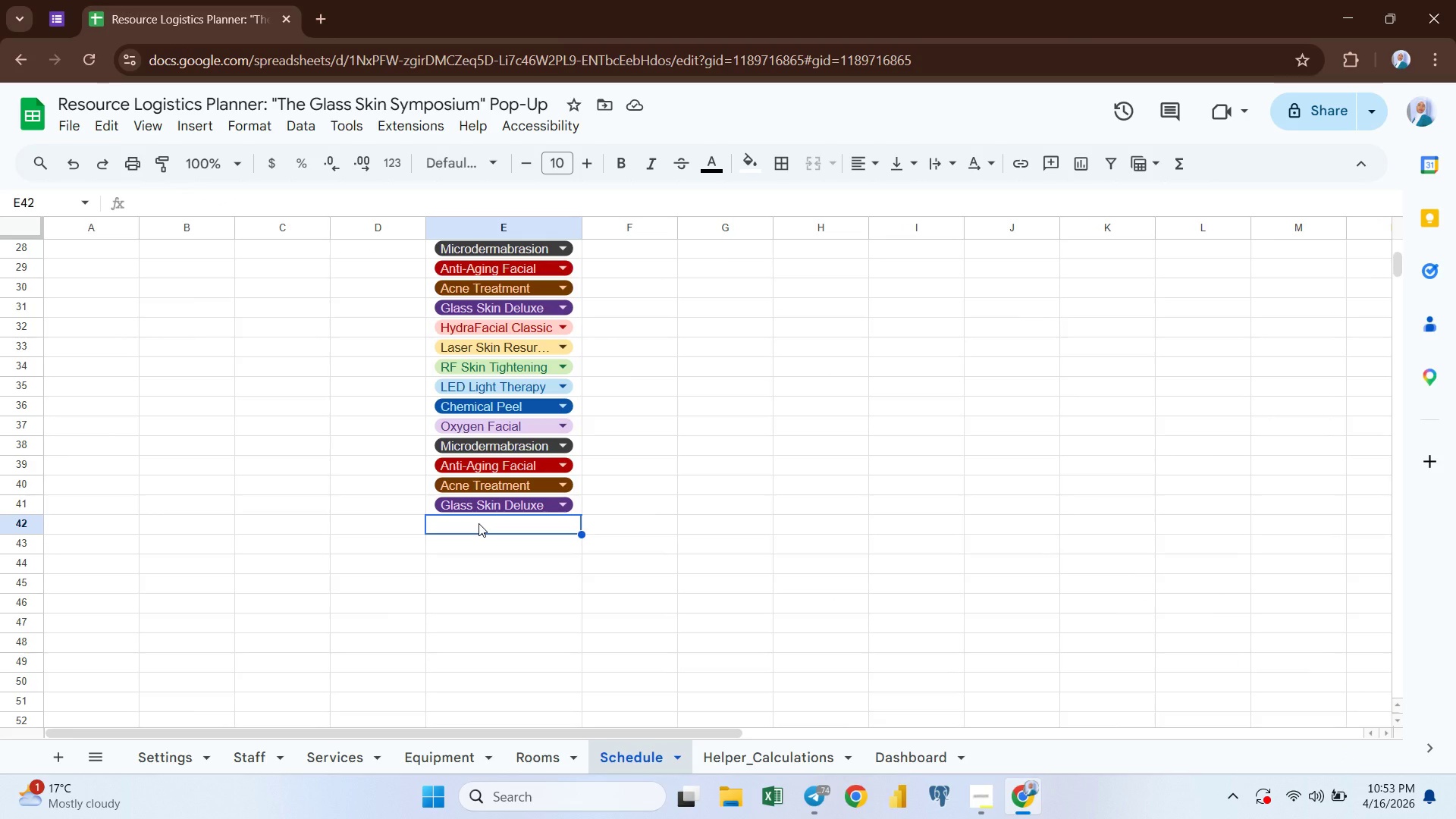 
key(Control+V)
 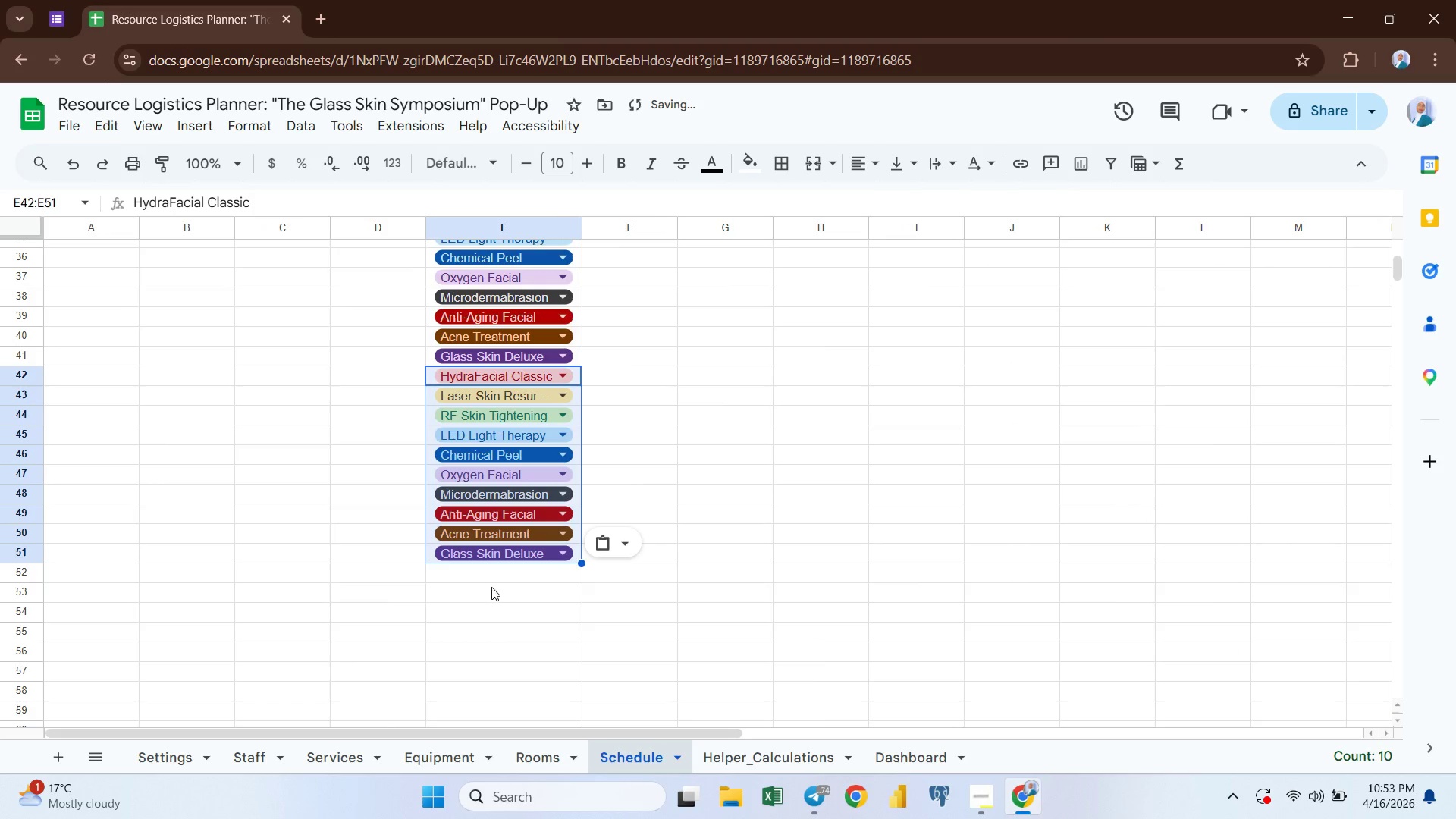 
left_click([492, 582])
 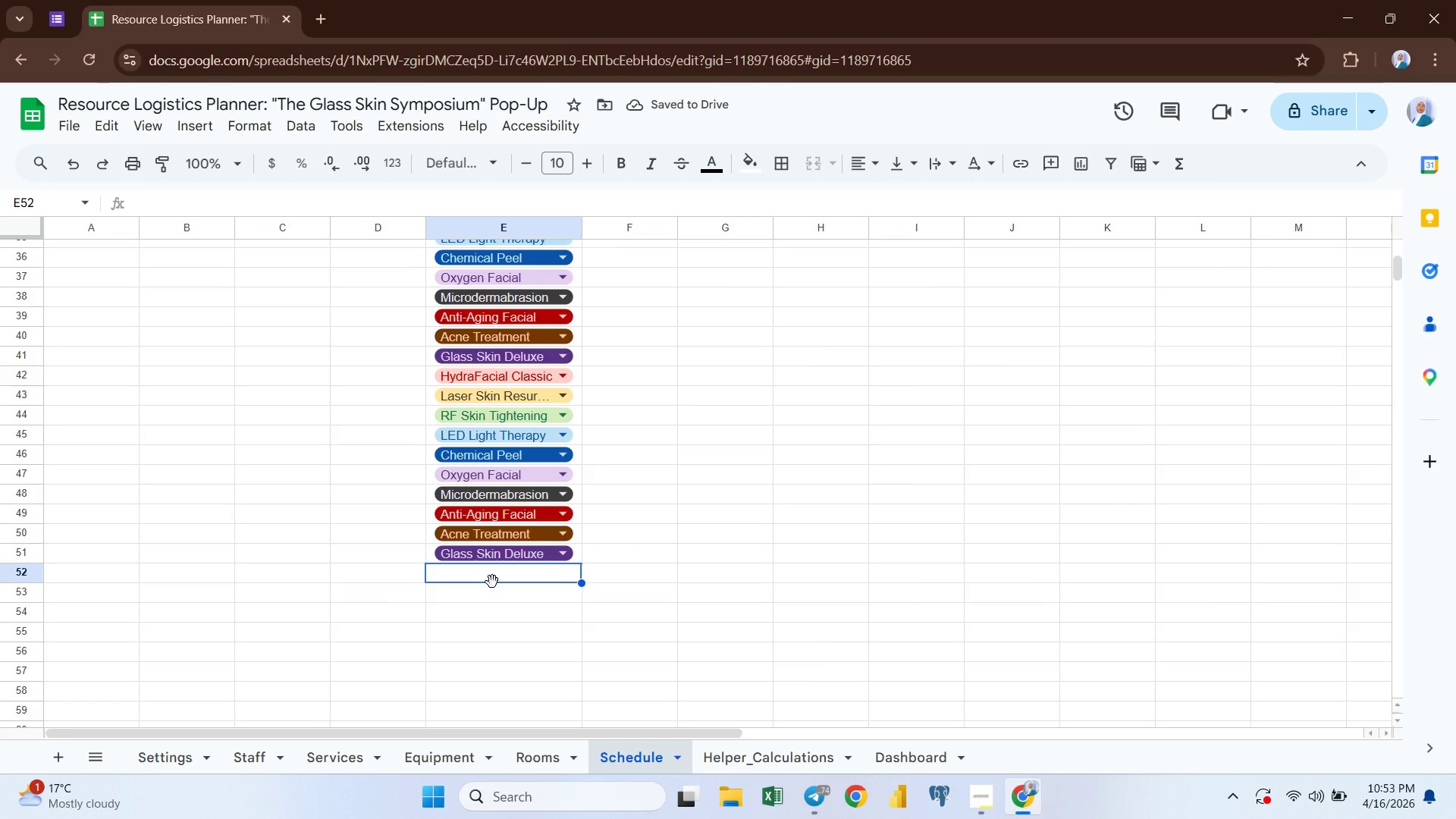 
key(Control+V)
 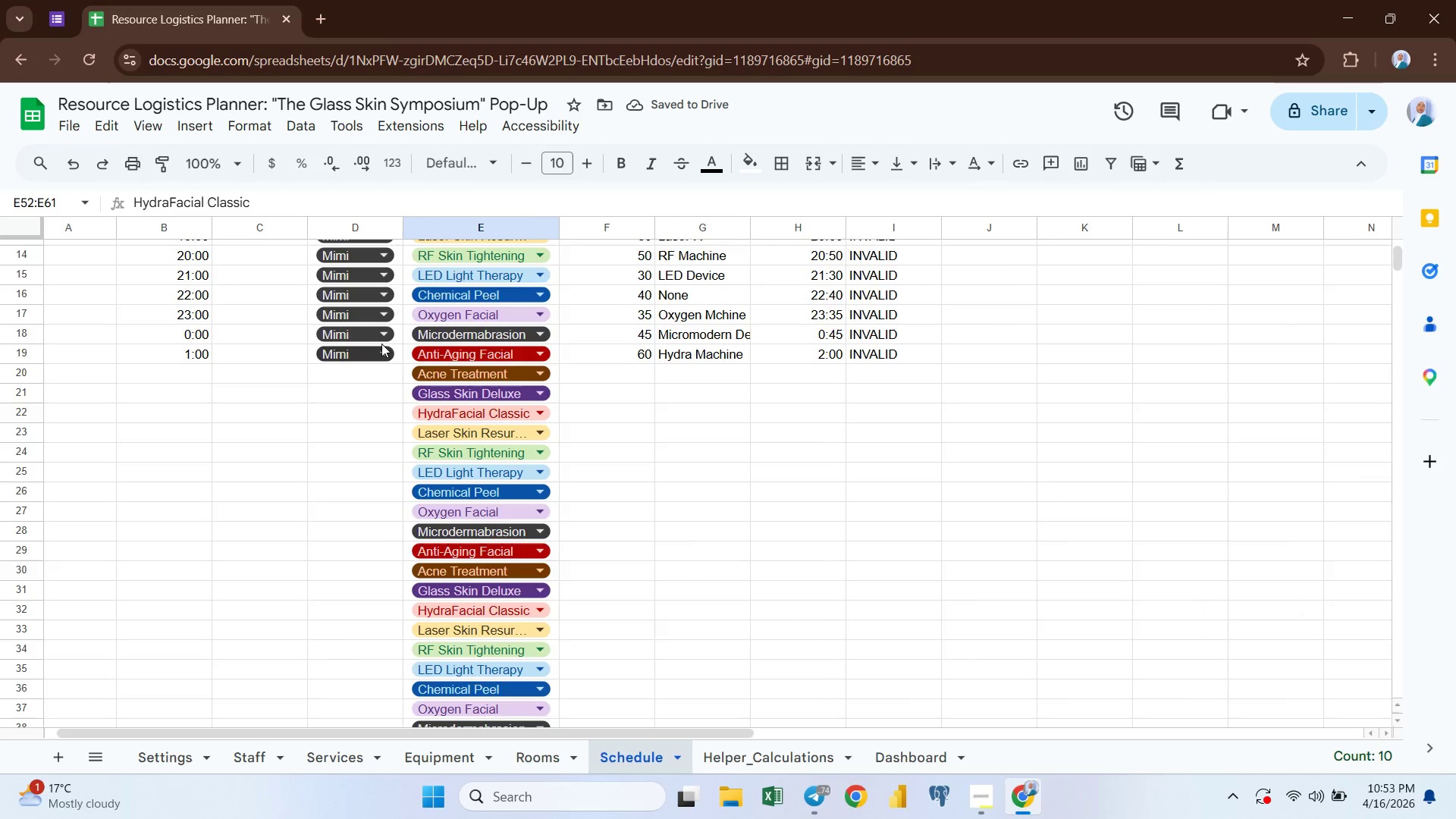 
left_click([342, 374])
 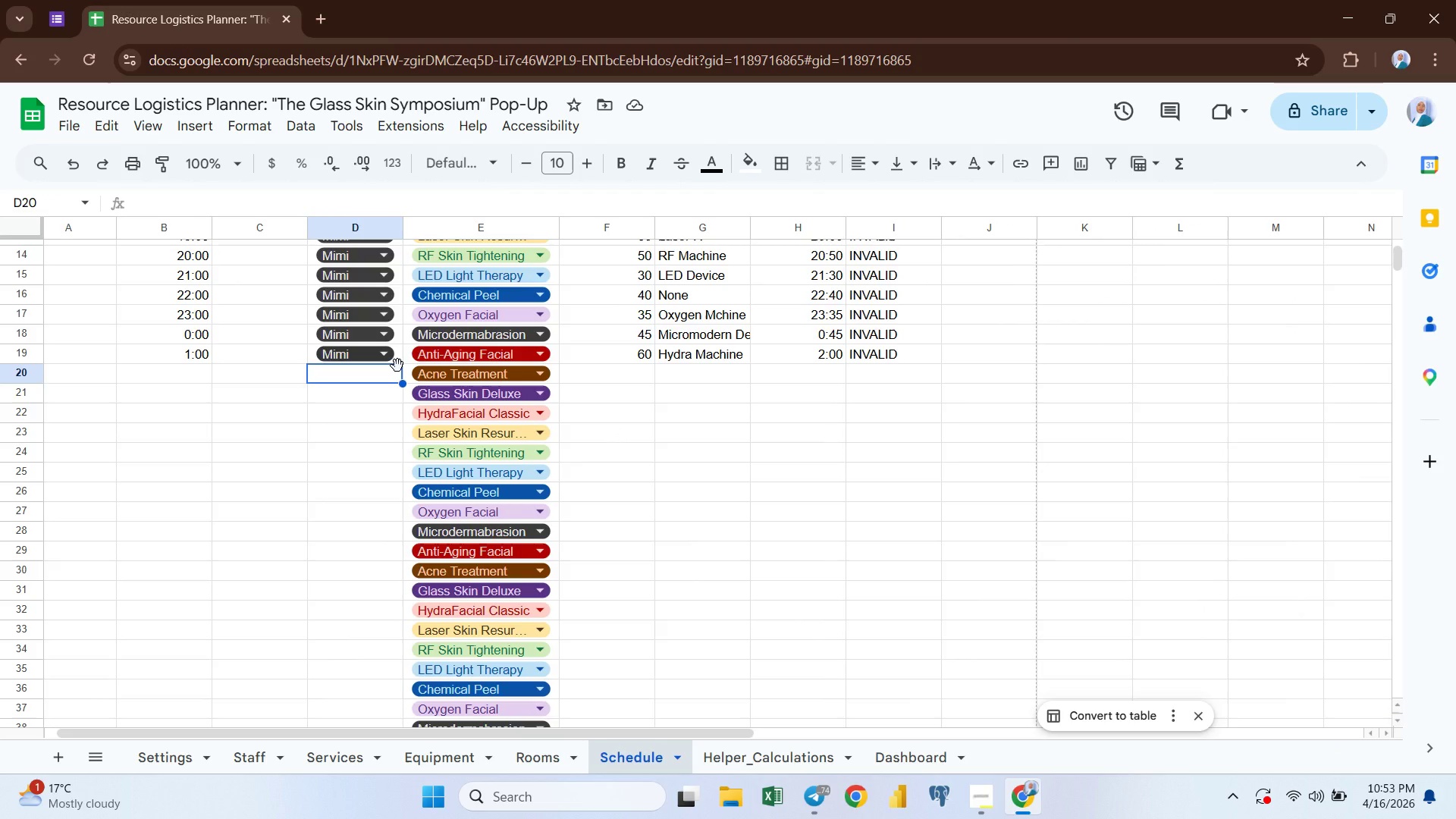 
wait(8.2)
 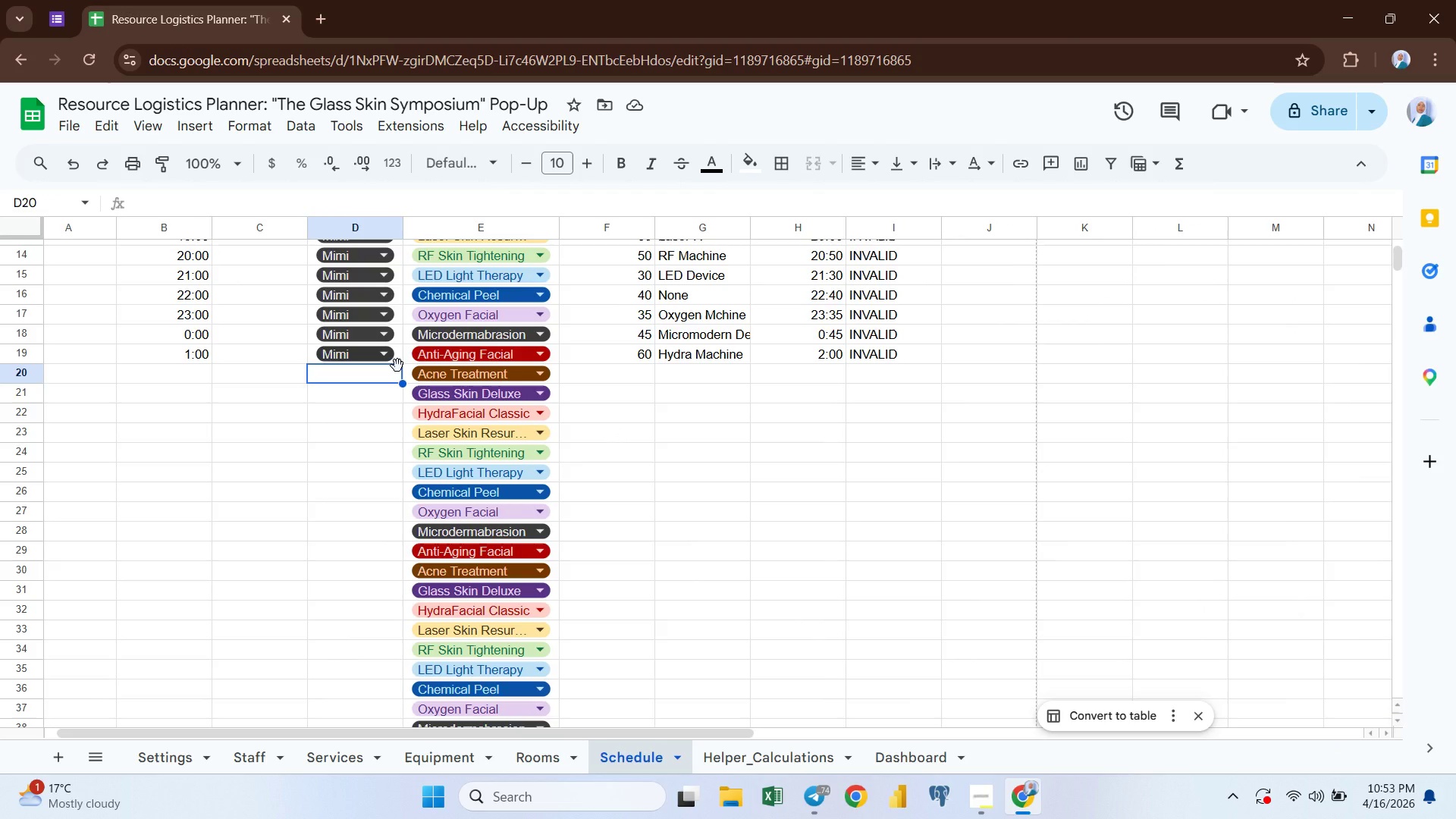 
left_click([386, 362])
 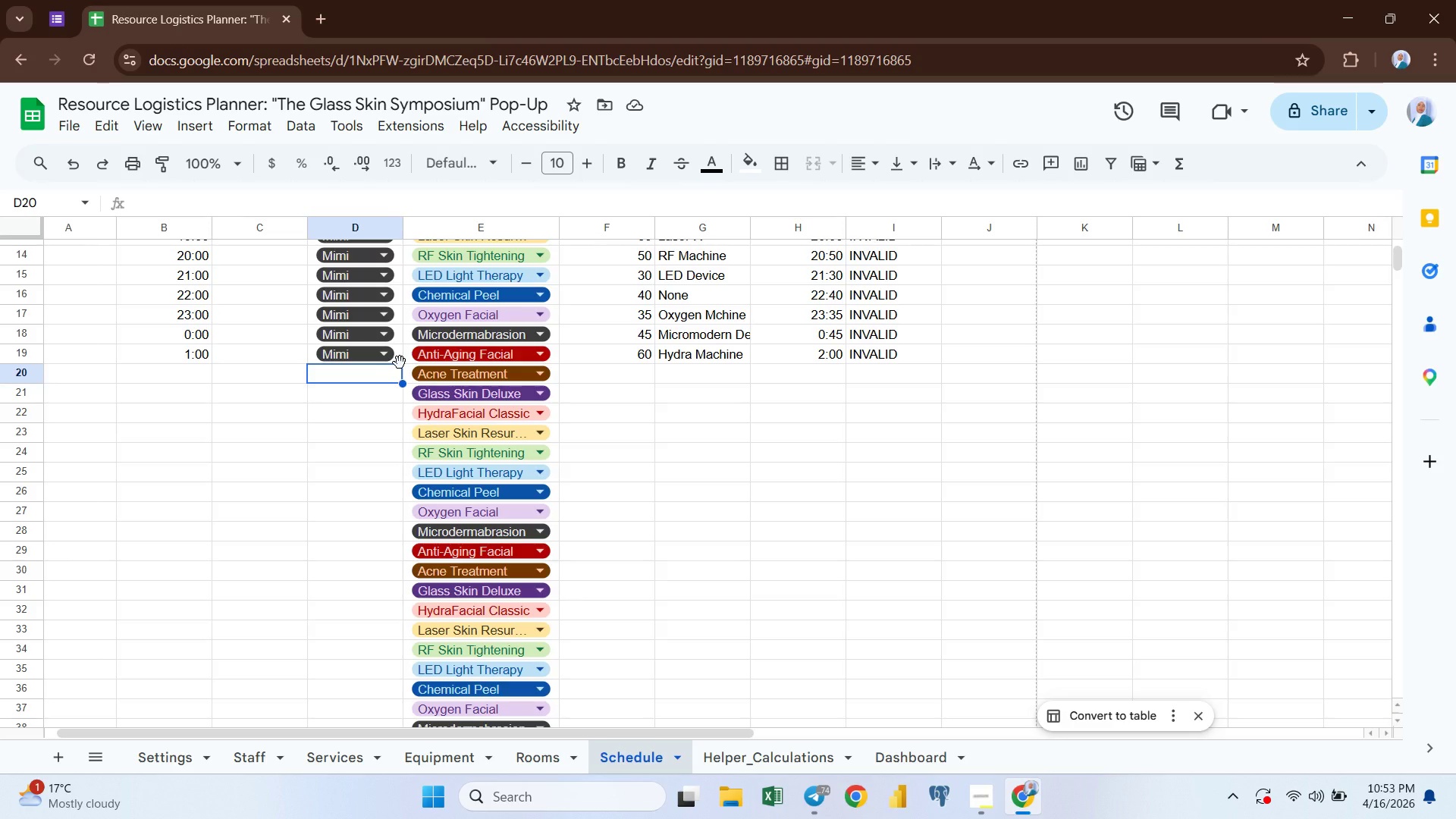 
left_click([400, 362])
 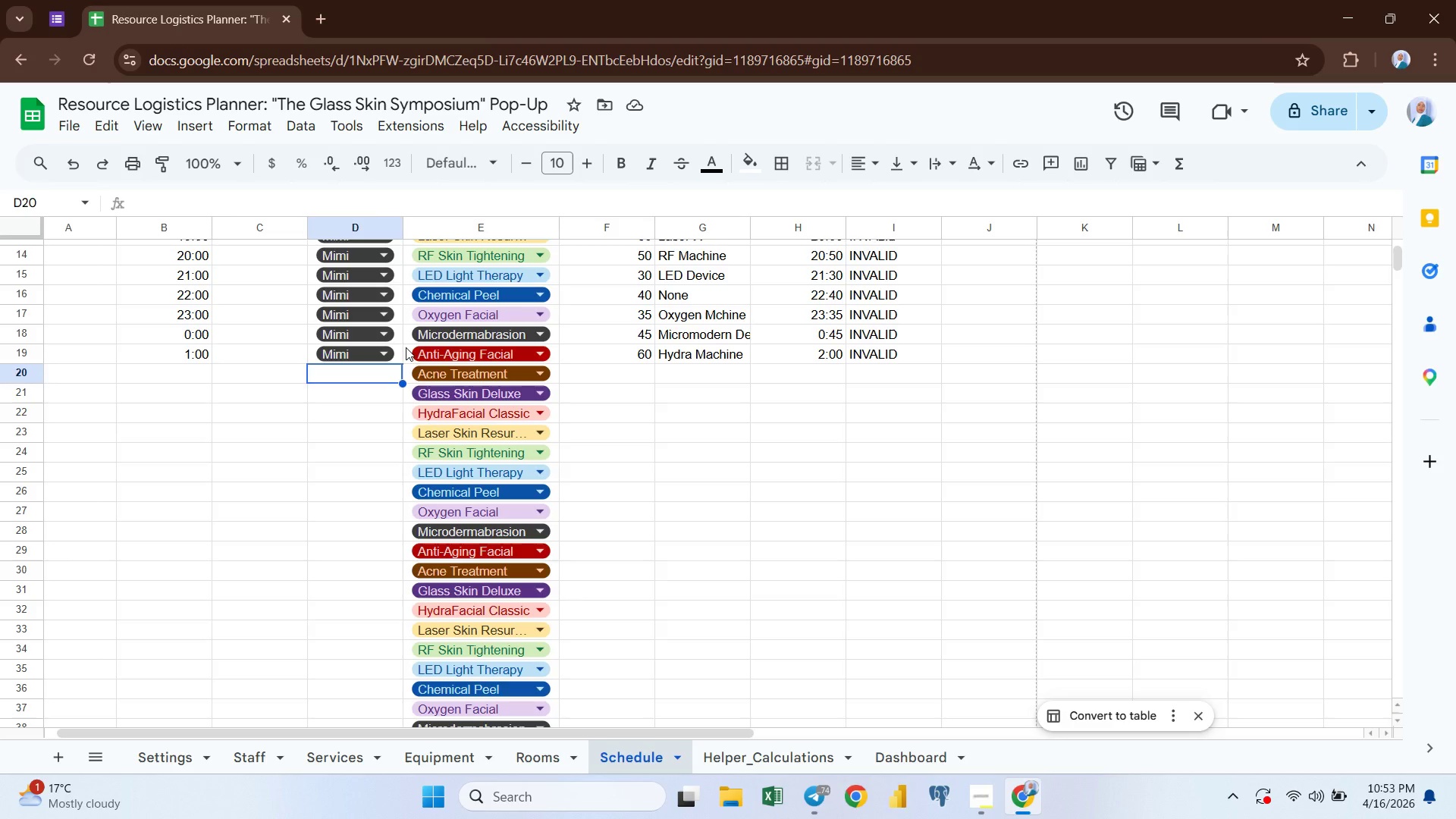 
left_click([406, 347])
 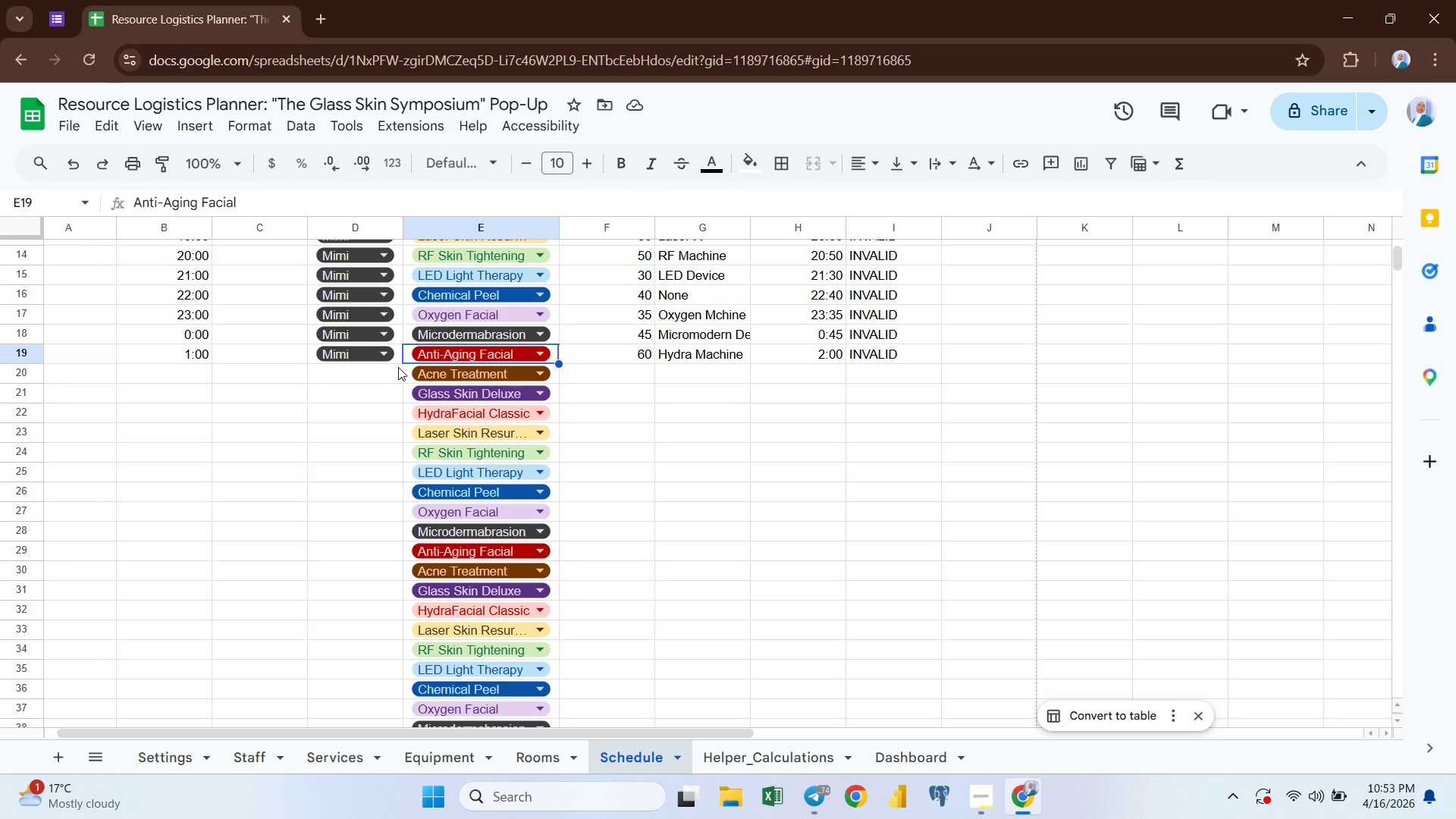 
left_click([399, 358])
 